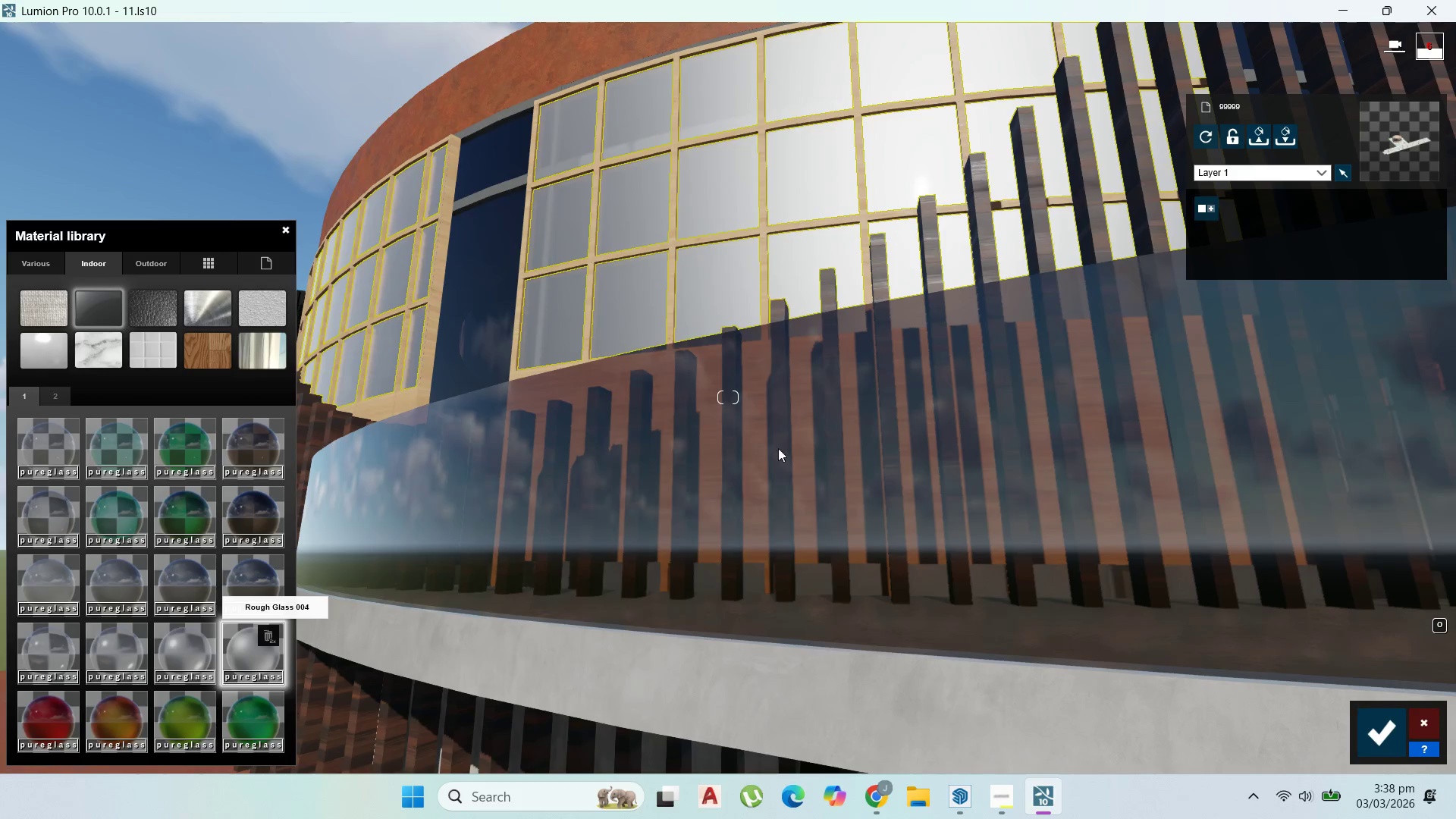 
scroll: coordinate [833, 522], scroll_direction: down, amount: 27.0
 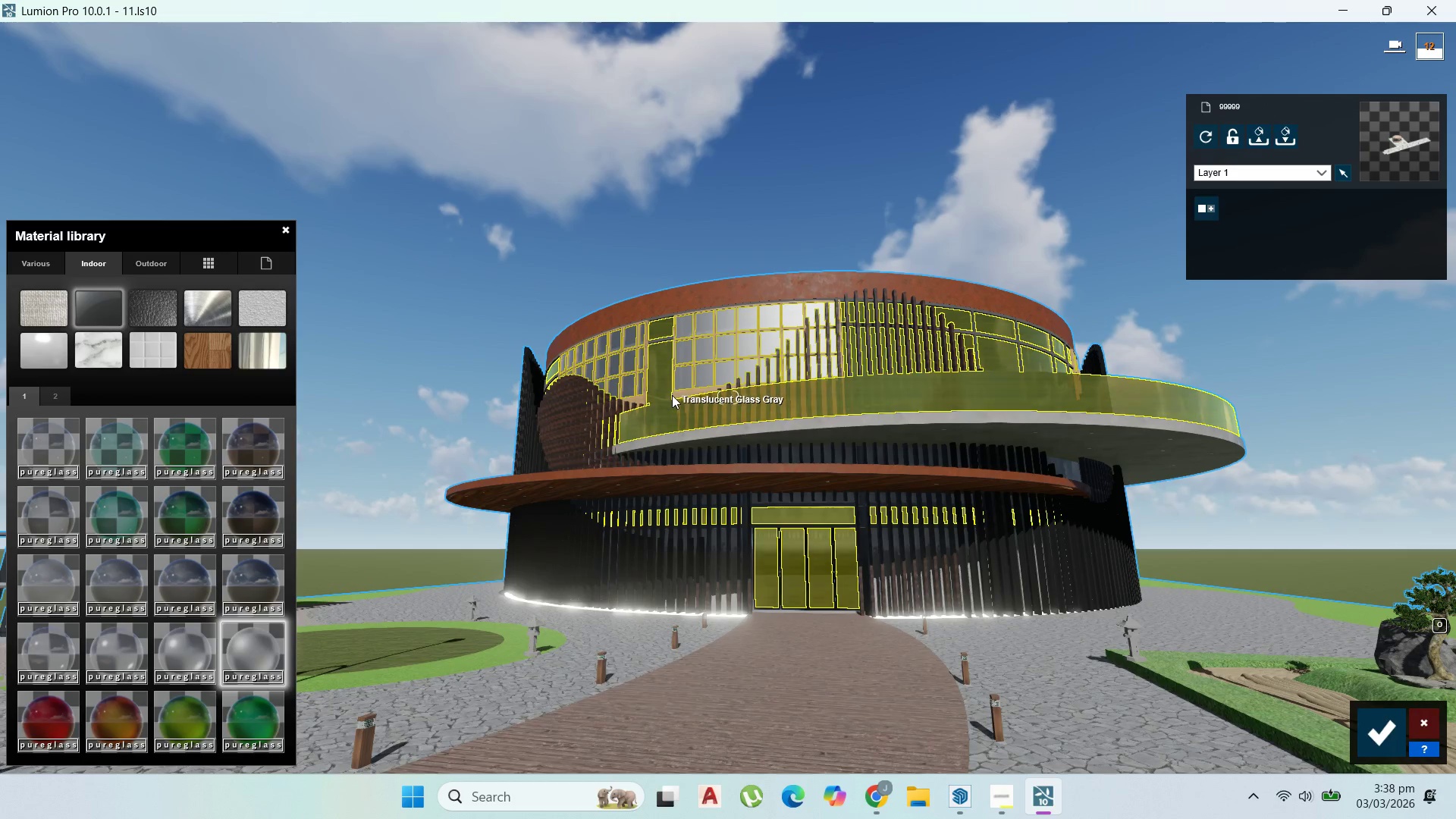 
left_click([674, 394])
 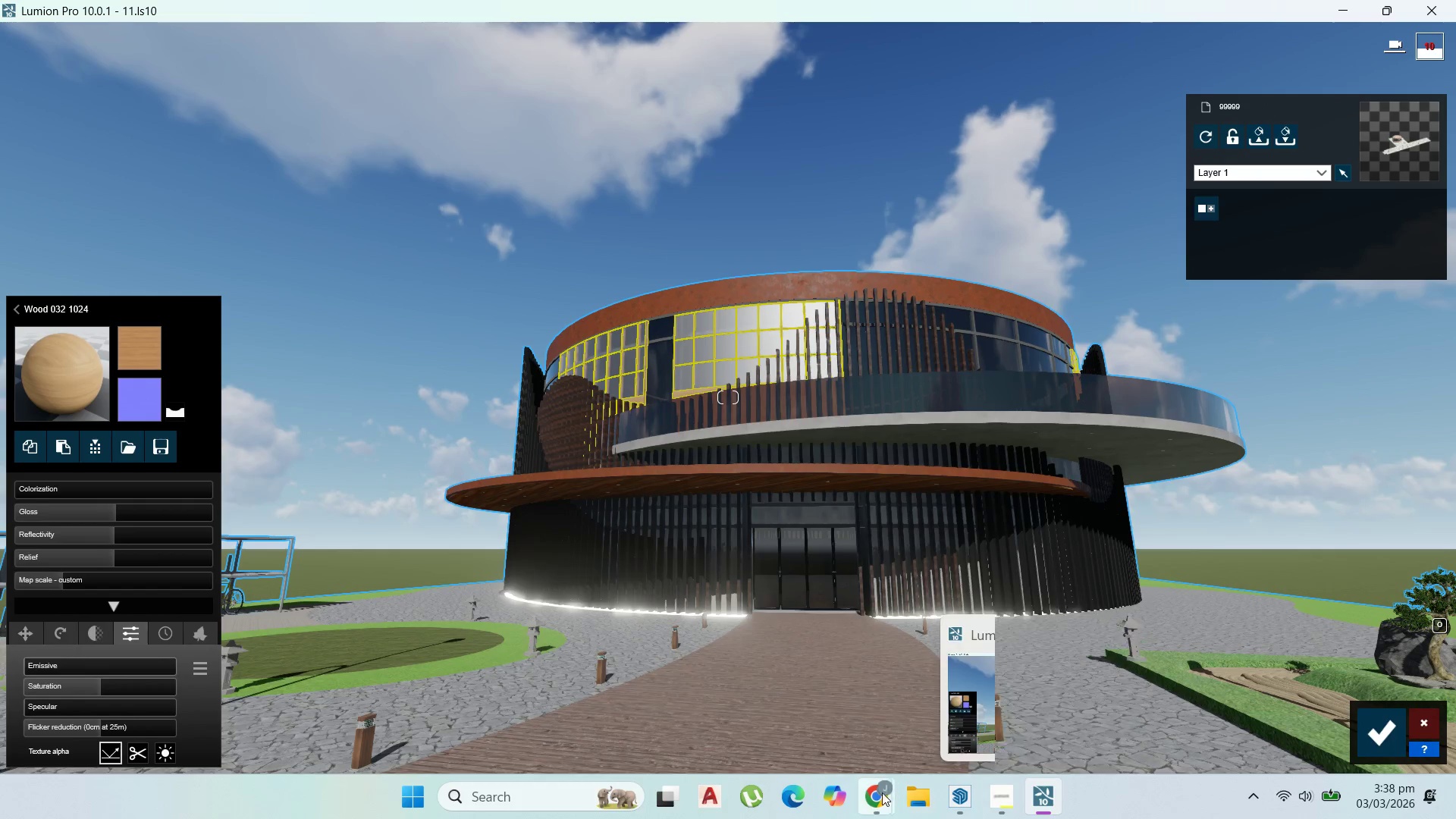 
left_click([877, 795])
 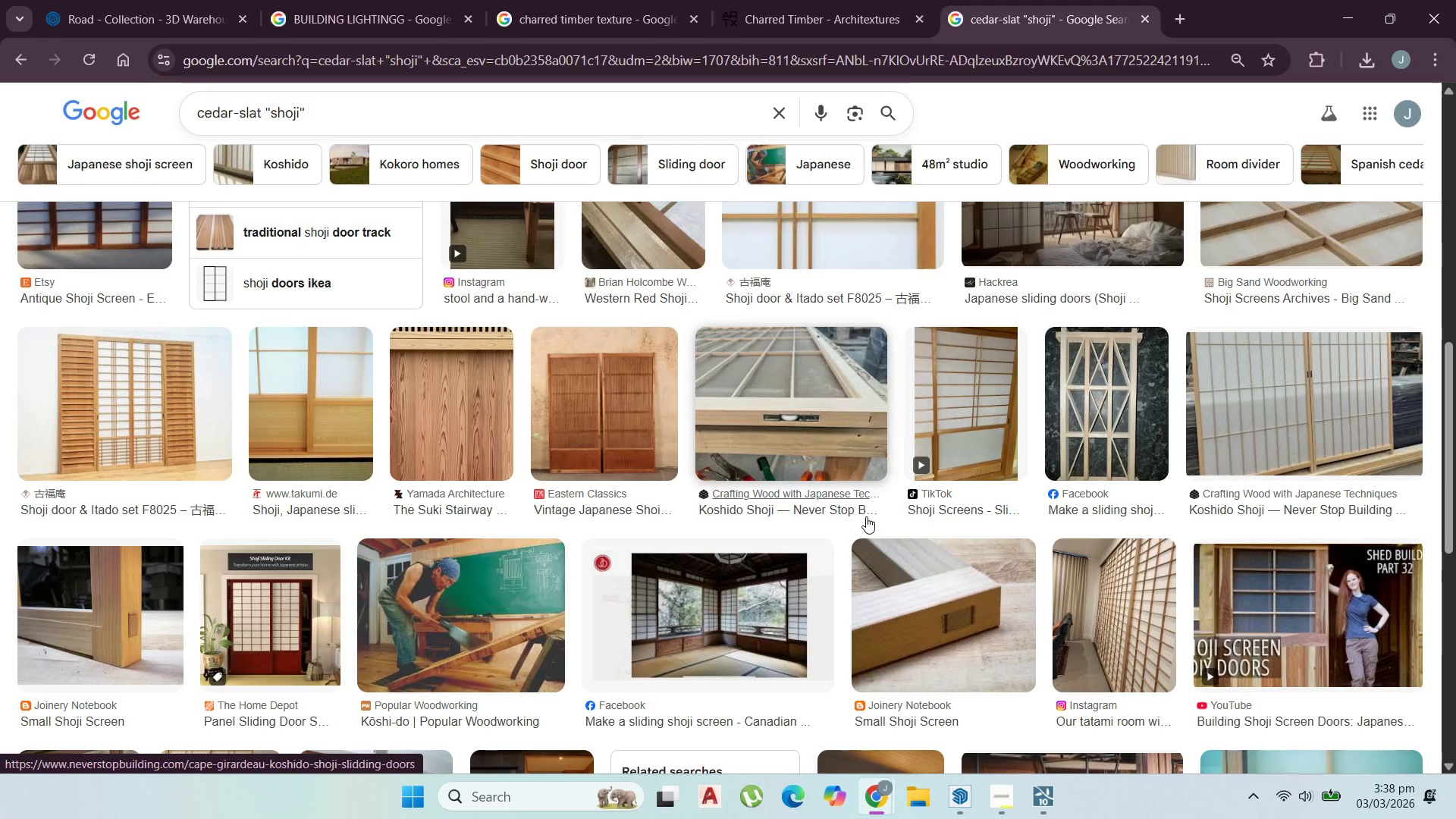 
scroll: coordinate [866, 523], scroll_direction: up, amount: 9.0
 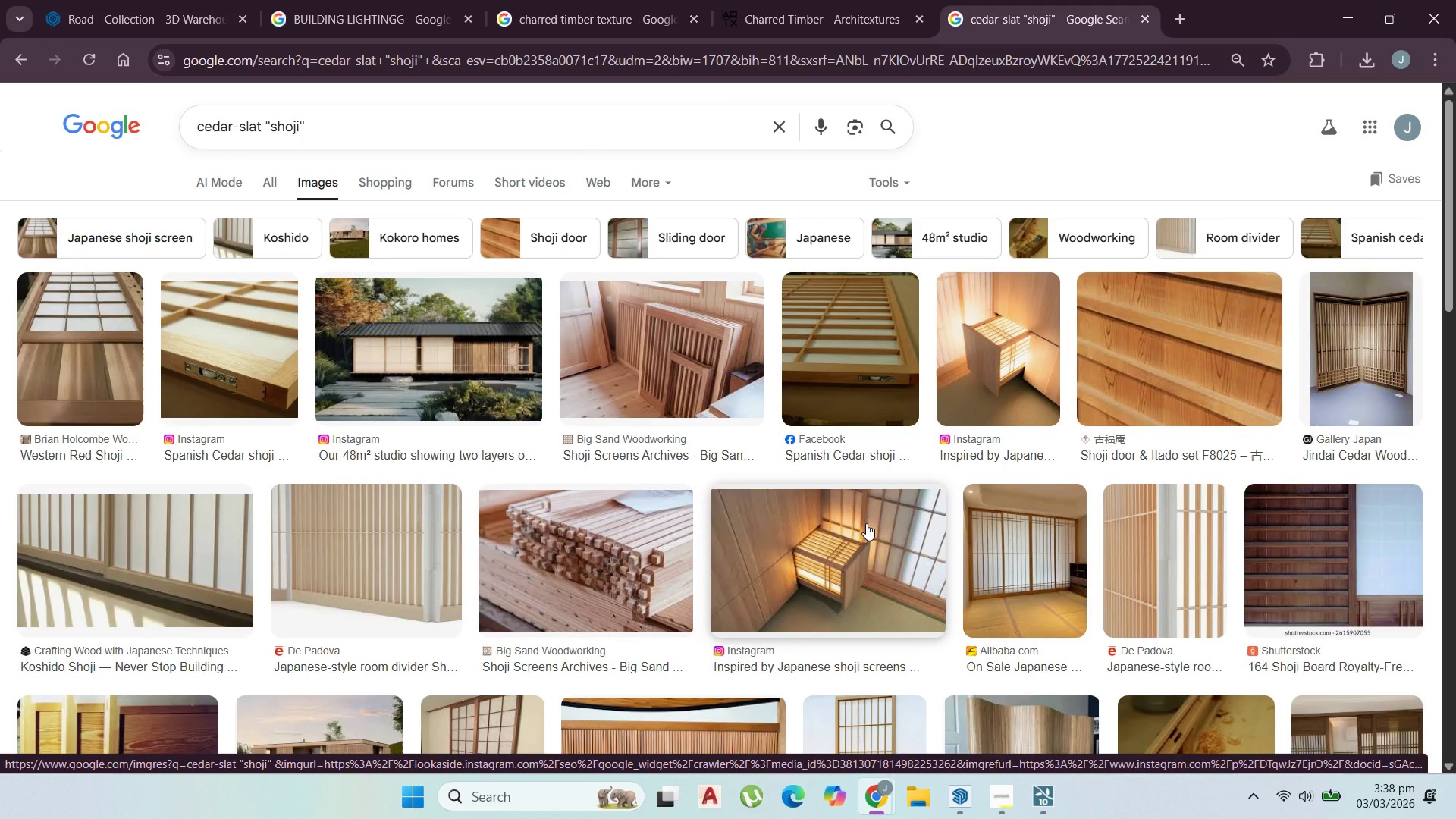 
scroll: coordinate [856, 376], scroll_direction: down, amount: 5.0
 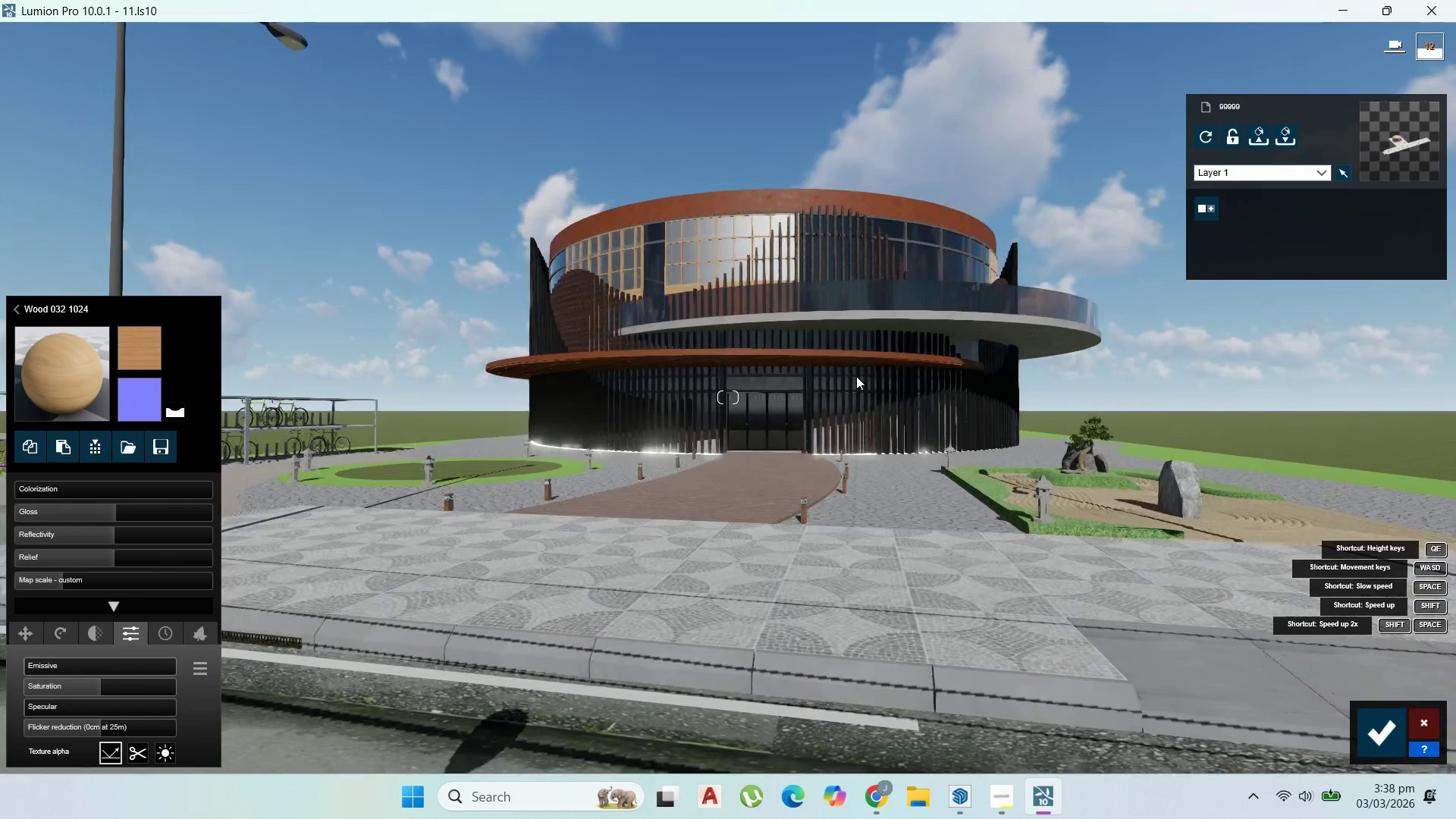 
scroll: coordinate [856, 376], scroll_direction: up, amount: 1.0
 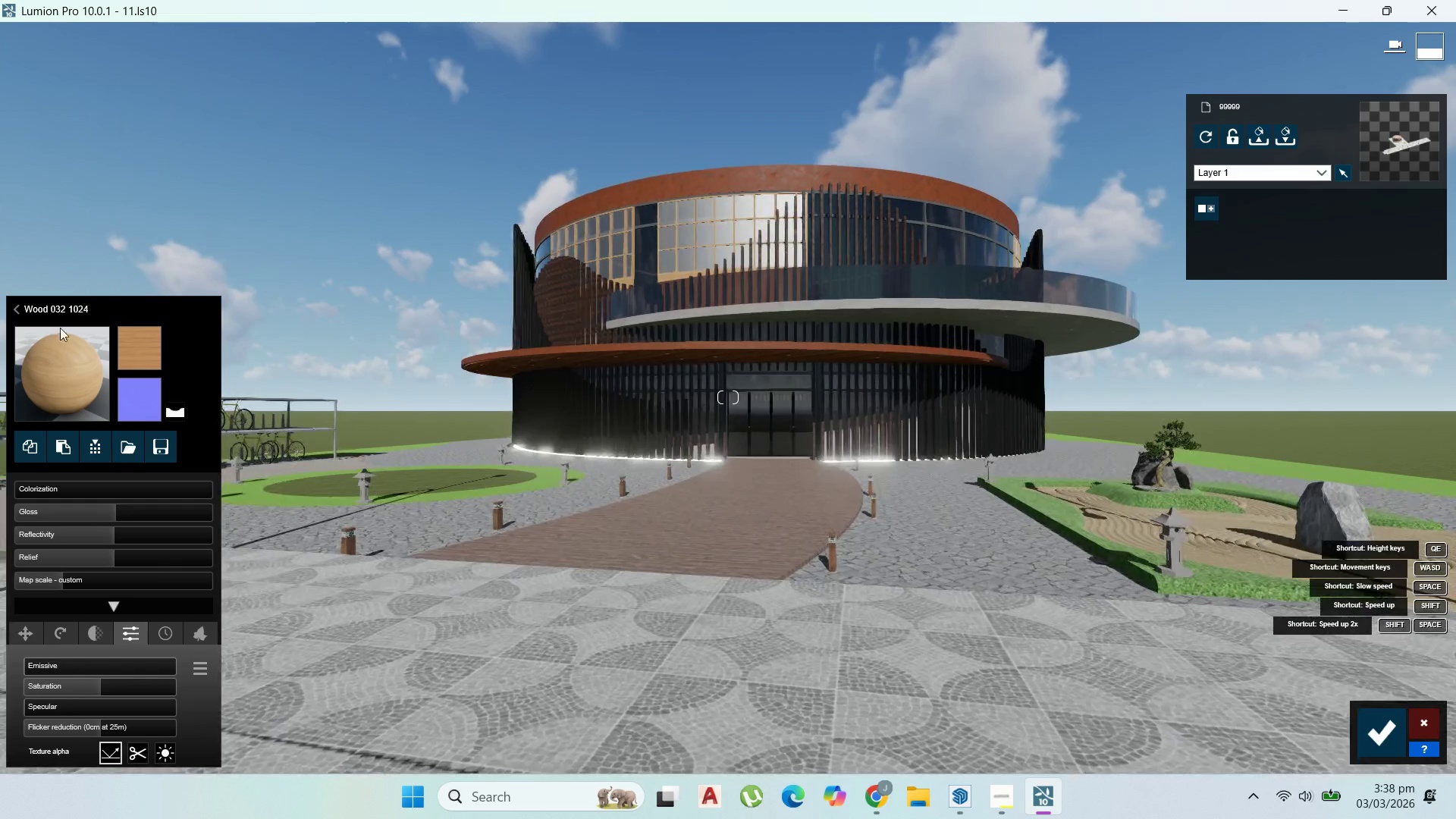 
left_click([57, 350])
 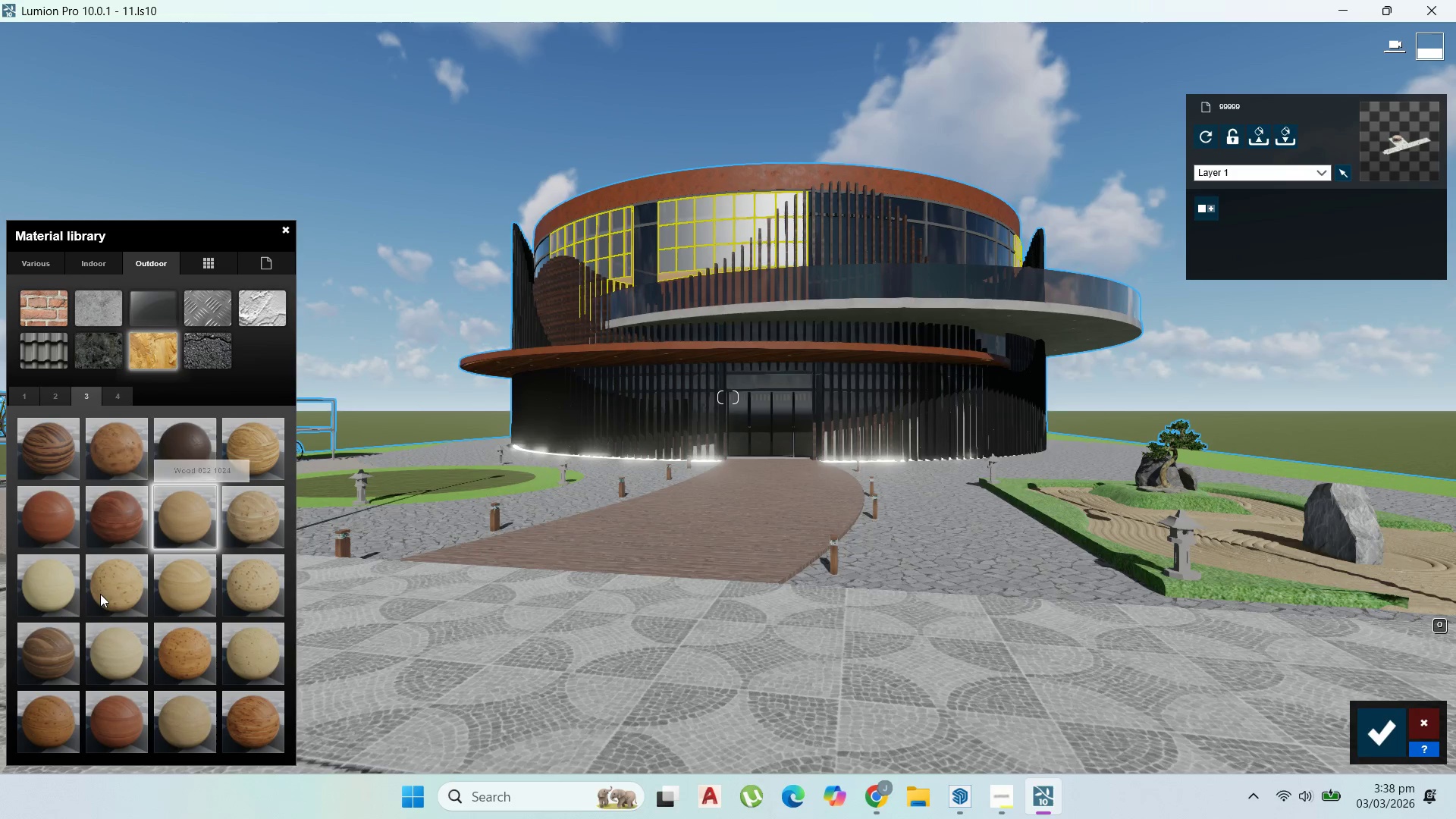 
wait(9.08)
 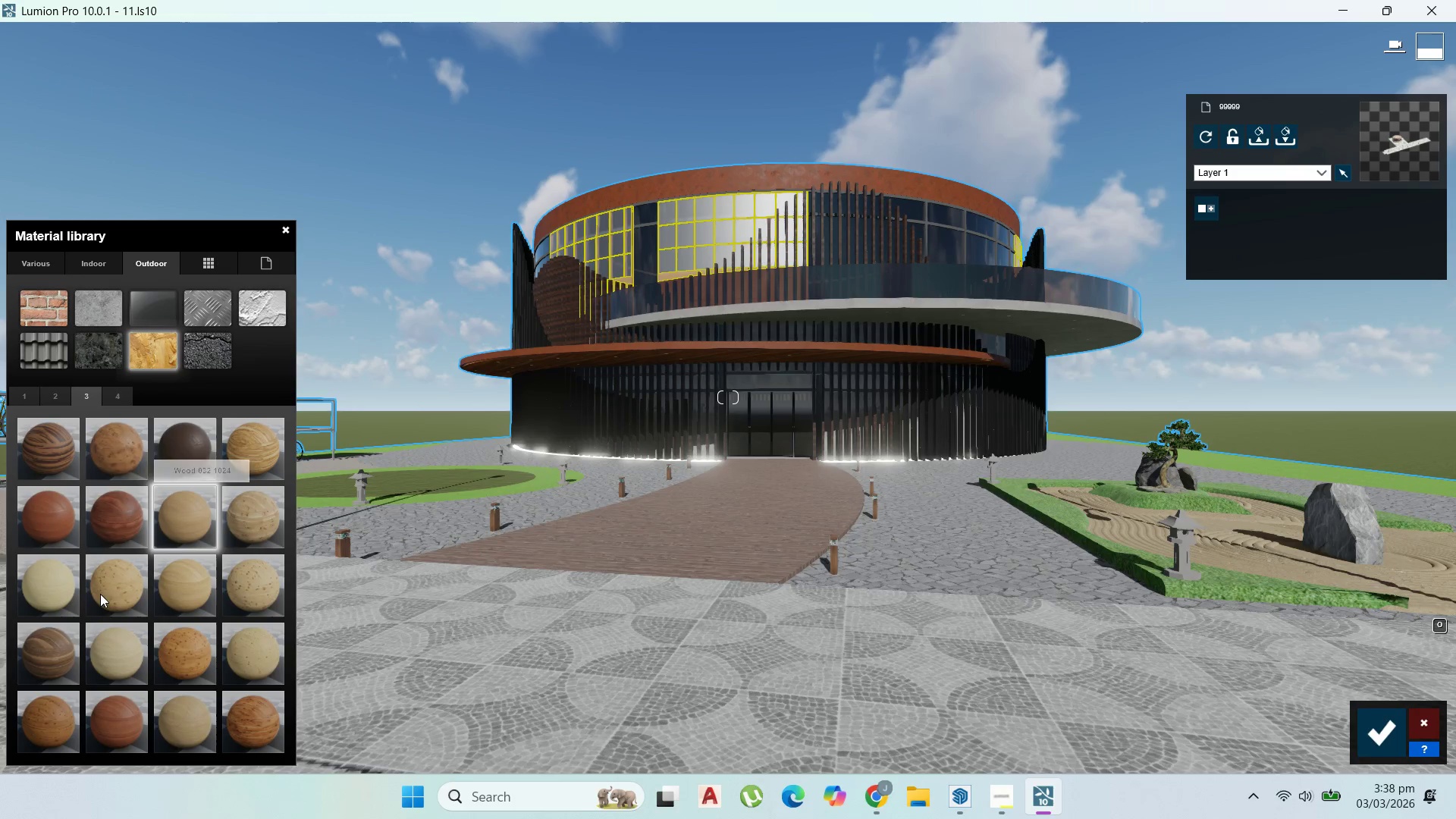 
left_click([115, 393])
 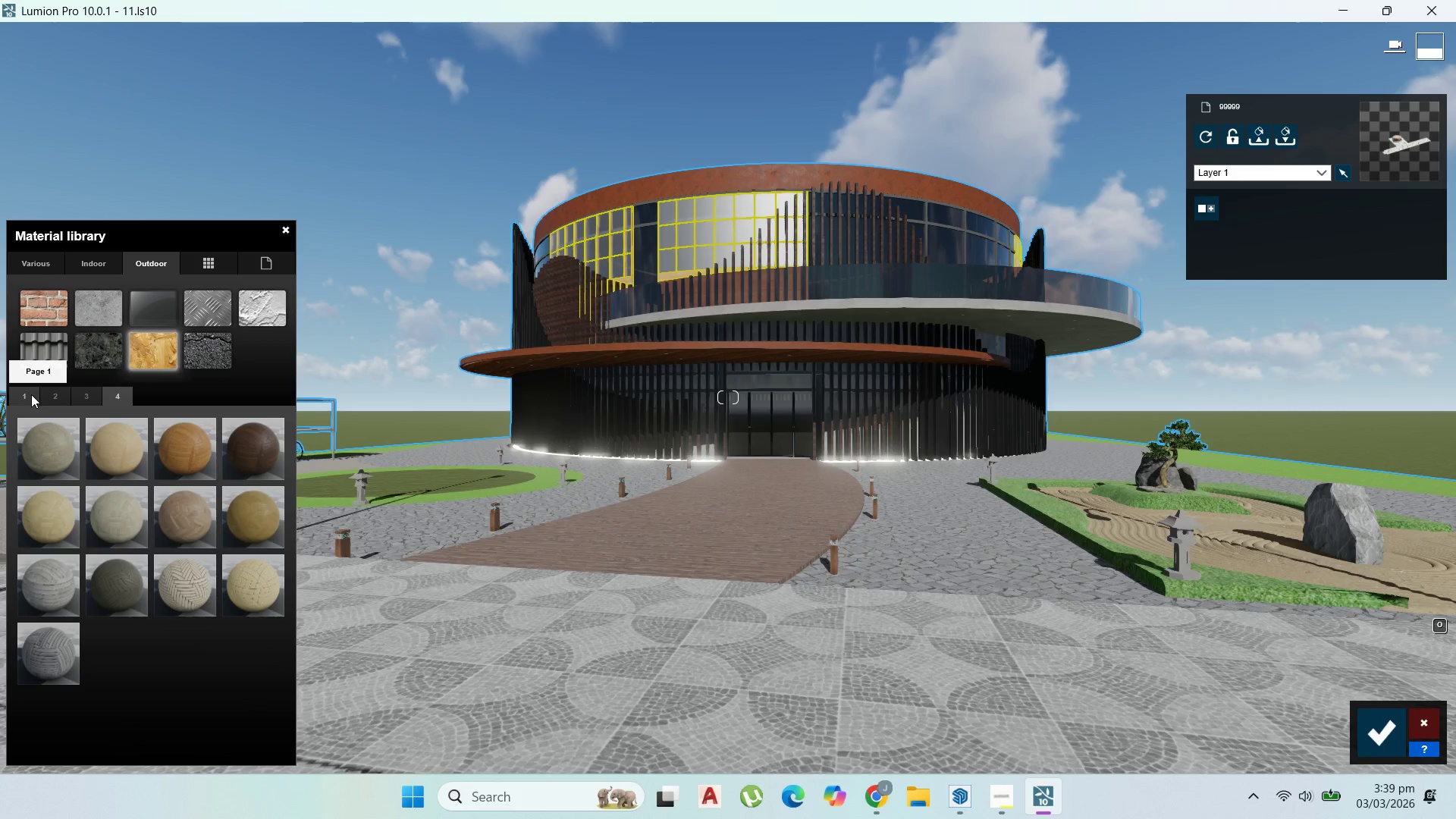 
wait(7.36)
 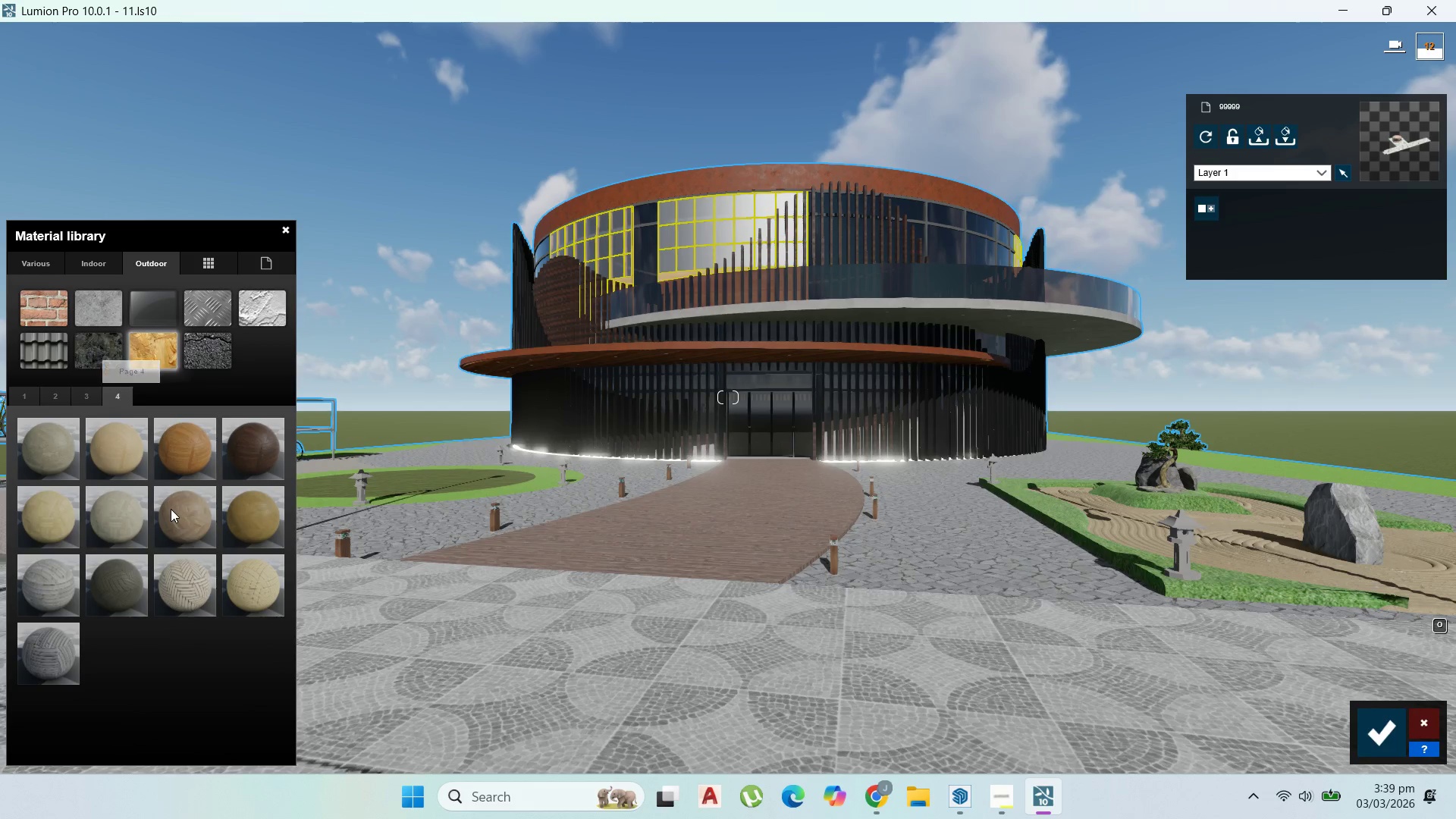 
left_click([33, 397])
 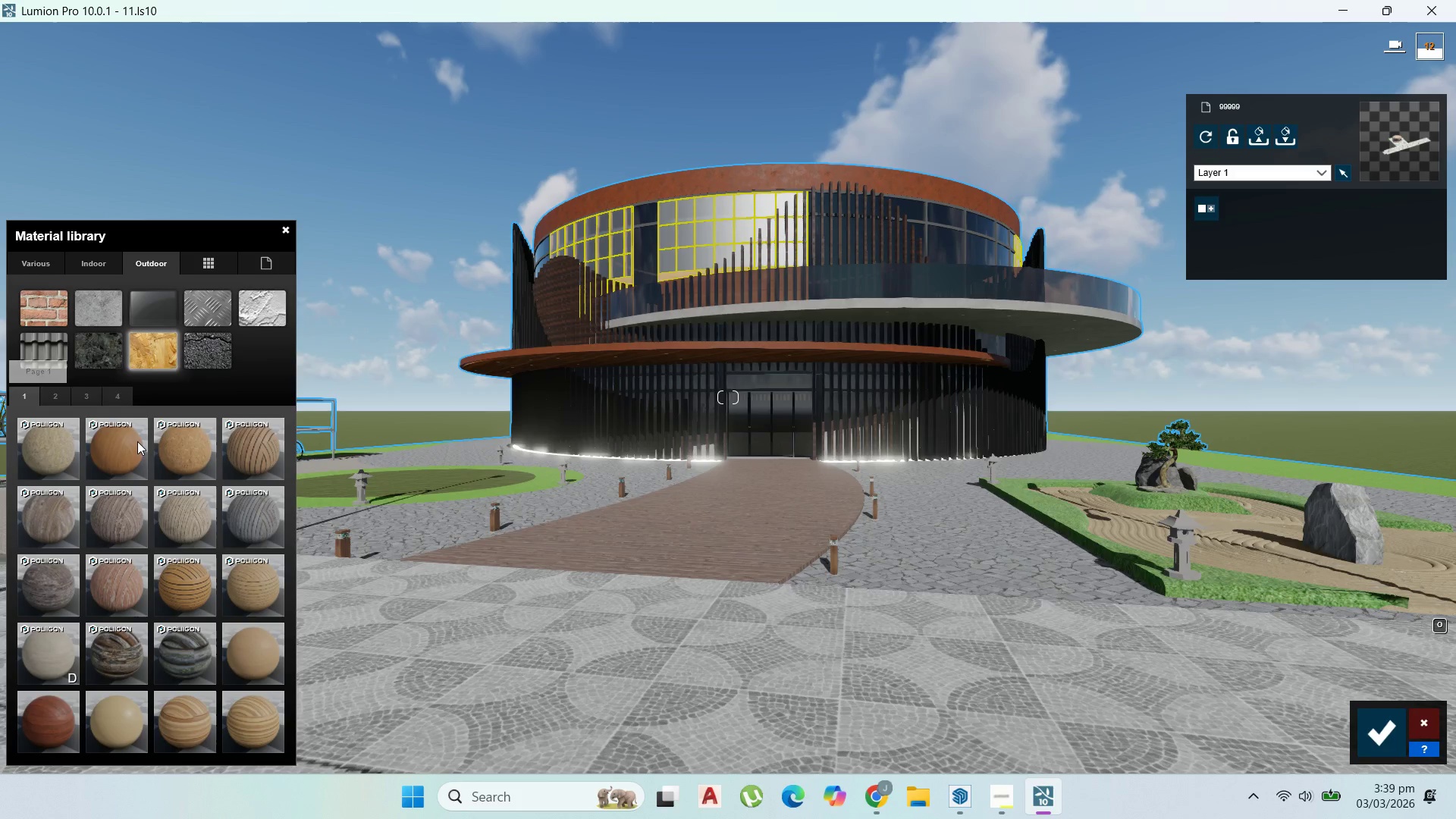 
left_click([141, 444])
 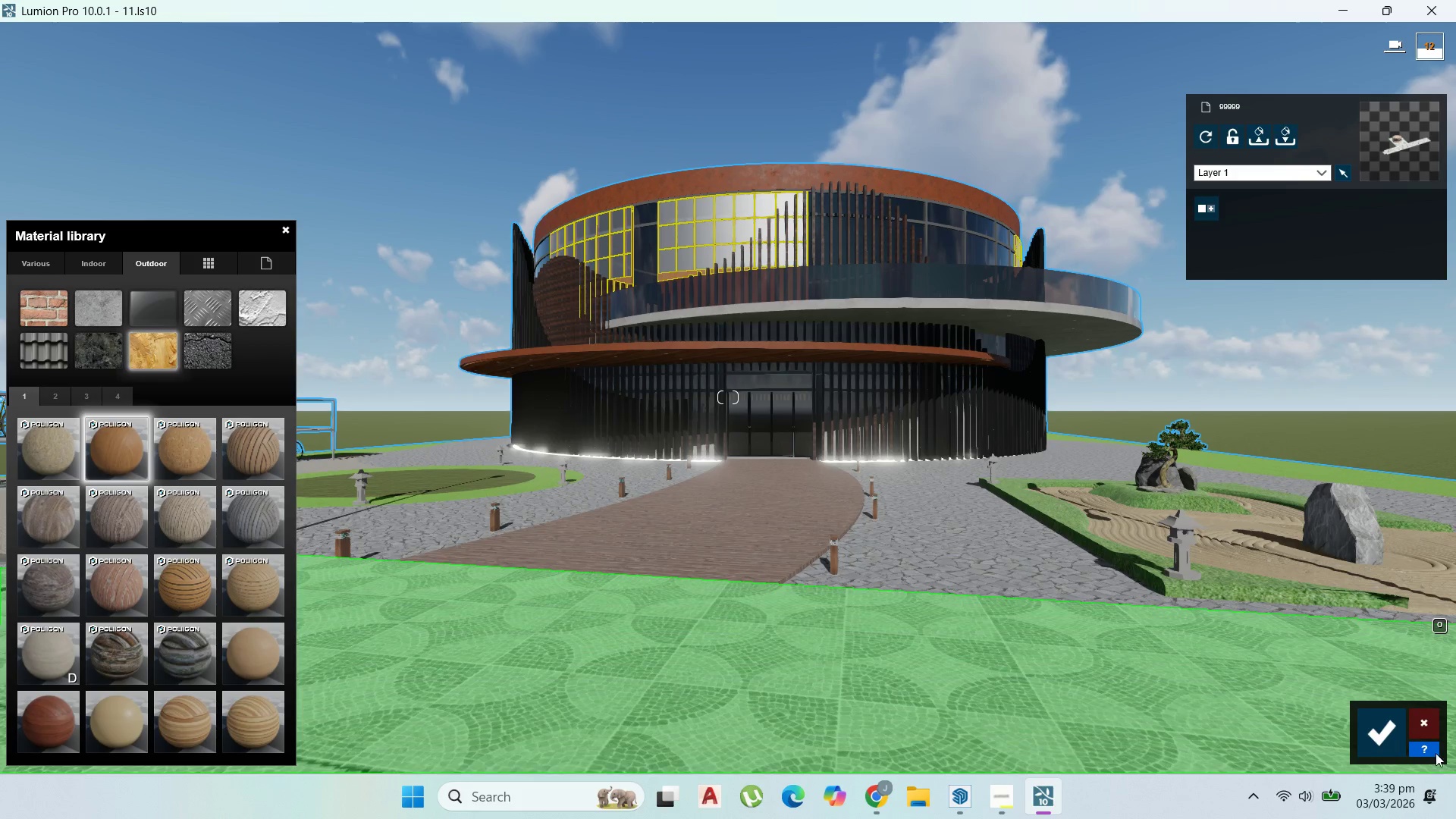 
left_click([1386, 732])
 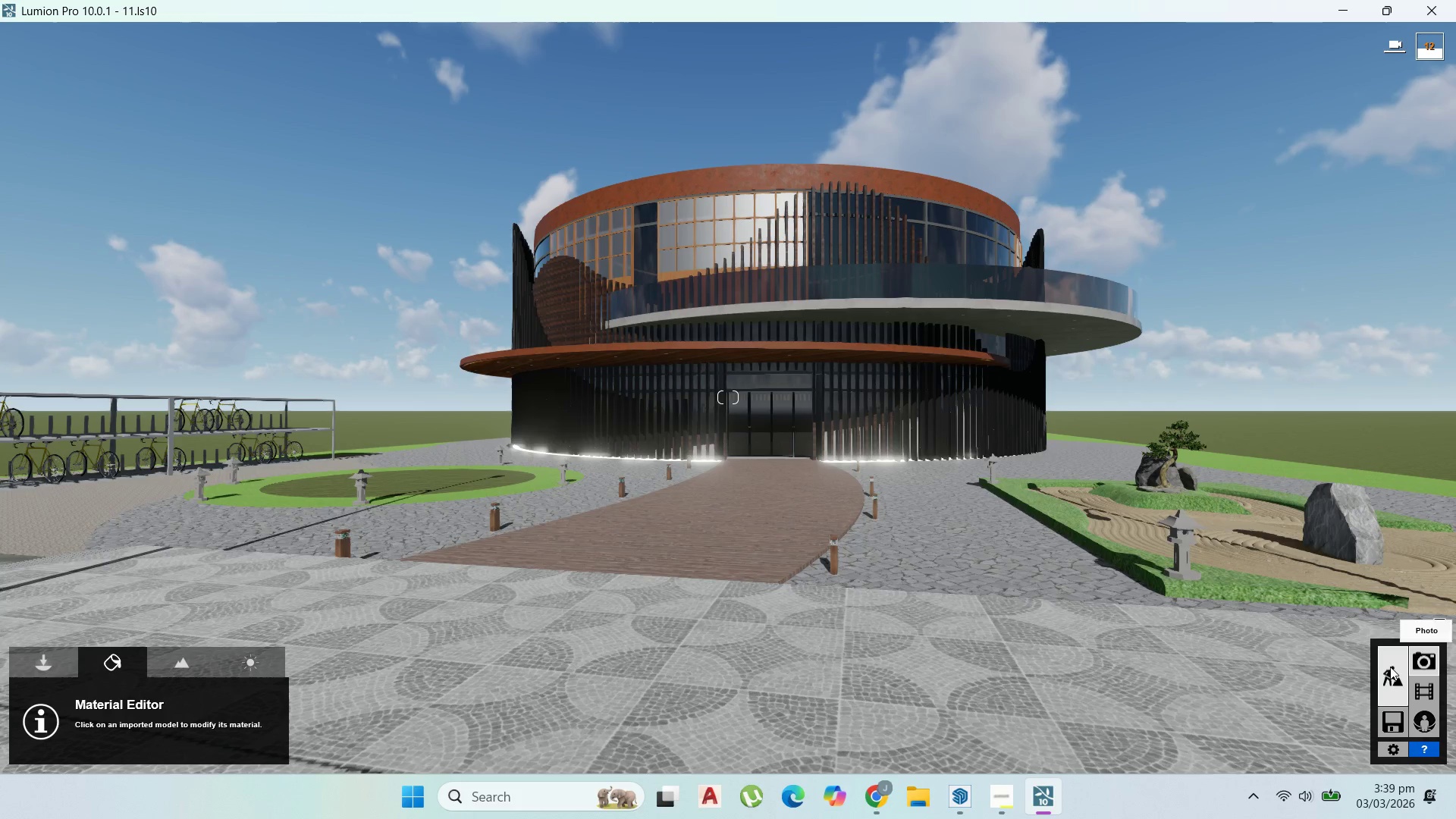 
left_click([1410, 660])
 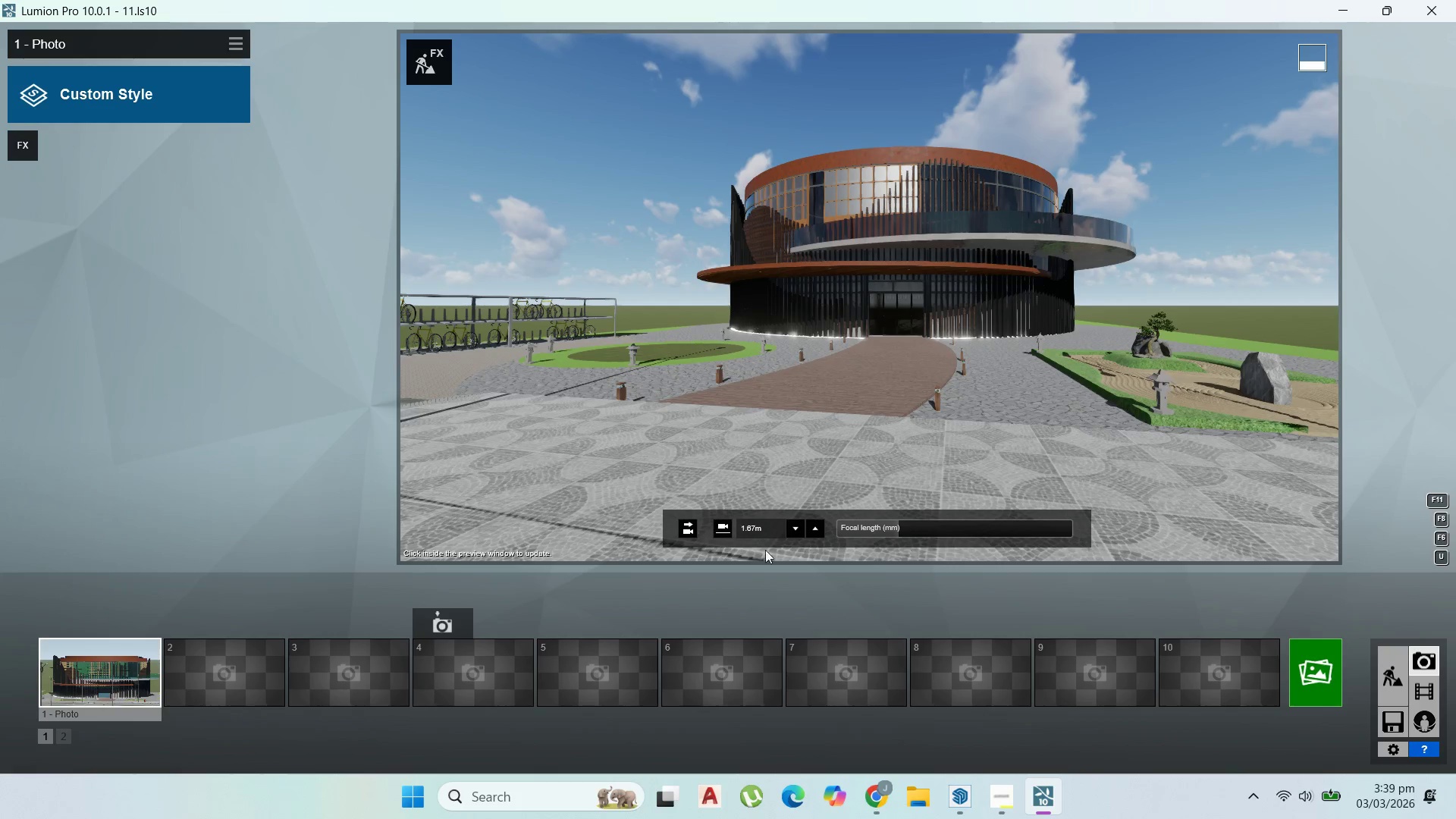 
scroll: coordinate [959, 282], scroll_direction: up, amount: 13.0
 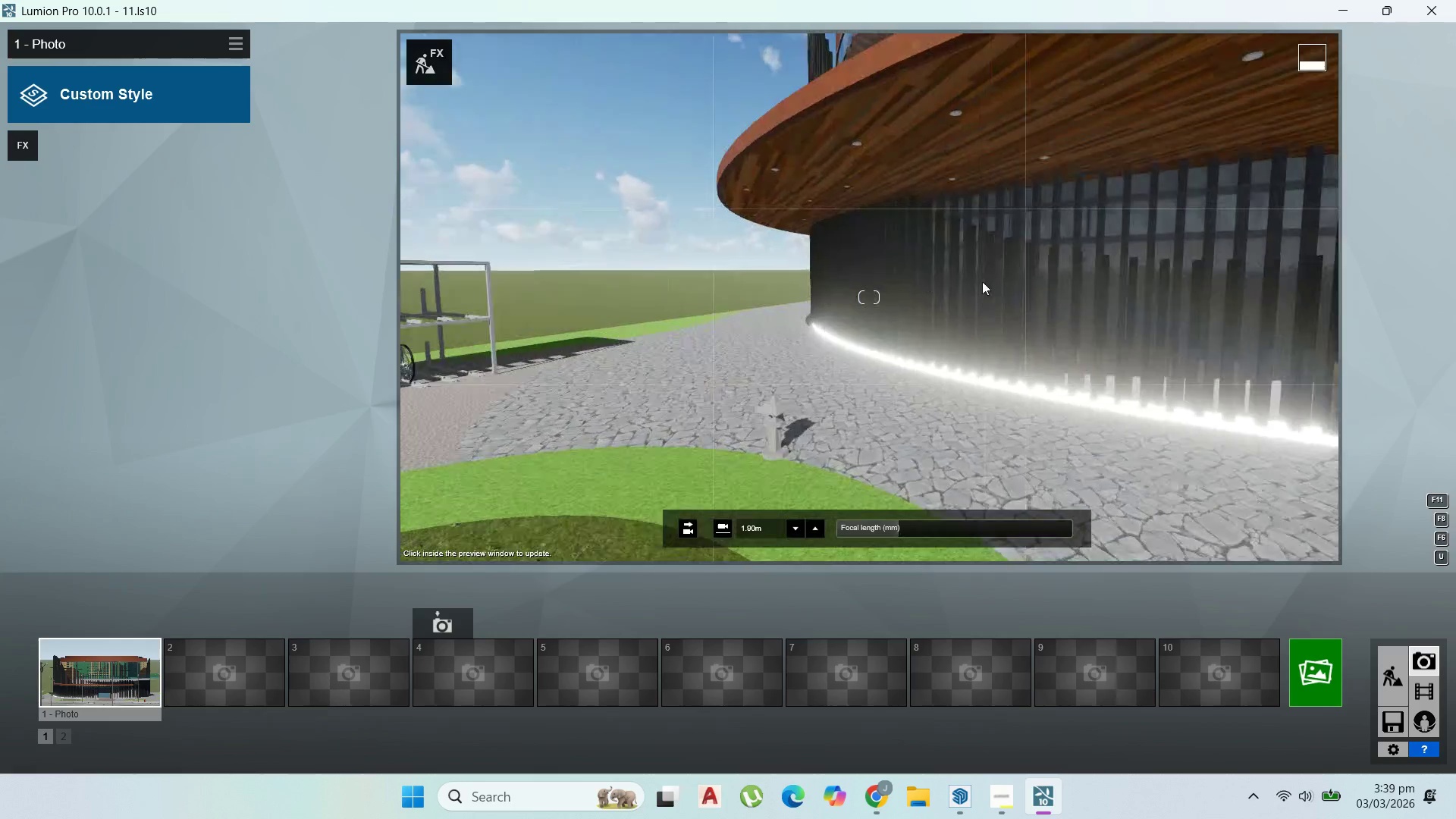 
scroll: coordinate [1009, 279], scroll_direction: down, amount: 10.0
 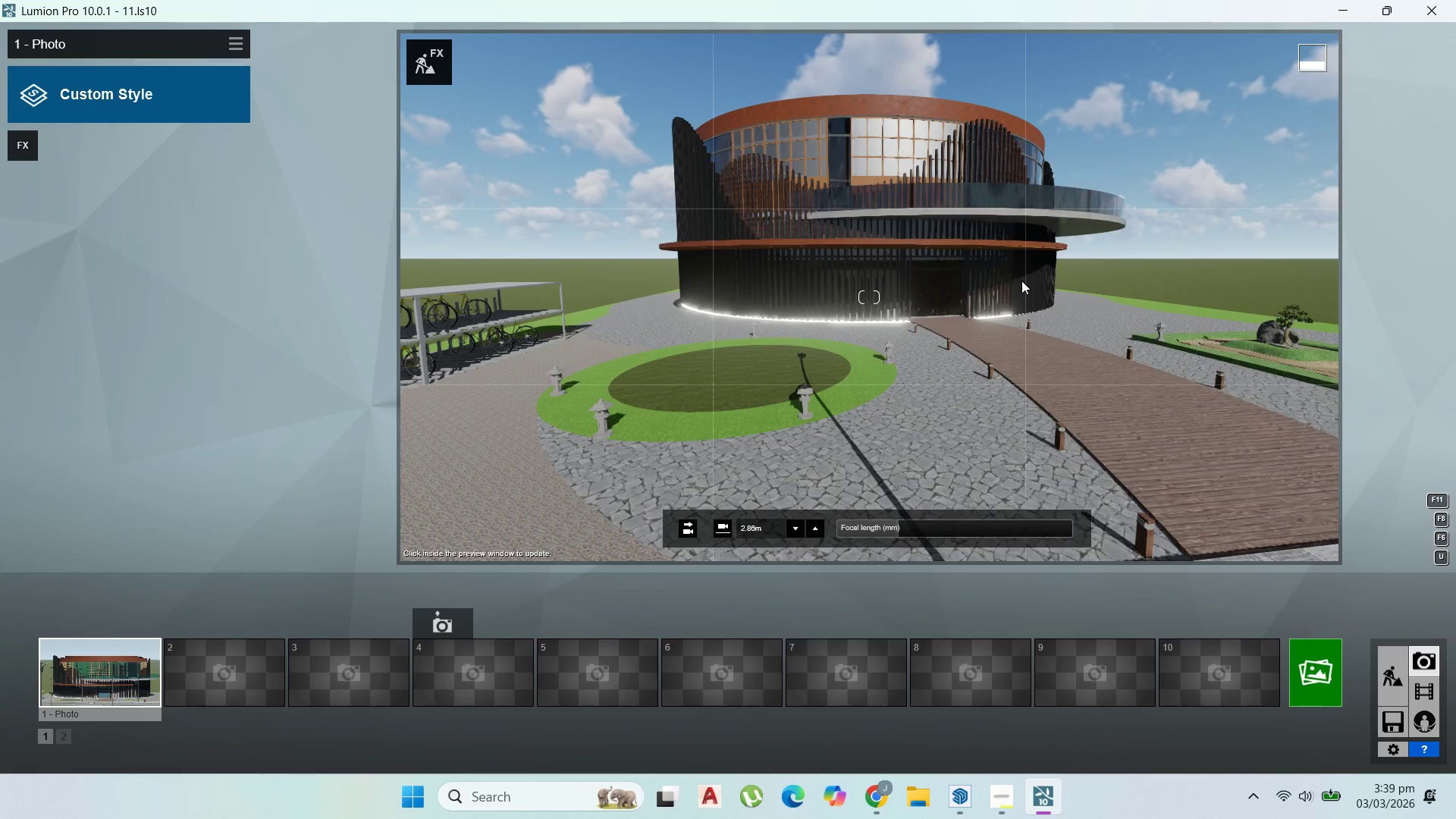 
hold_key(key=D, duration=1.5)
 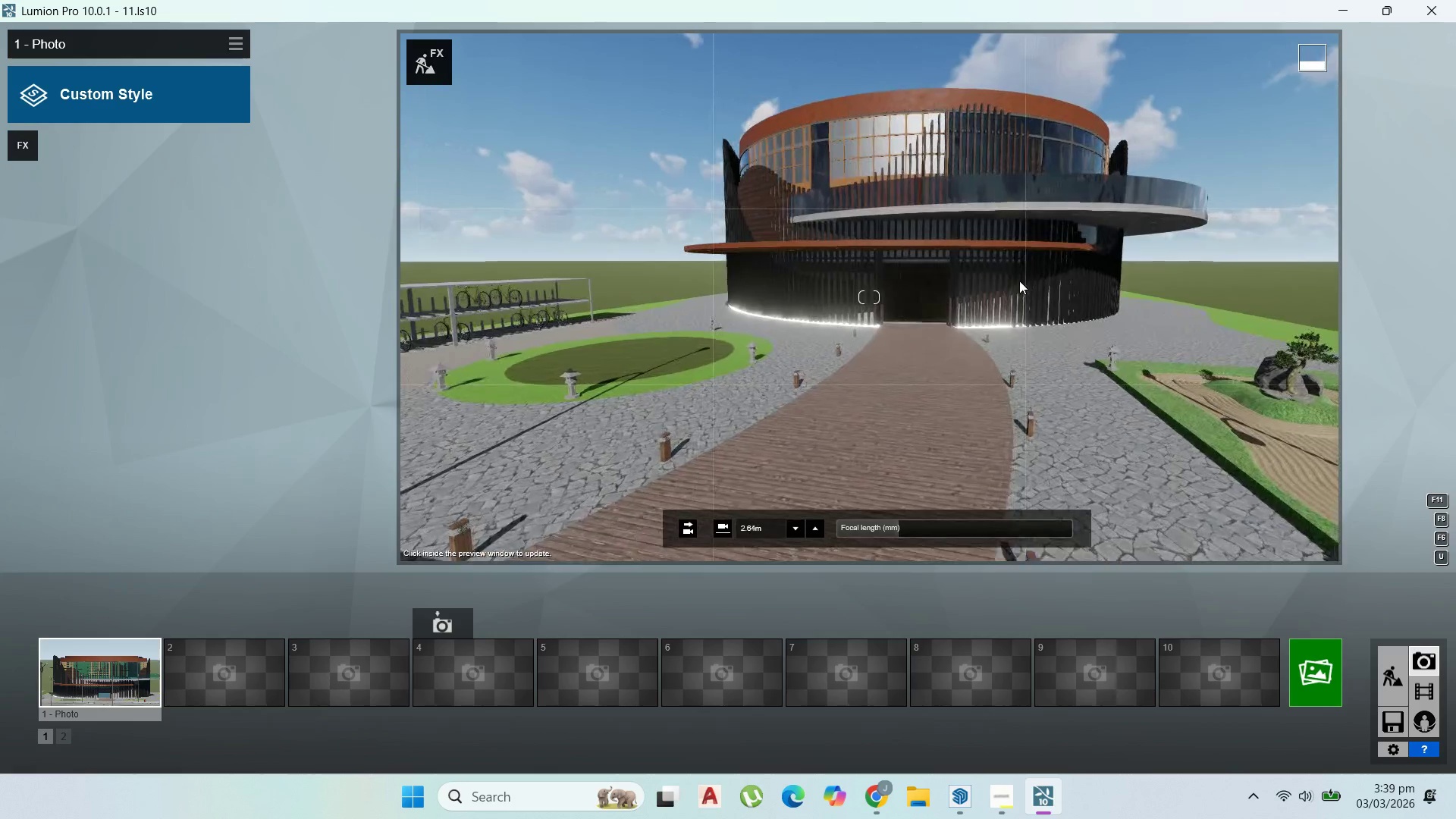 
hold_key(key=D, duration=1.92)
 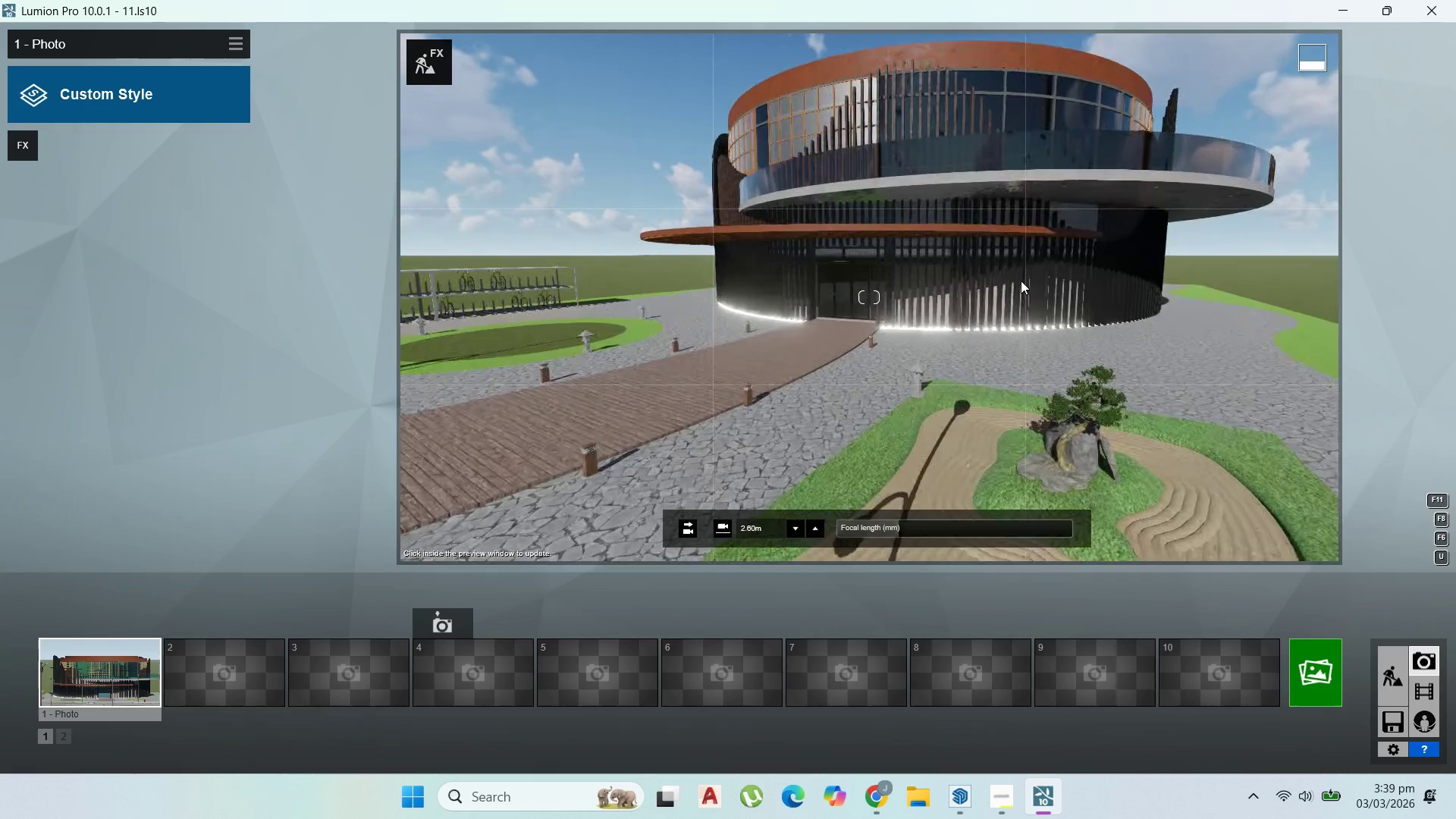 
key(W)
 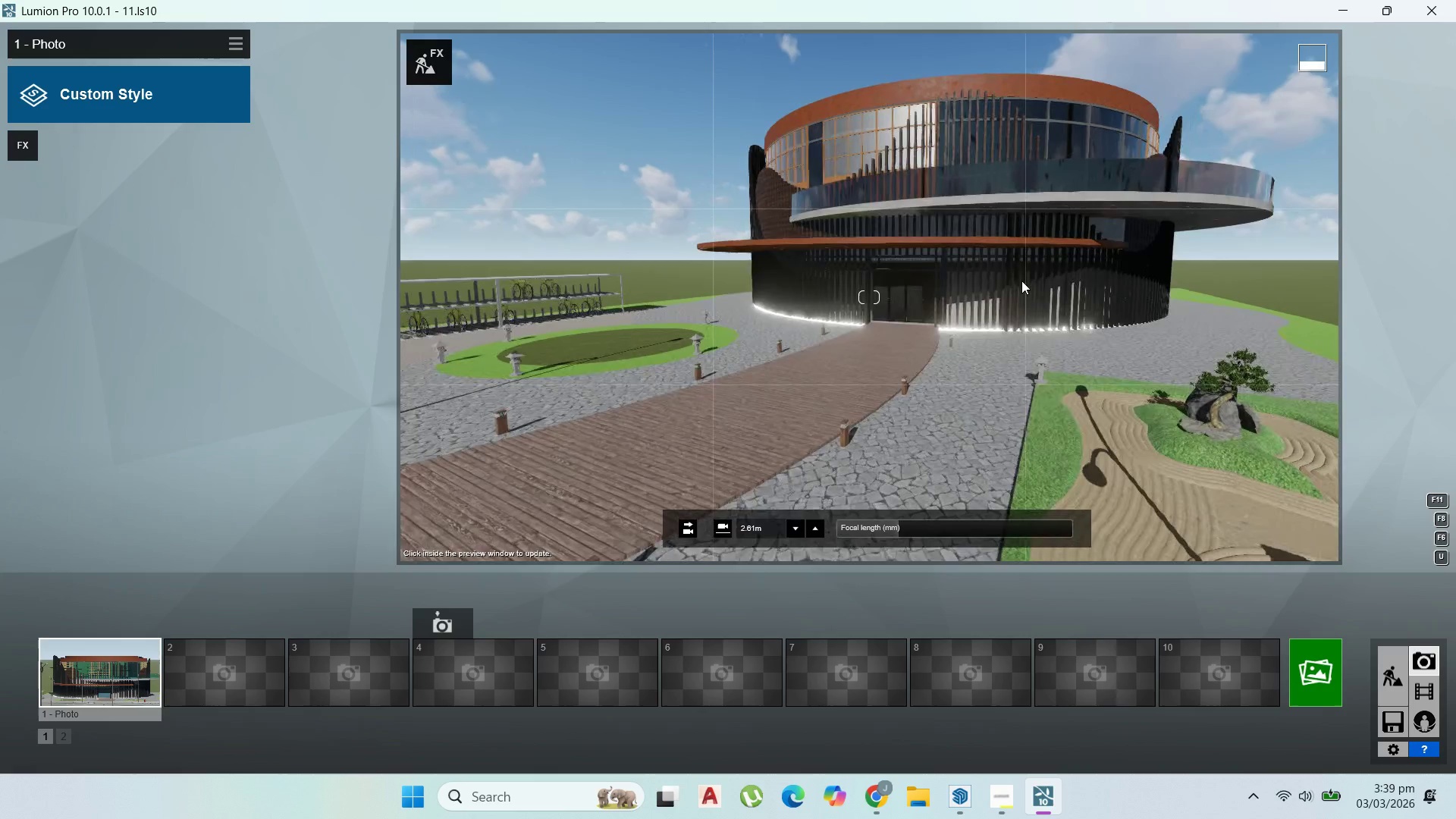 
hold_key(key=W, duration=0.98)
 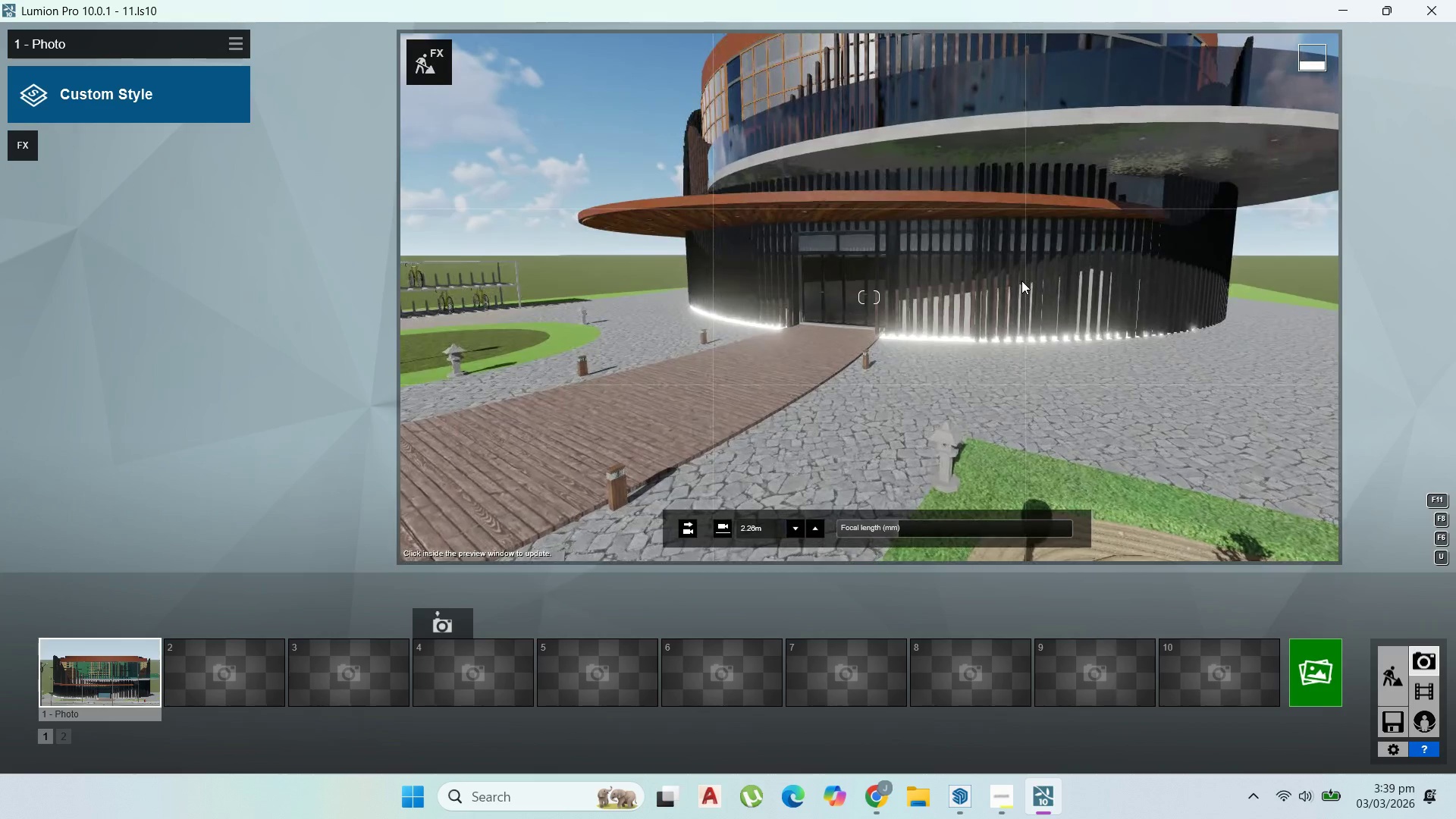 
right_click([1021, 281])
 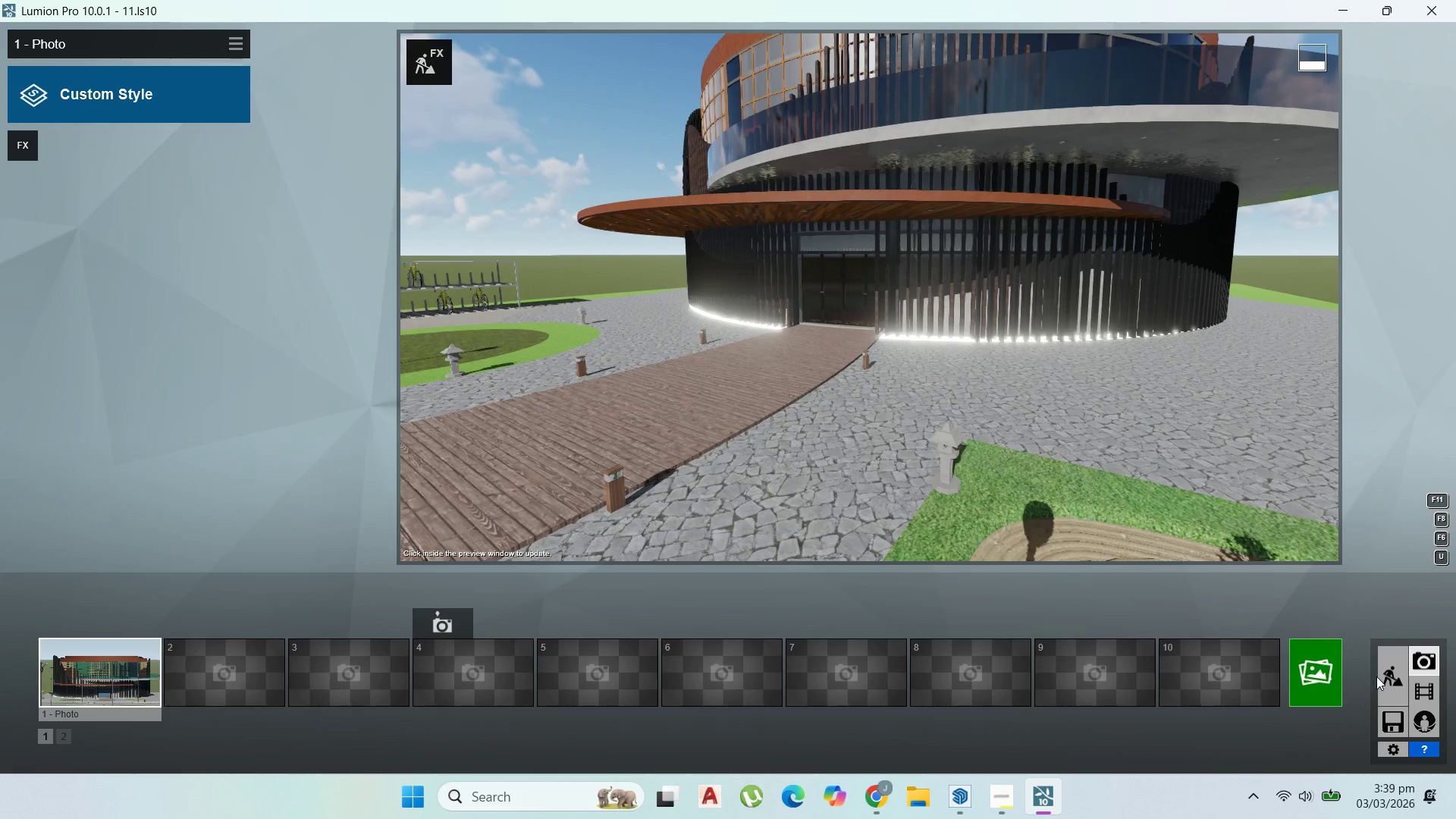 
double_click([1376, 676])
 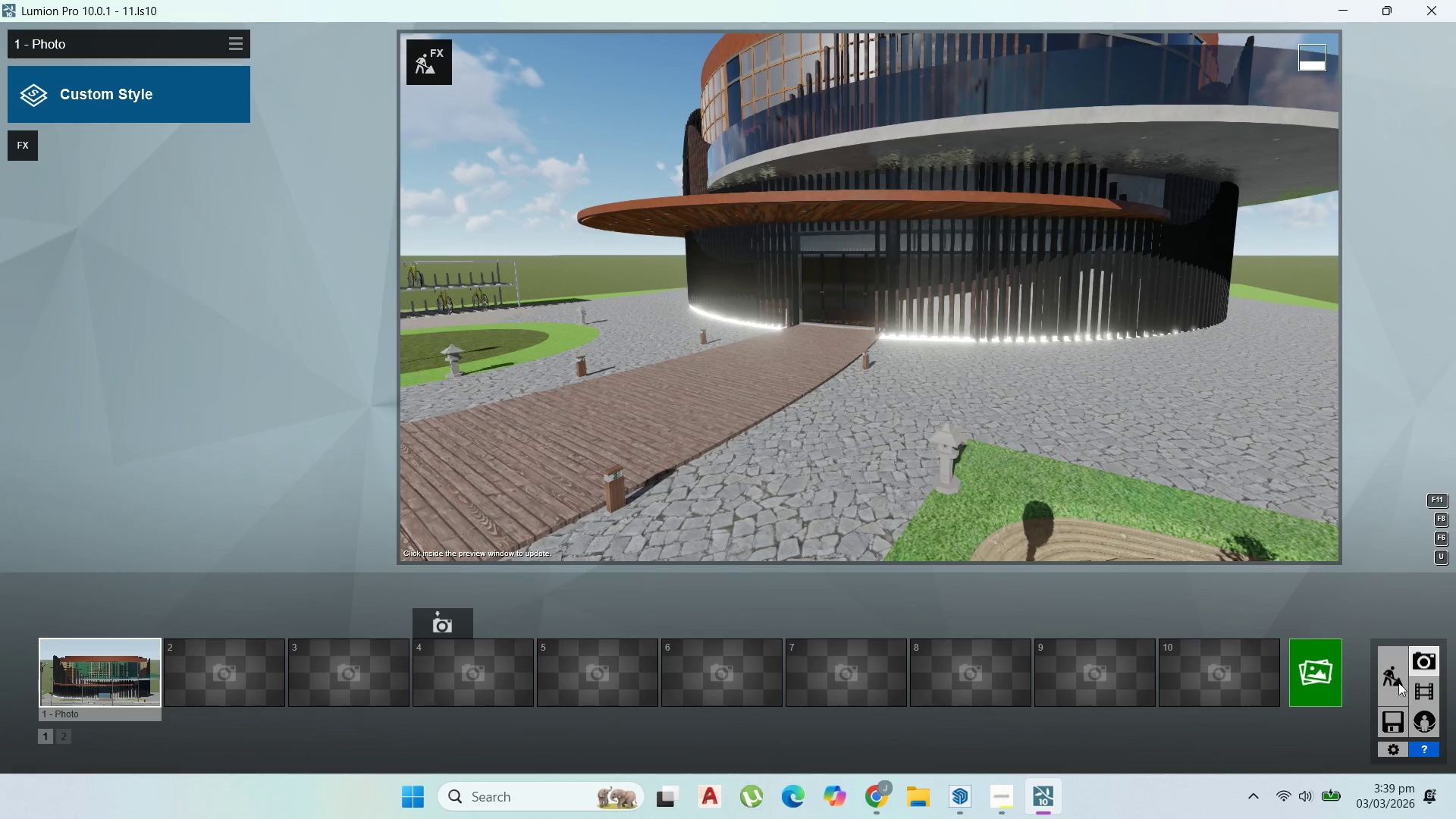 
double_click([1394, 678])
 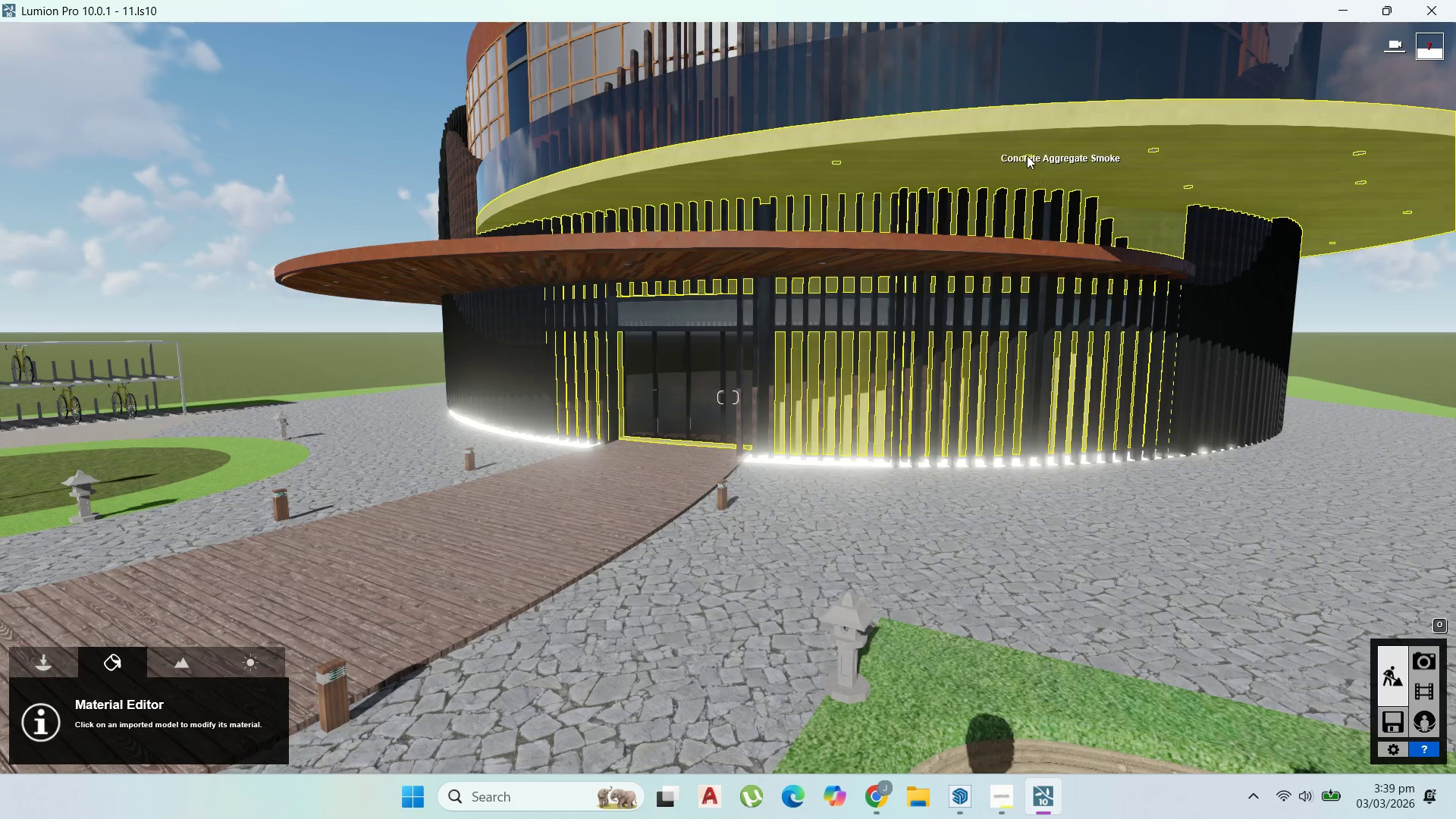 
scroll: coordinate [1029, 156], scroll_direction: up, amount: 4.0
 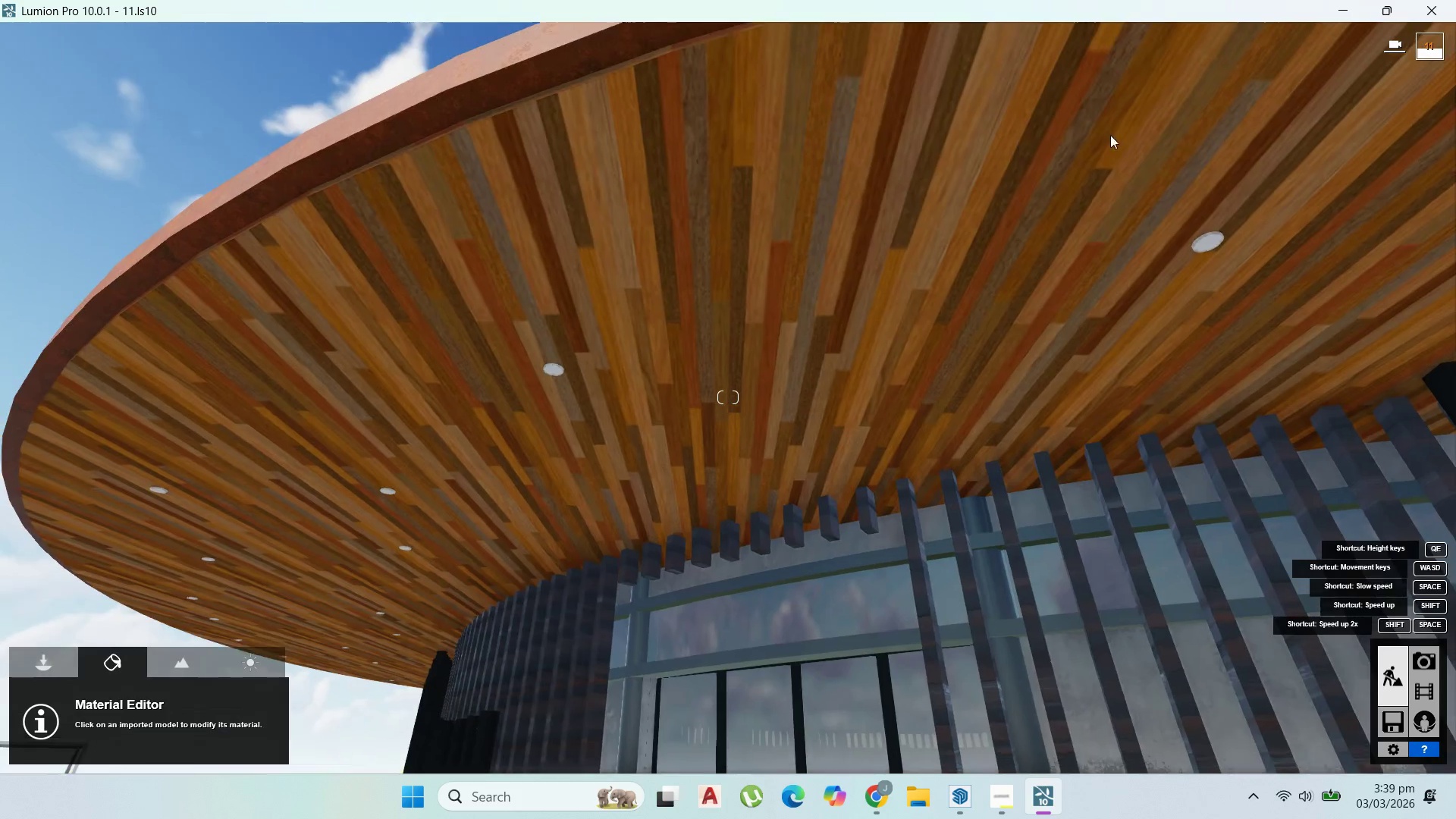 
left_click([1212, 248])
 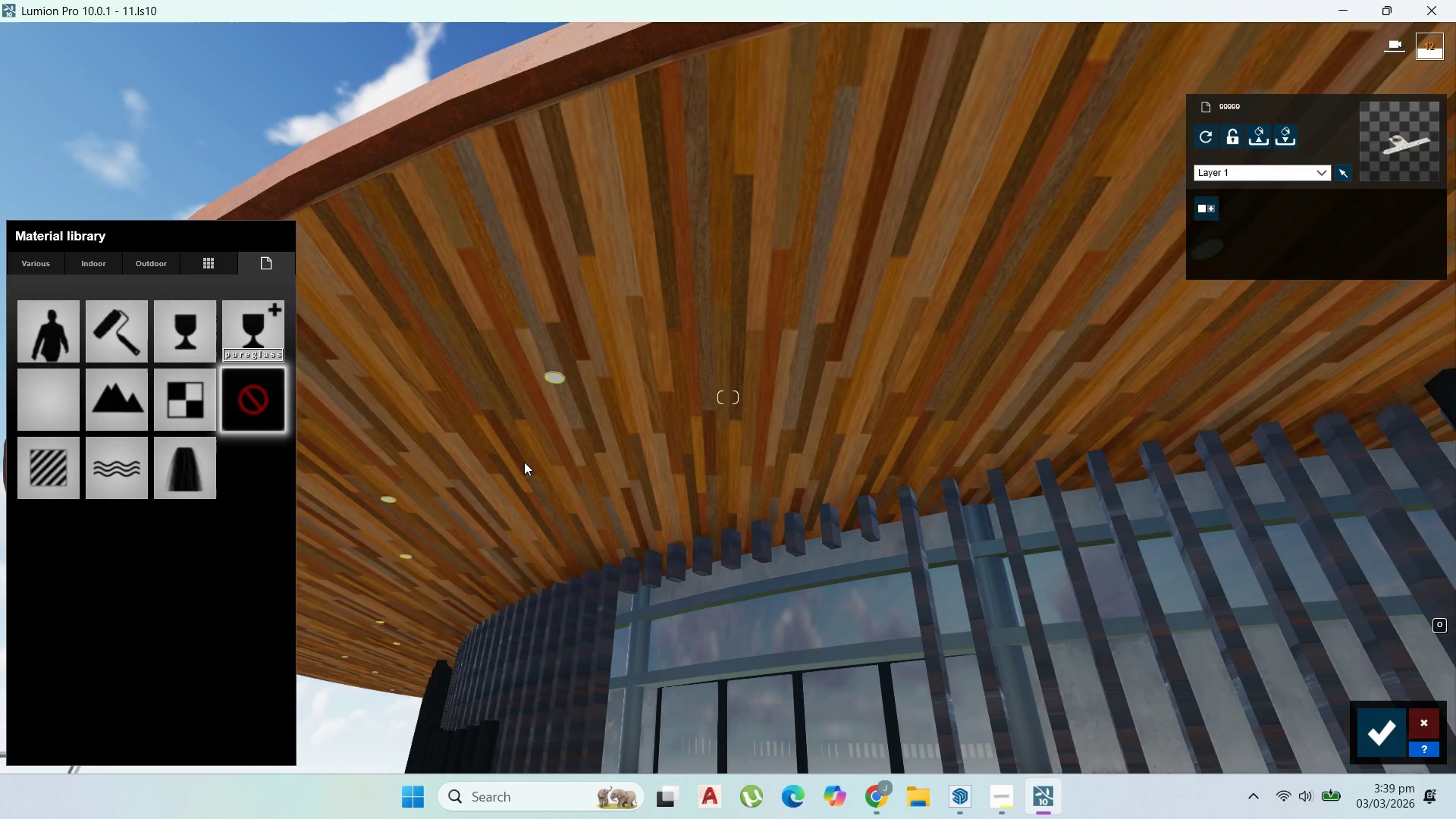 
wait(6.22)
 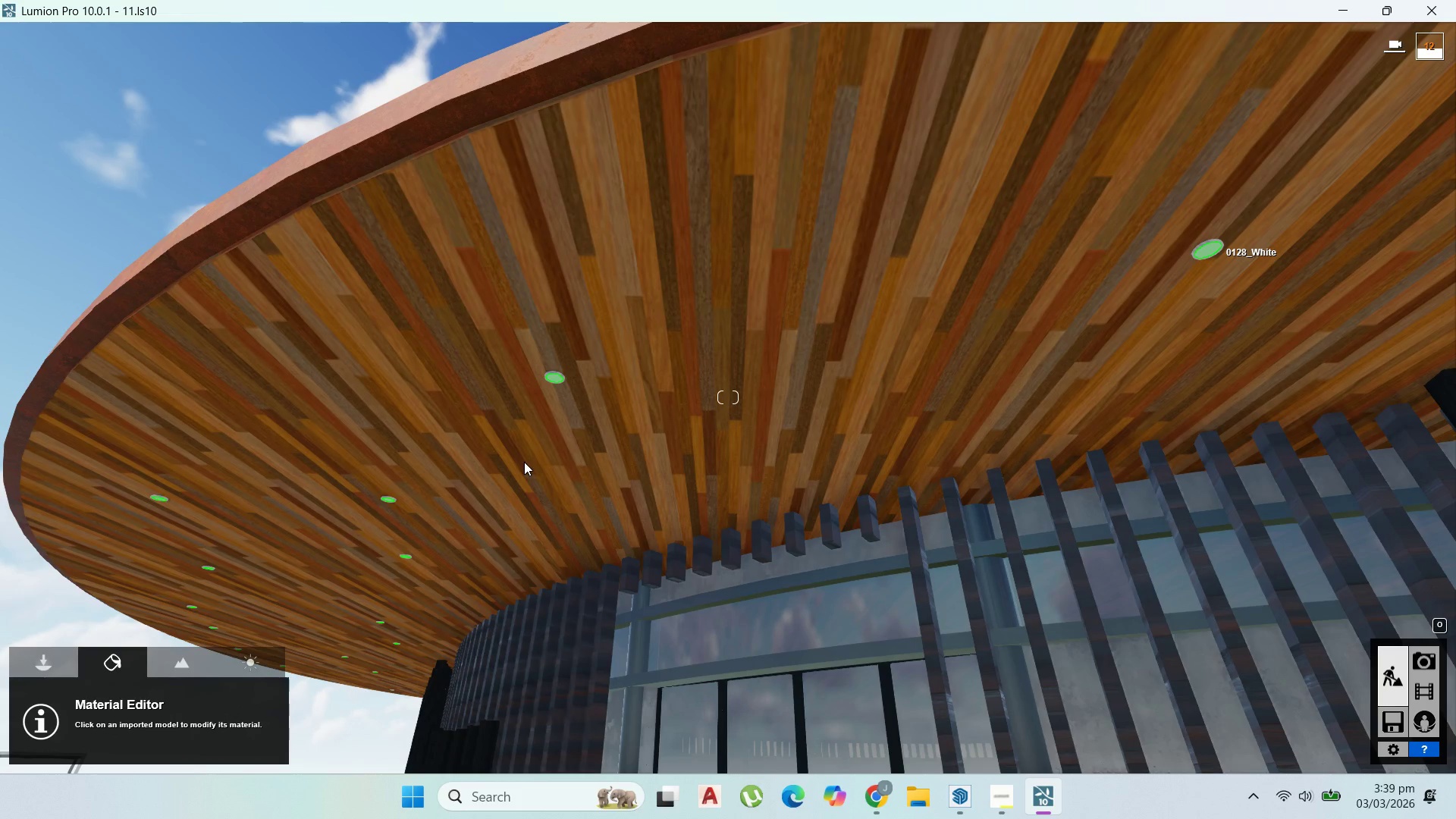 
left_click([50, 490])
 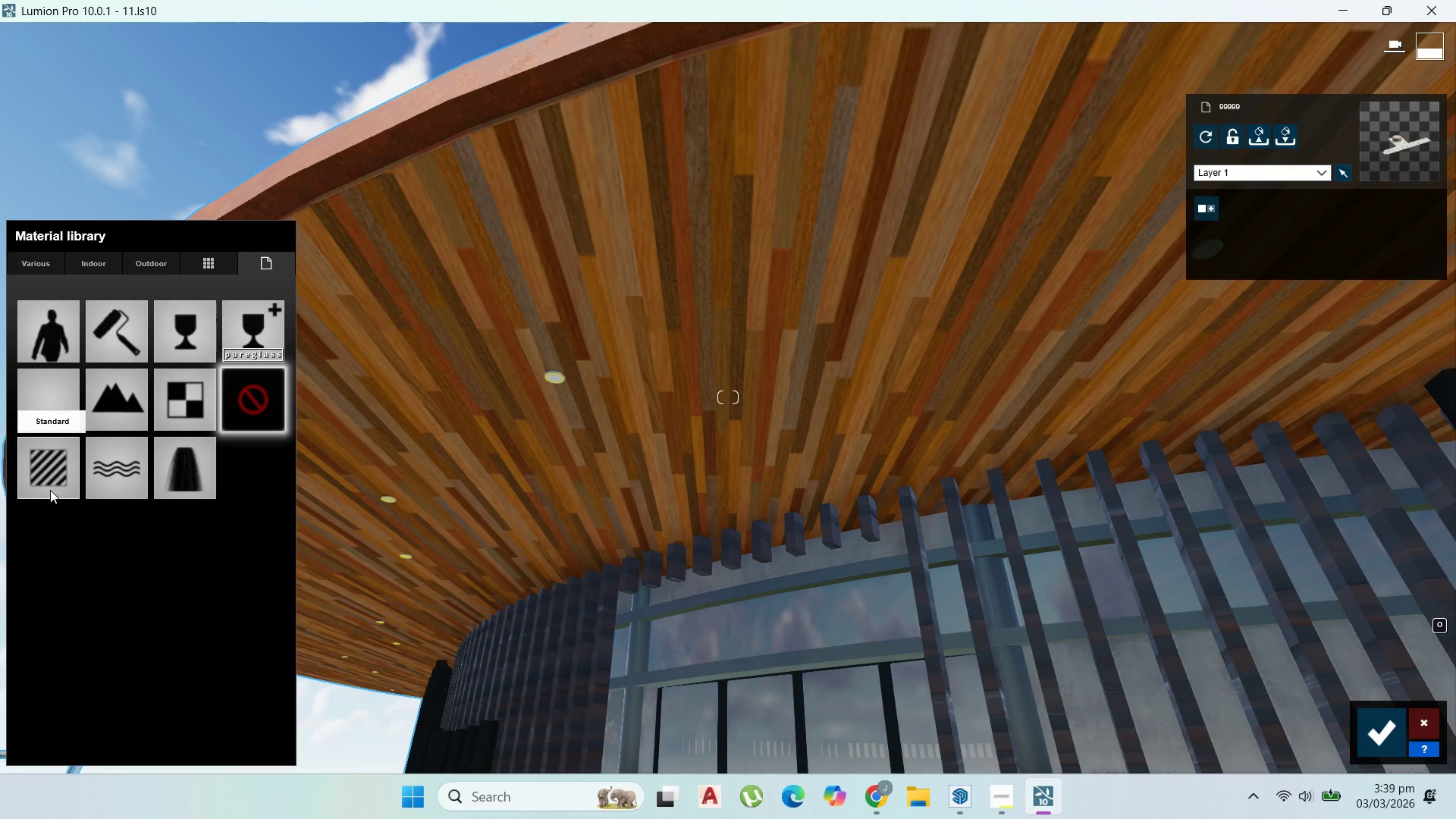 
mouse_move([83, 465])
 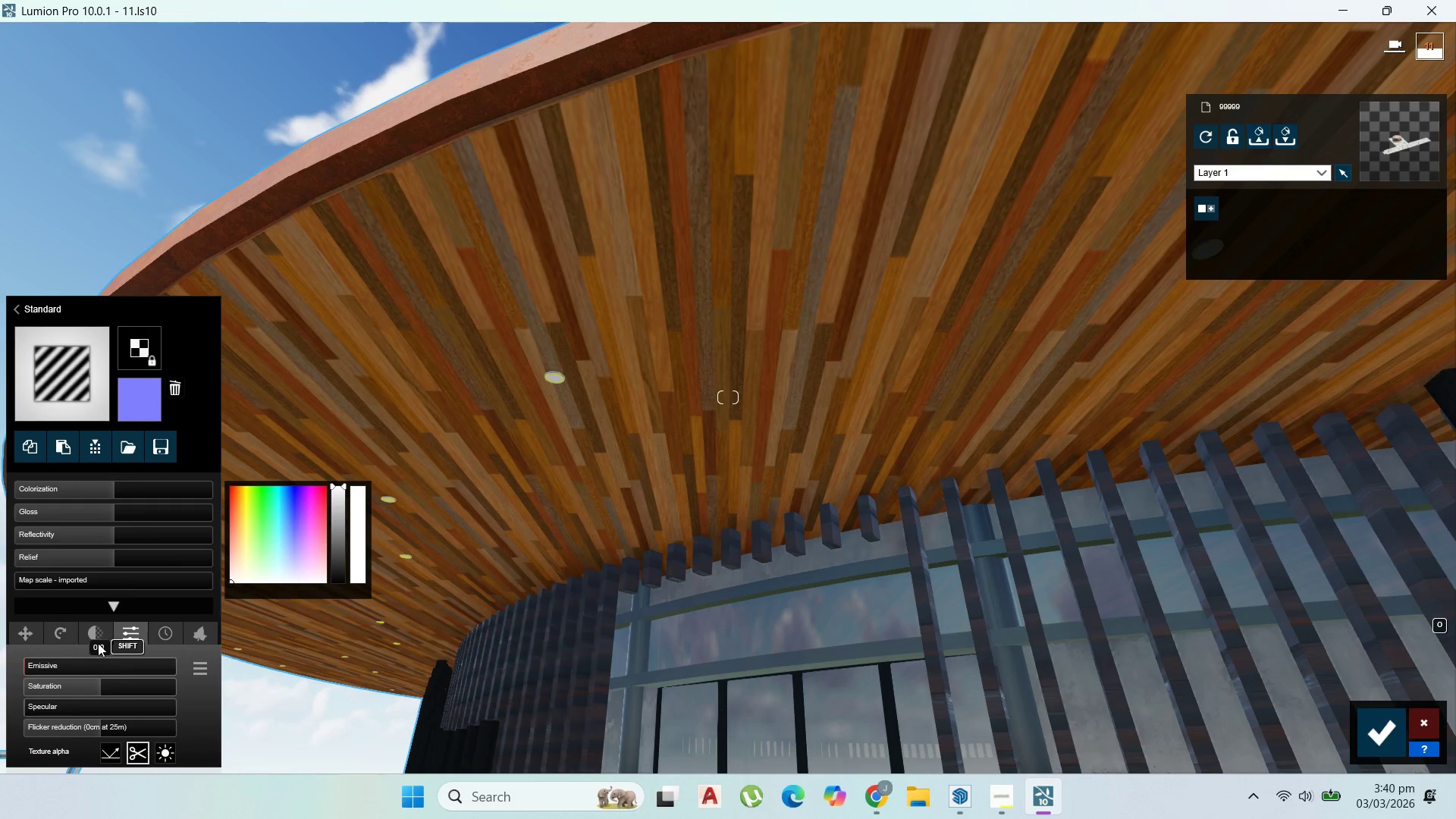 
left_click_drag(start_coordinate=[56, 660], to_coordinate=[218, 670])
 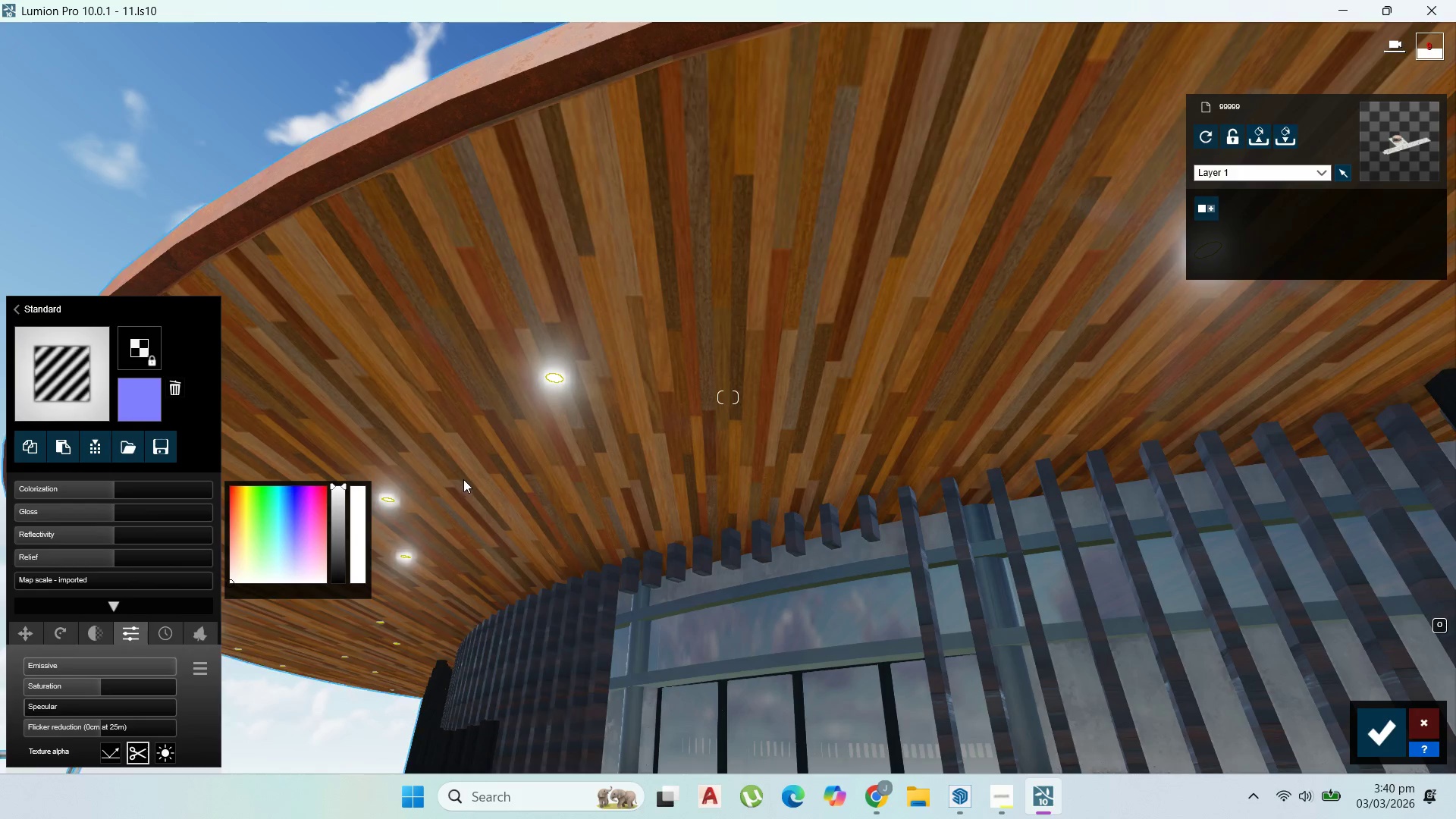 
scroll: coordinate [533, 498], scroll_direction: down, amount: 4.0
 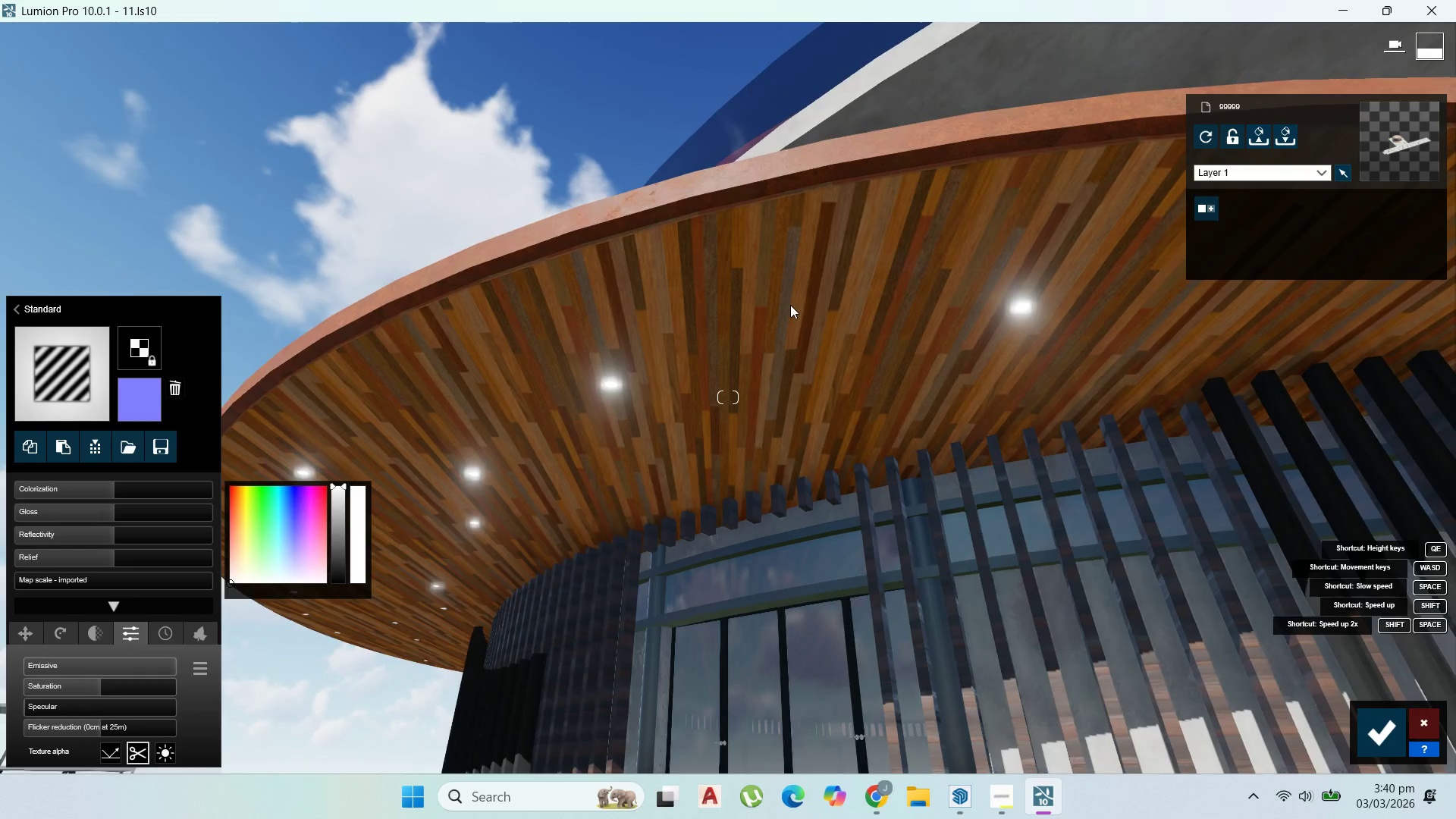 
left_click([792, 303])
 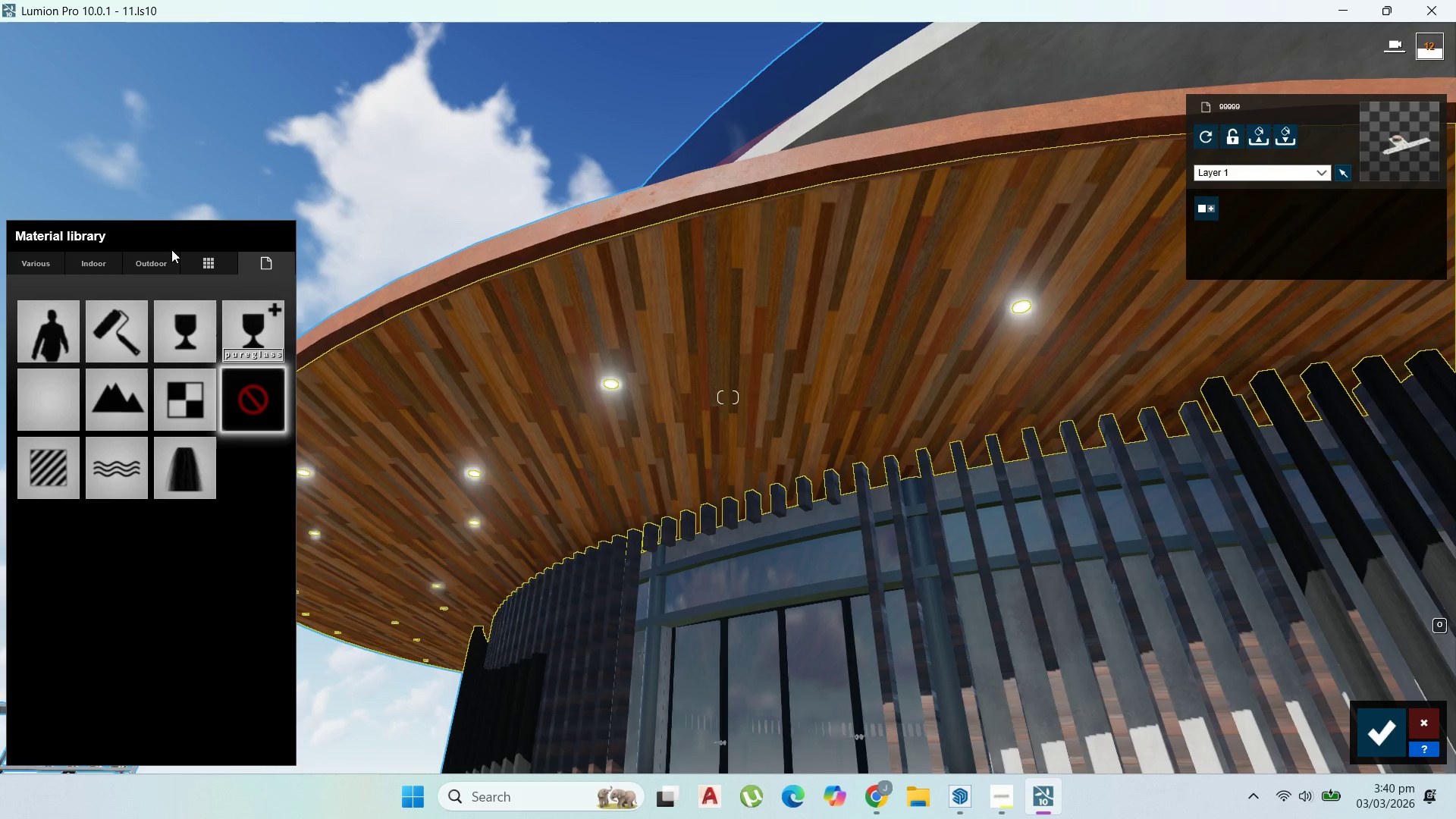 
left_click([155, 263])
 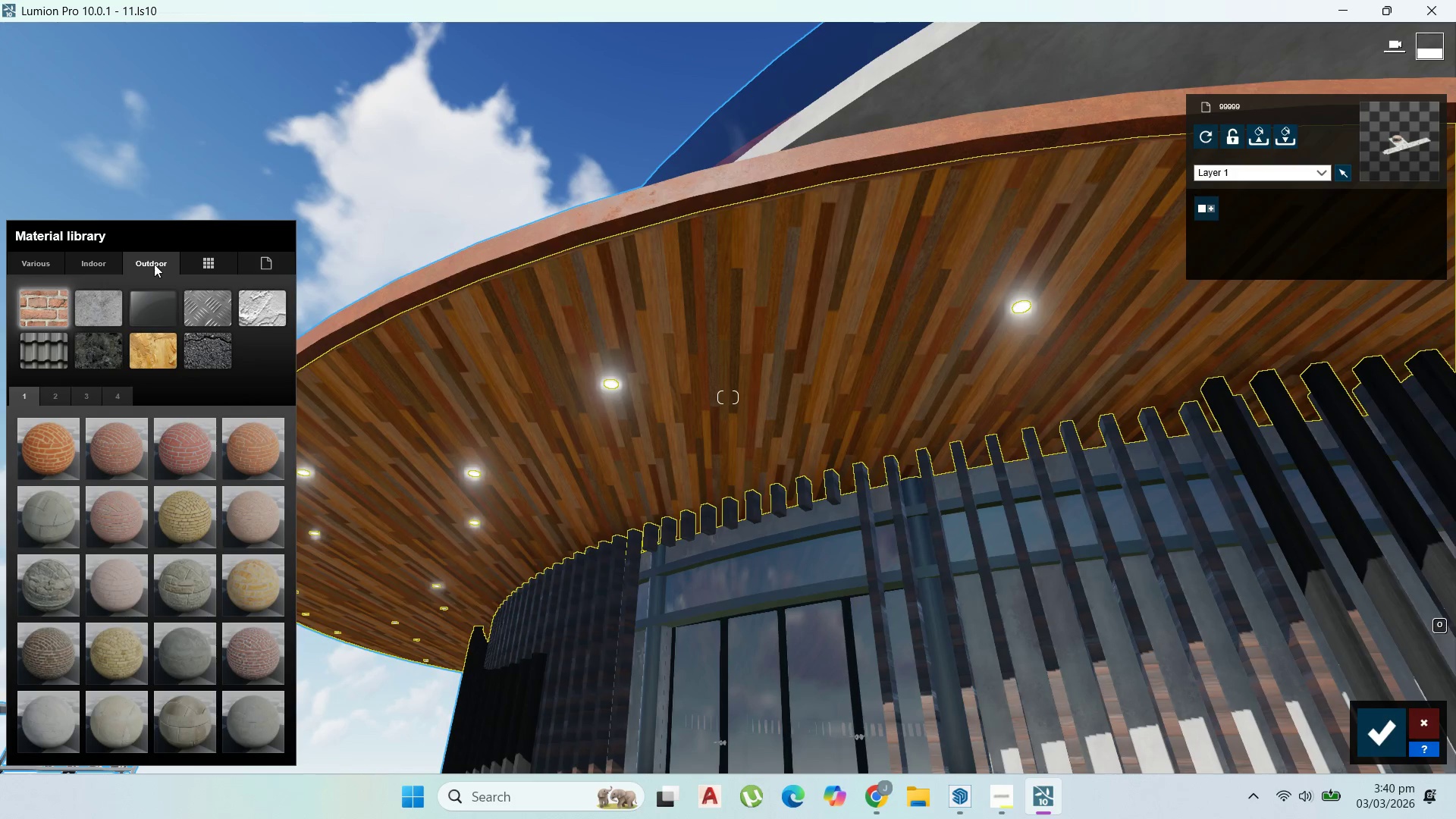 
left_click([147, 351])
 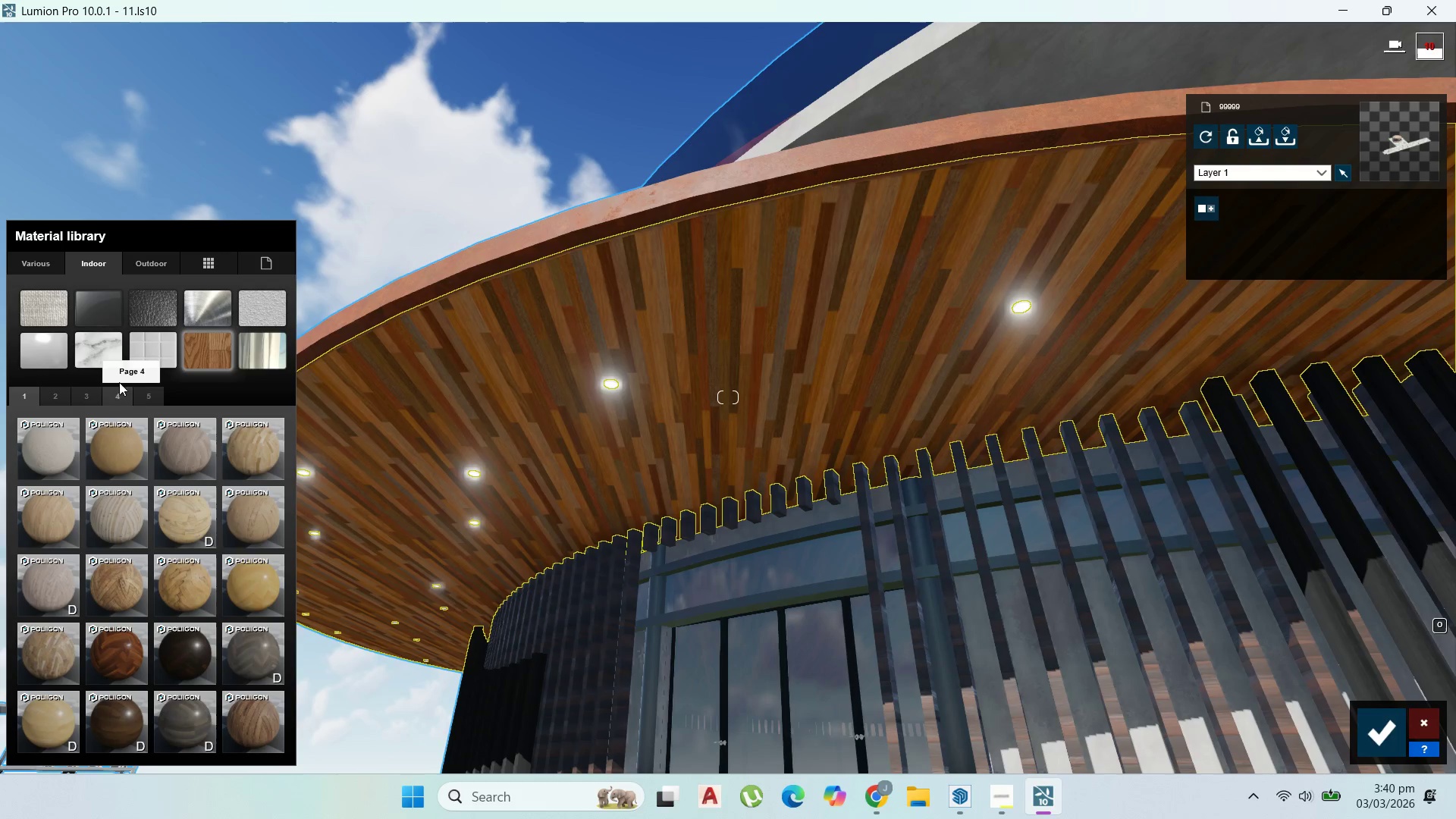 
left_click([74, 385])
 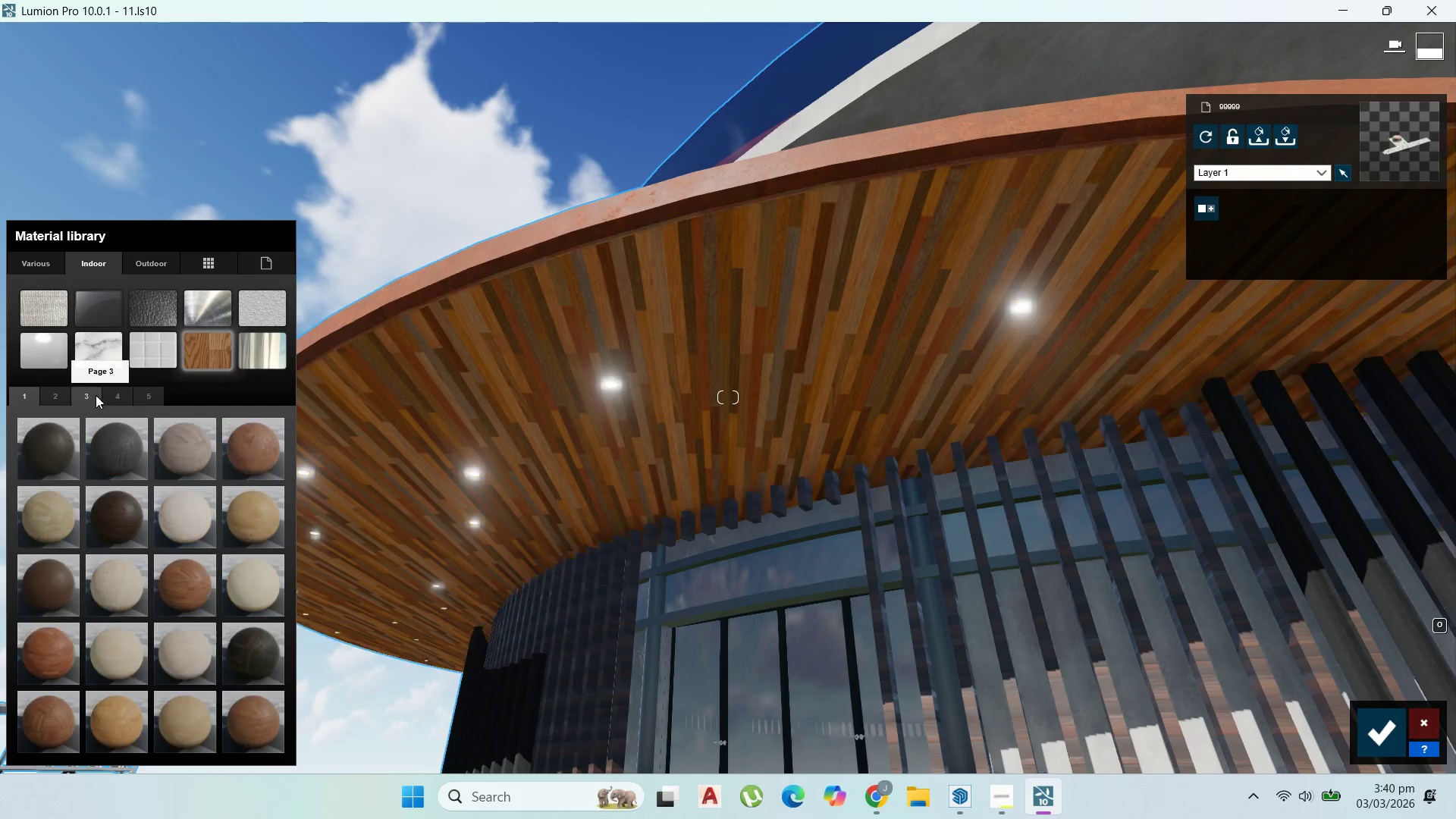 
left_click([54, 399])
 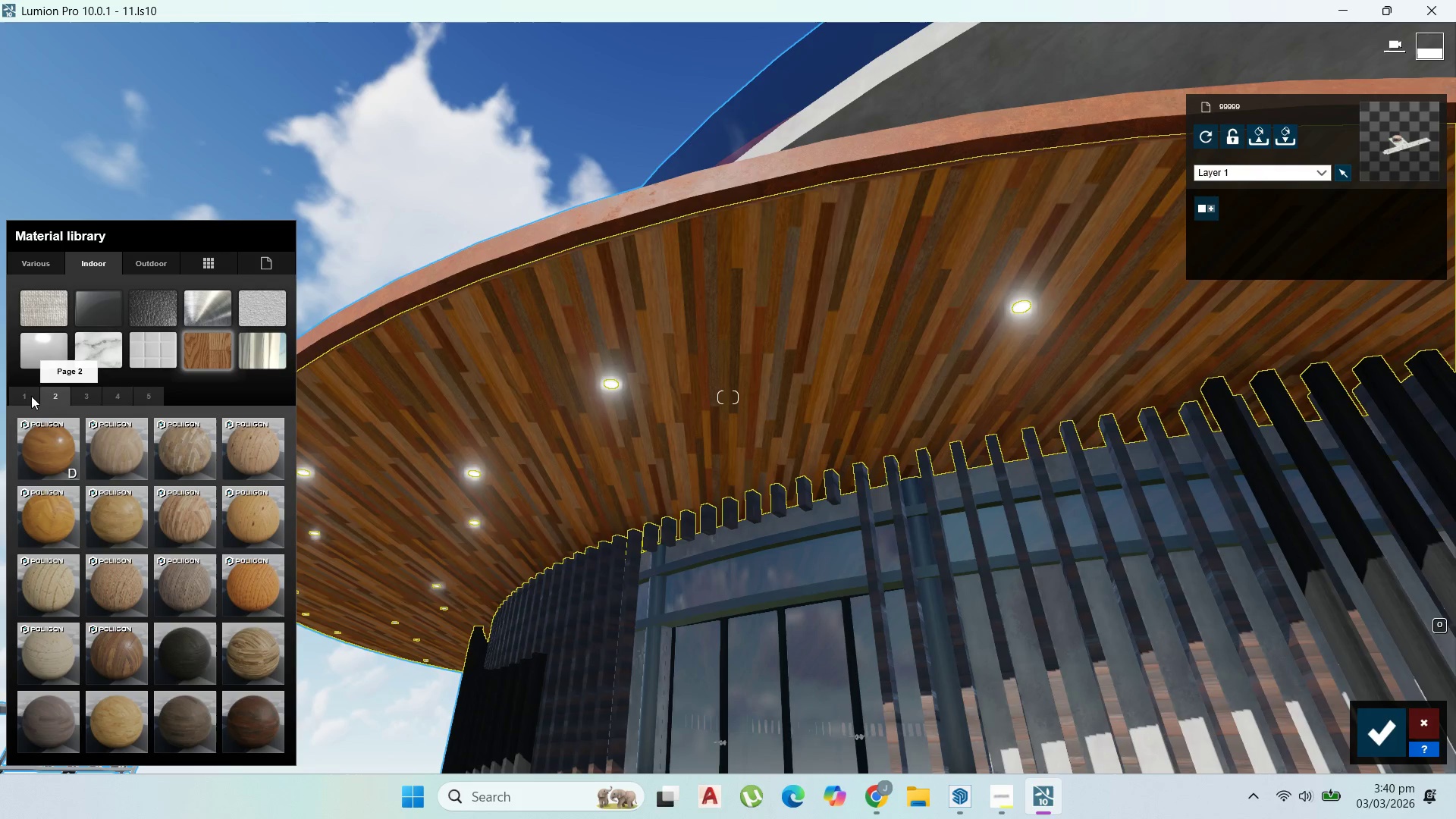 
left_click([44, 434])
 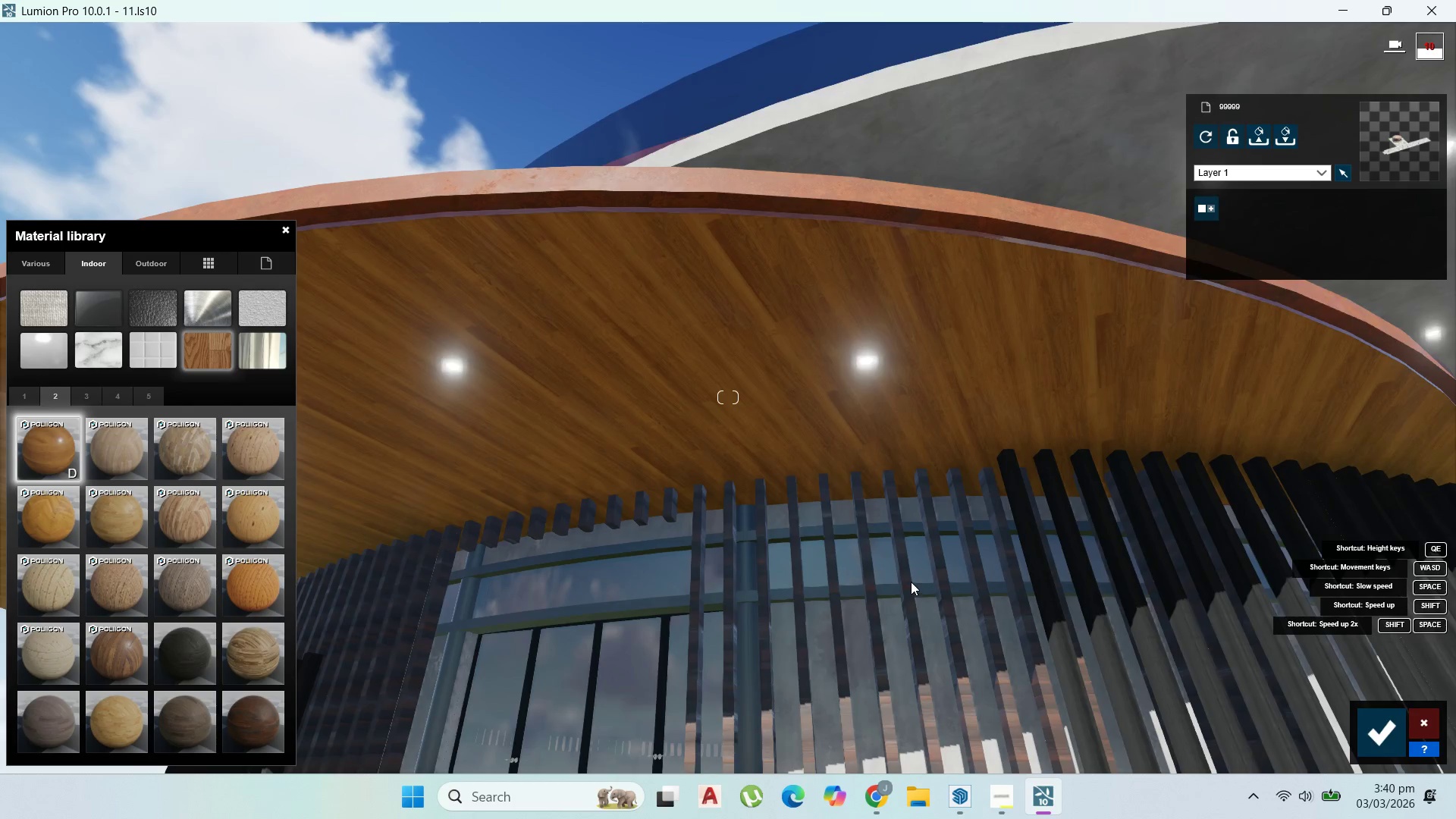 
wait(7.39)
 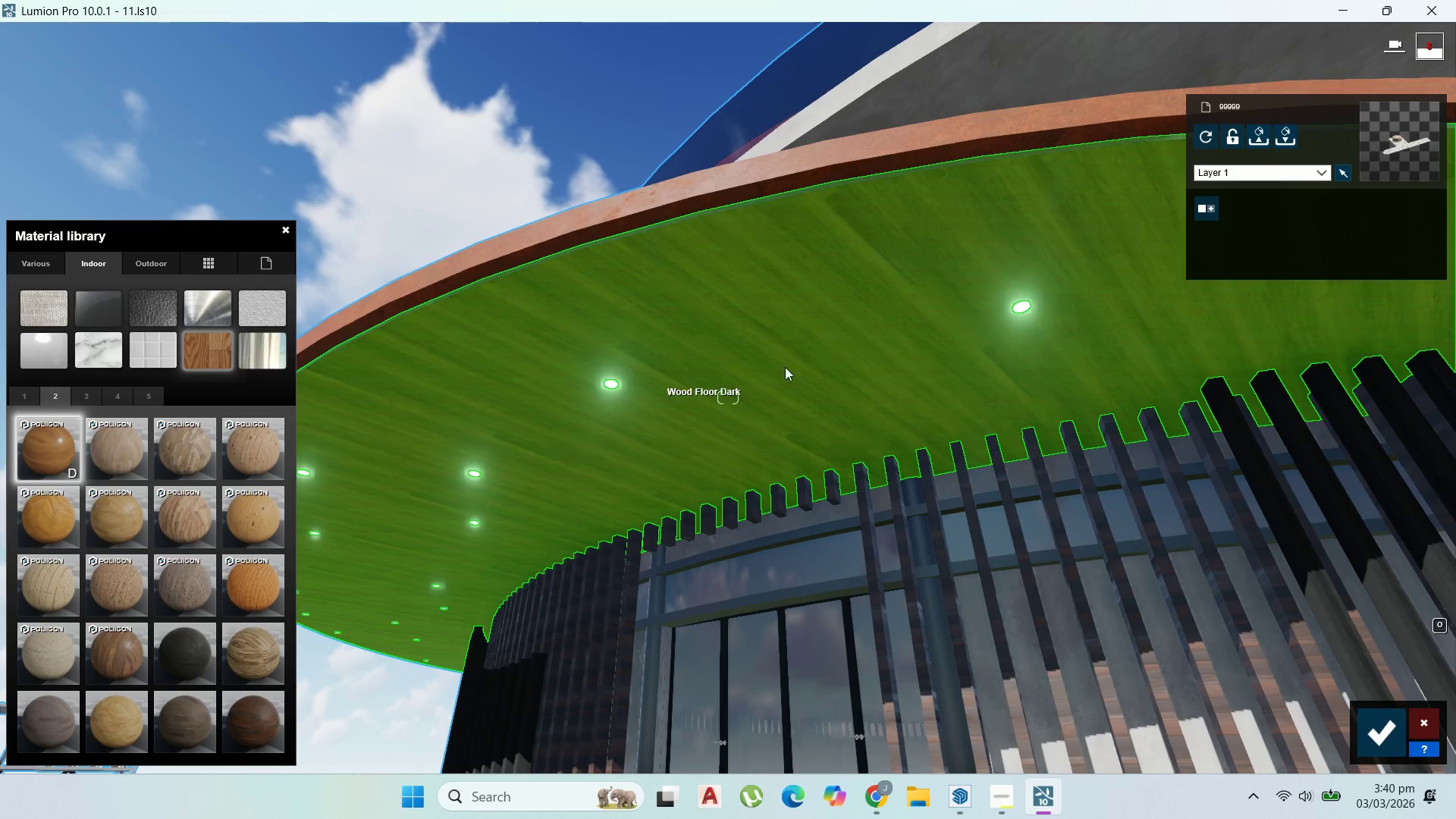 
left_click([931, 610])
 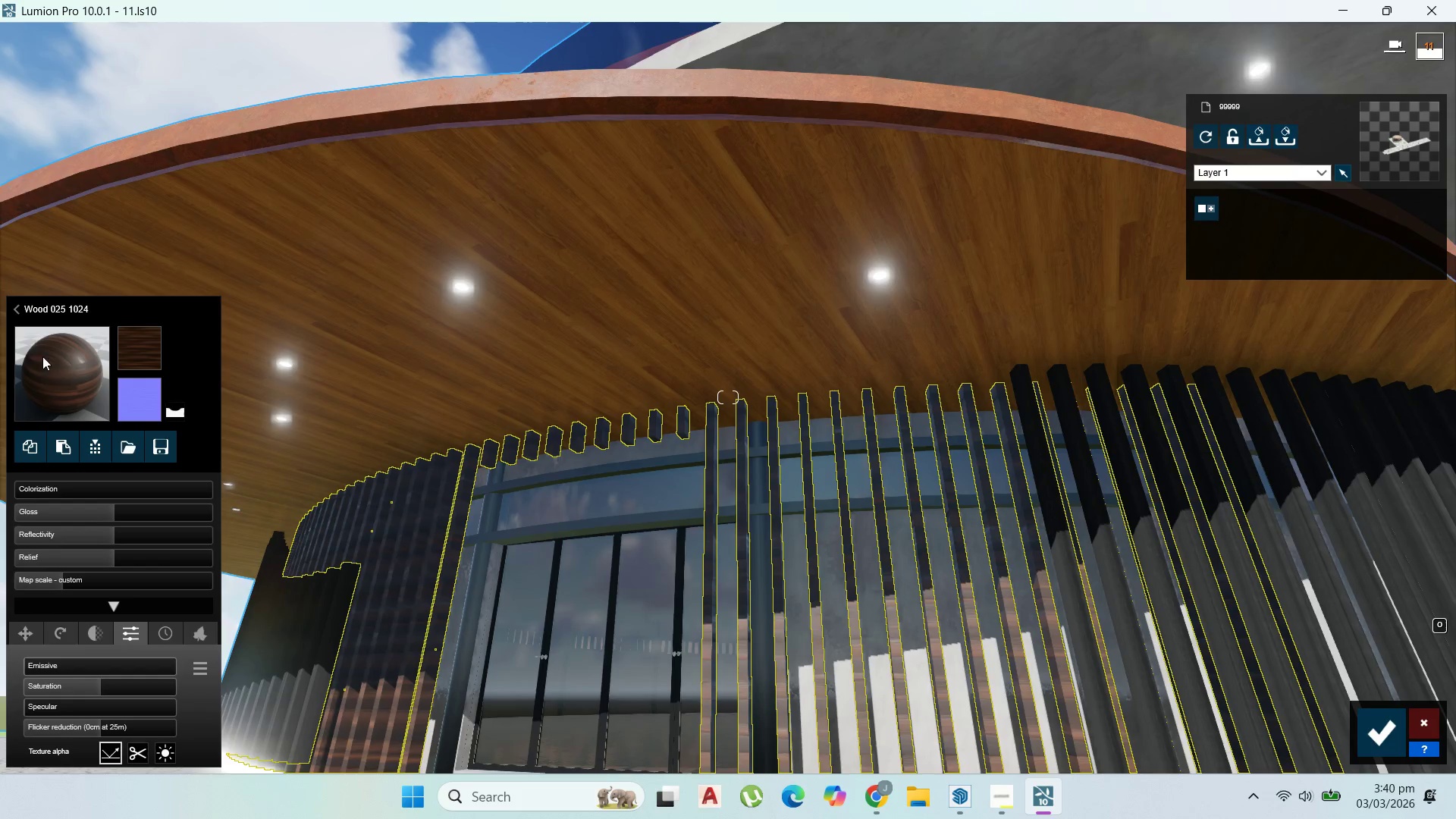 
left_click([36, 362])
 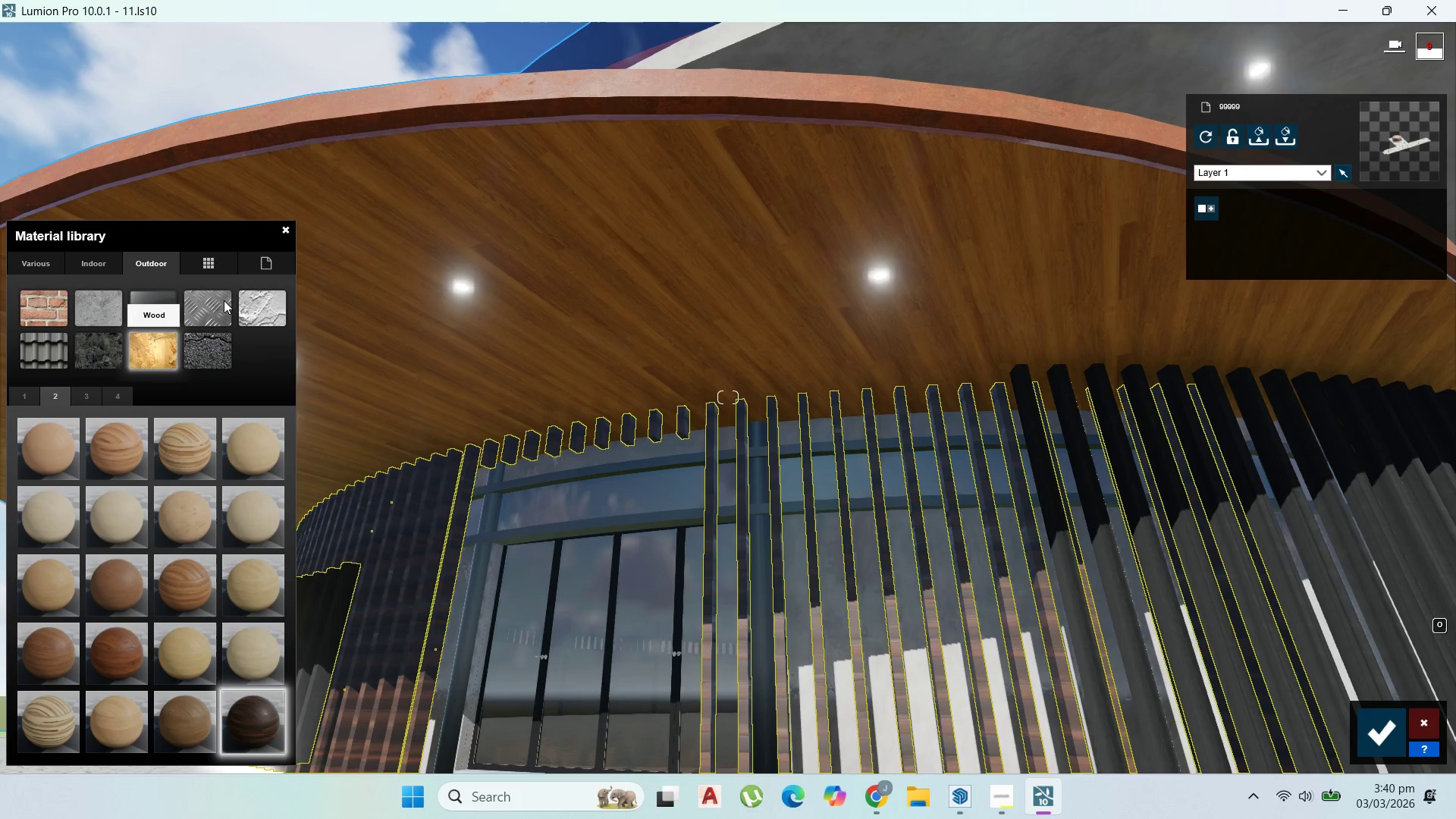 
left_click([223, 303])
 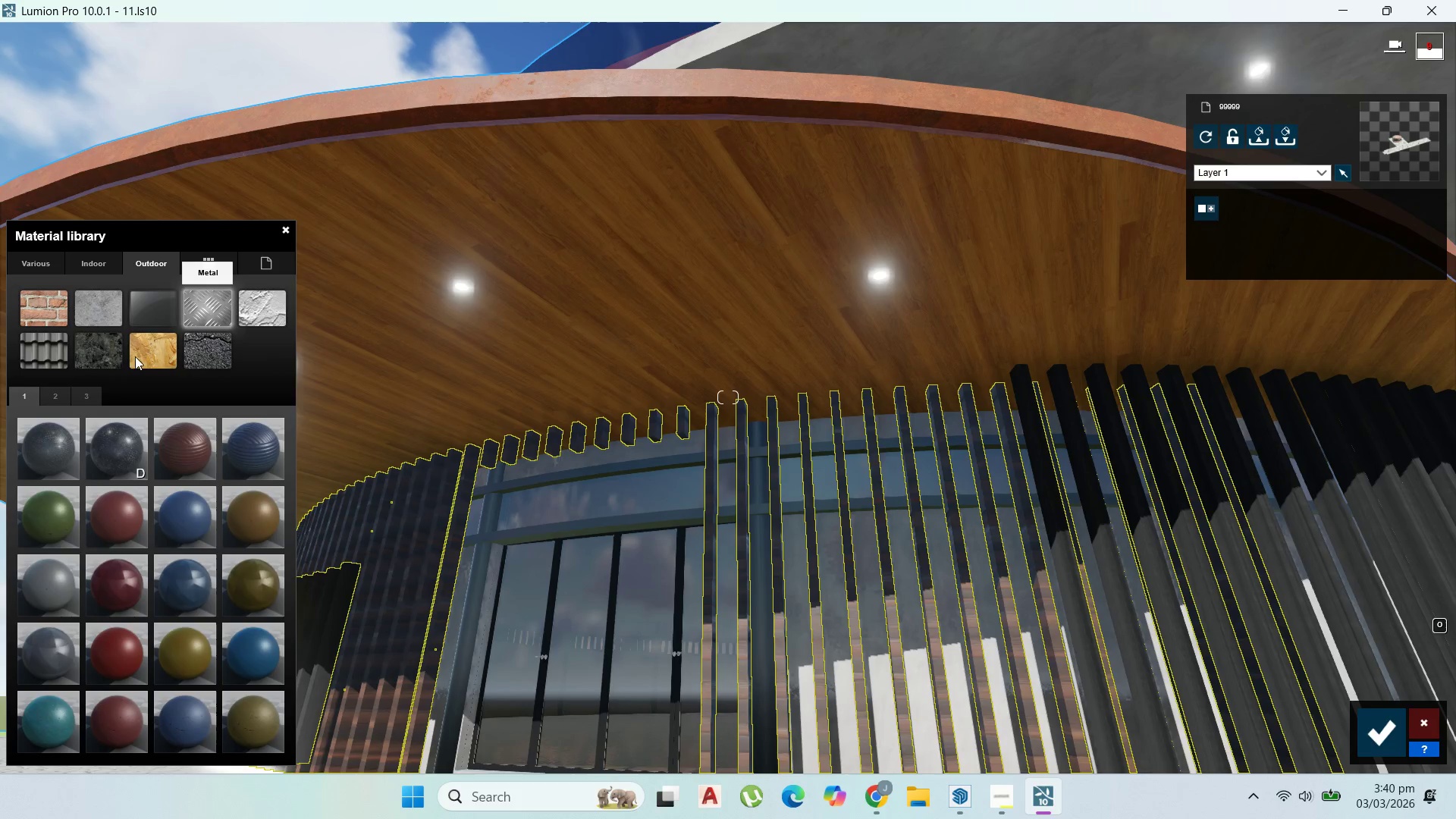 
mouse_move([83, 397])
 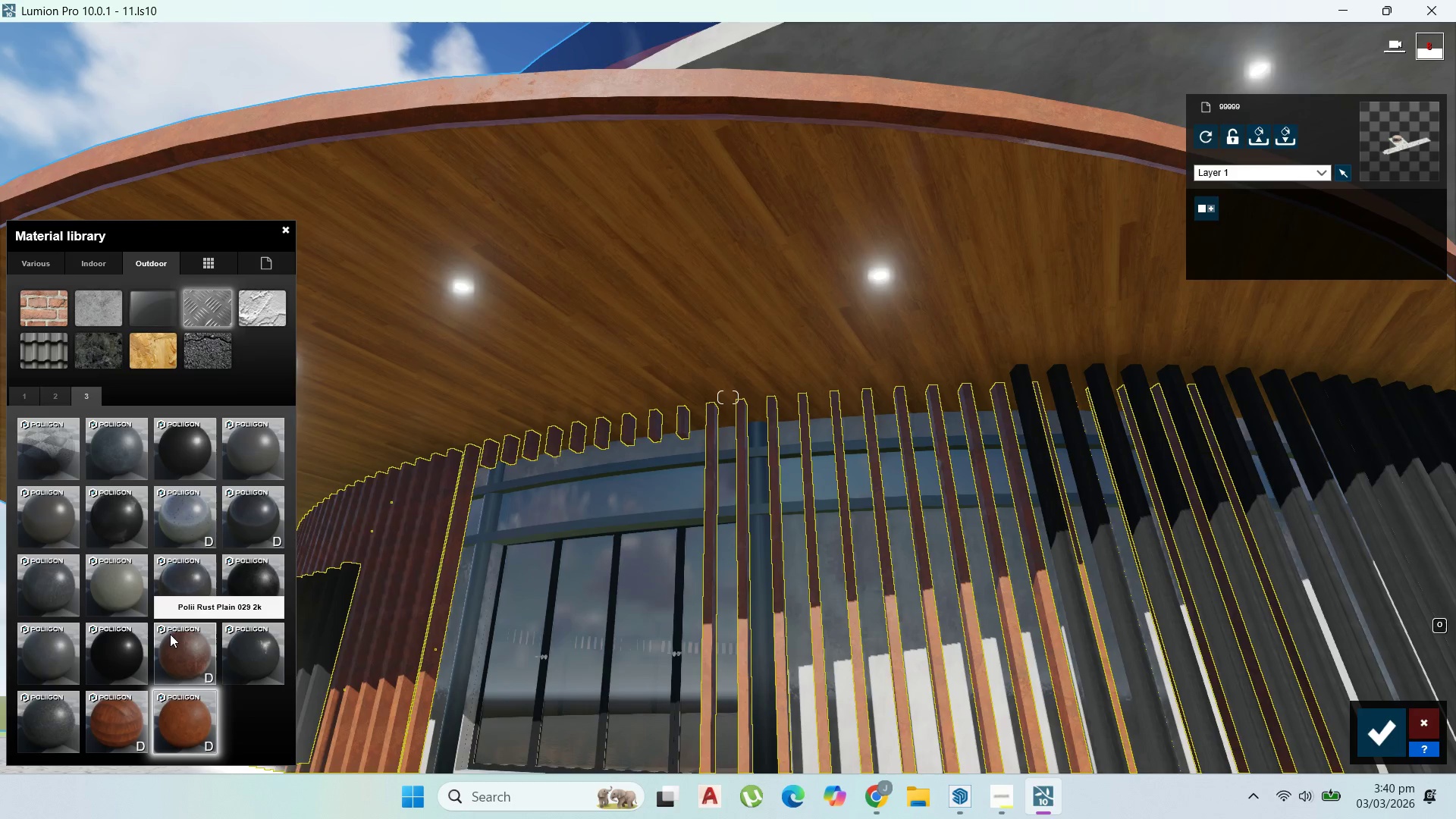 
scroll: coordinate [762, 579], scroll_direction: down, amount: 8.0
 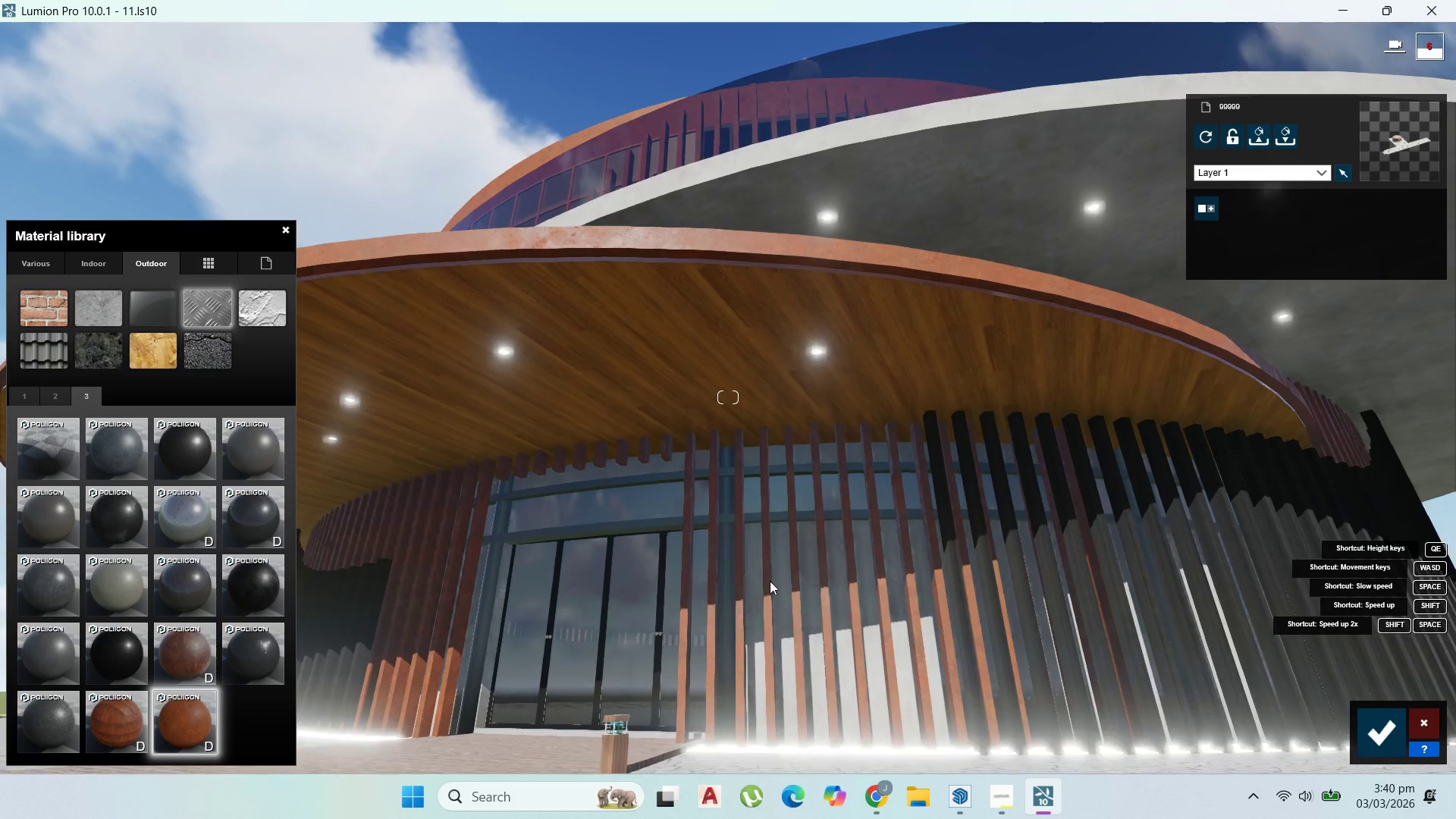 
right_click([769, 578])
 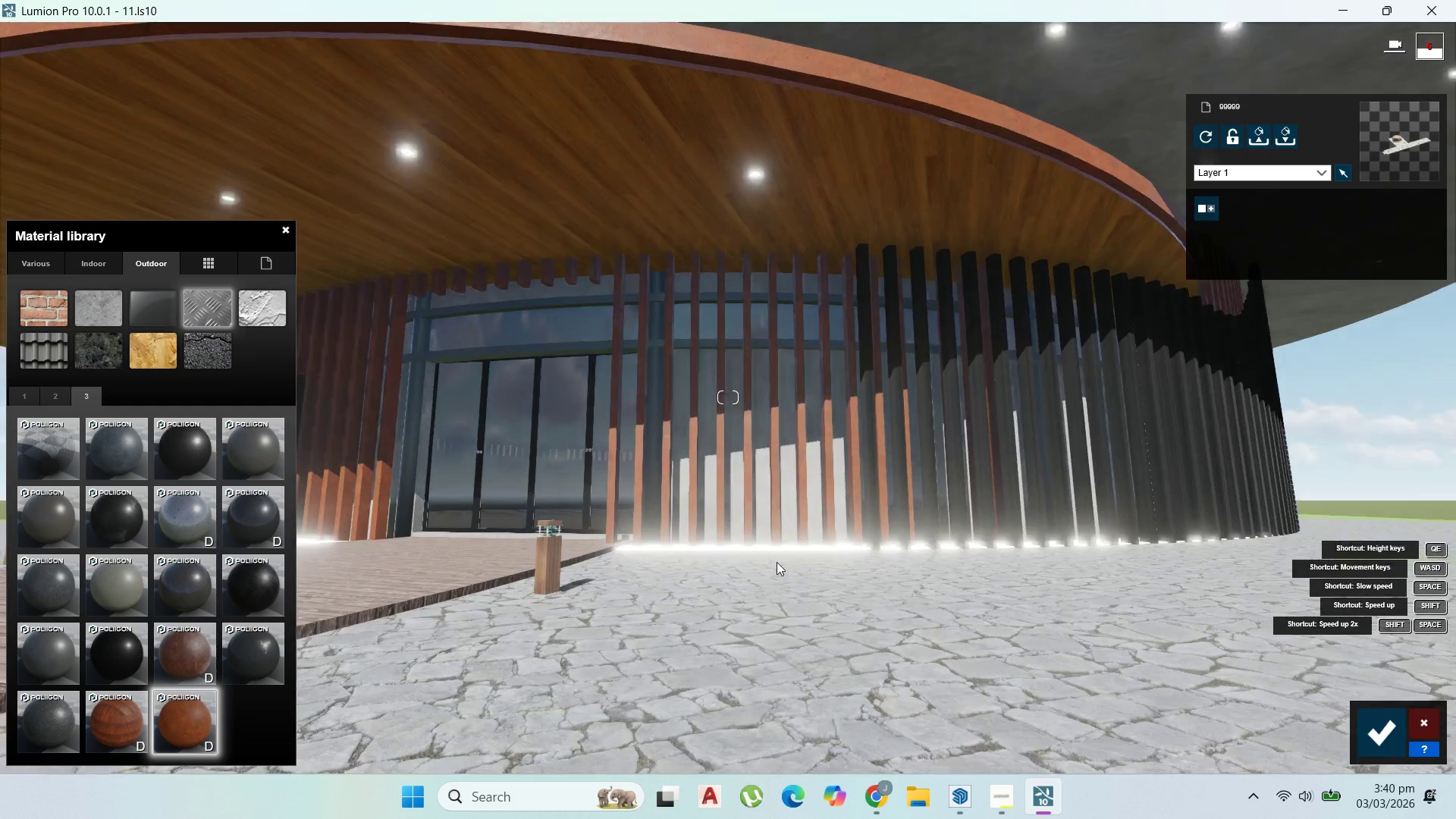 
scroll: coordinate [811, 482], scroll_direction: down, amount: 38.0
 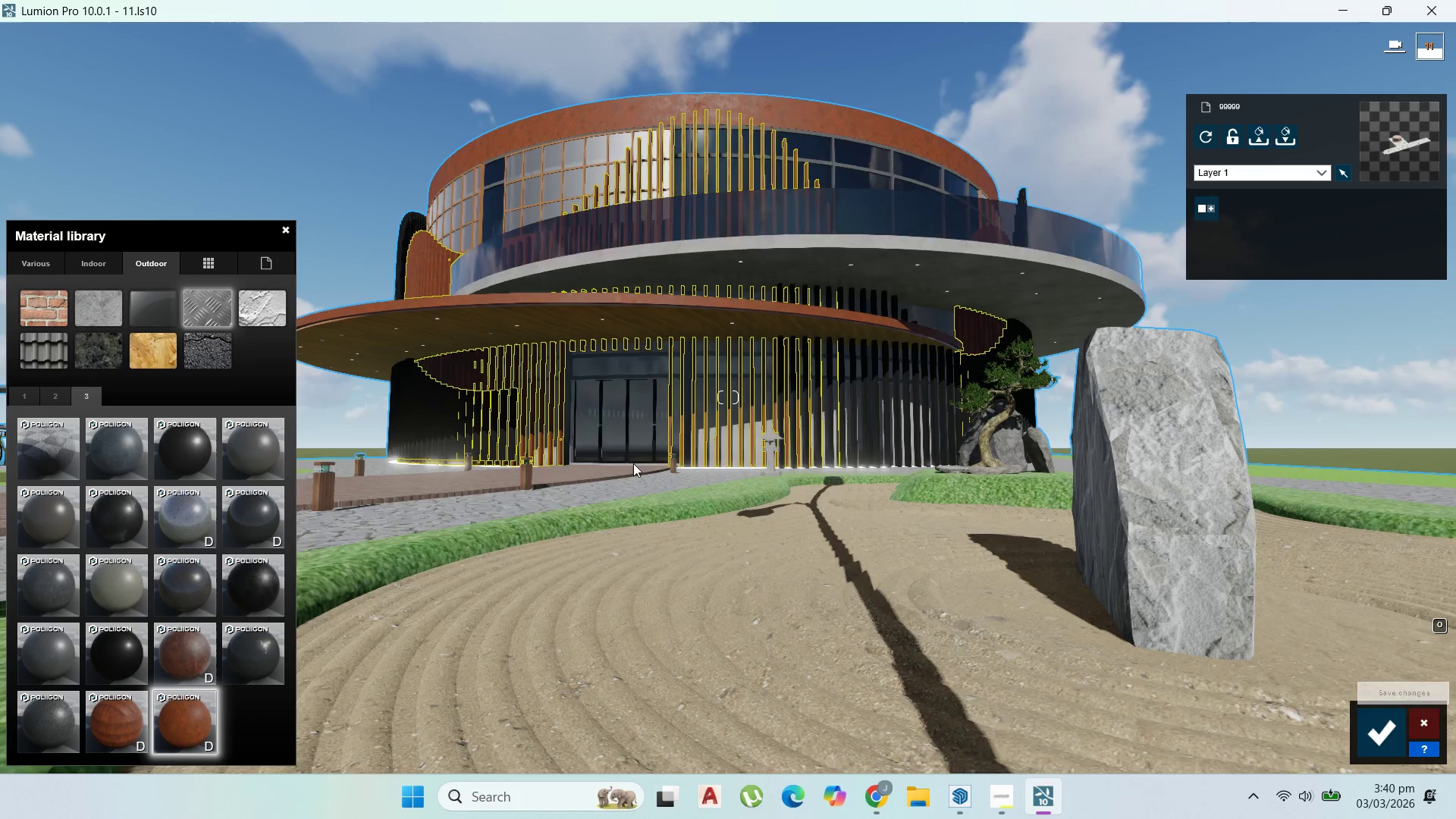 
left_click([1373, 726])
 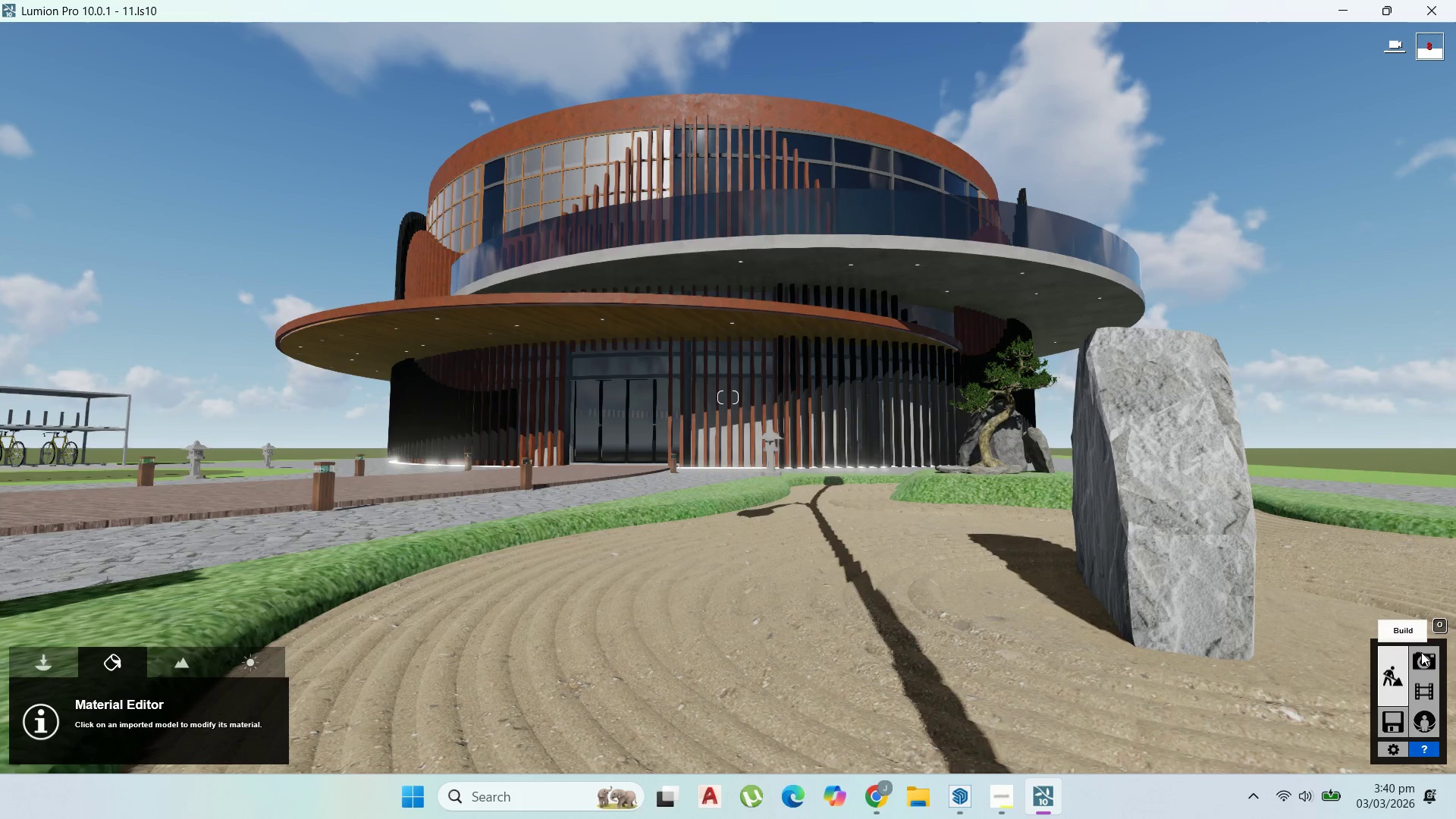 
double_click([1429, 652])
 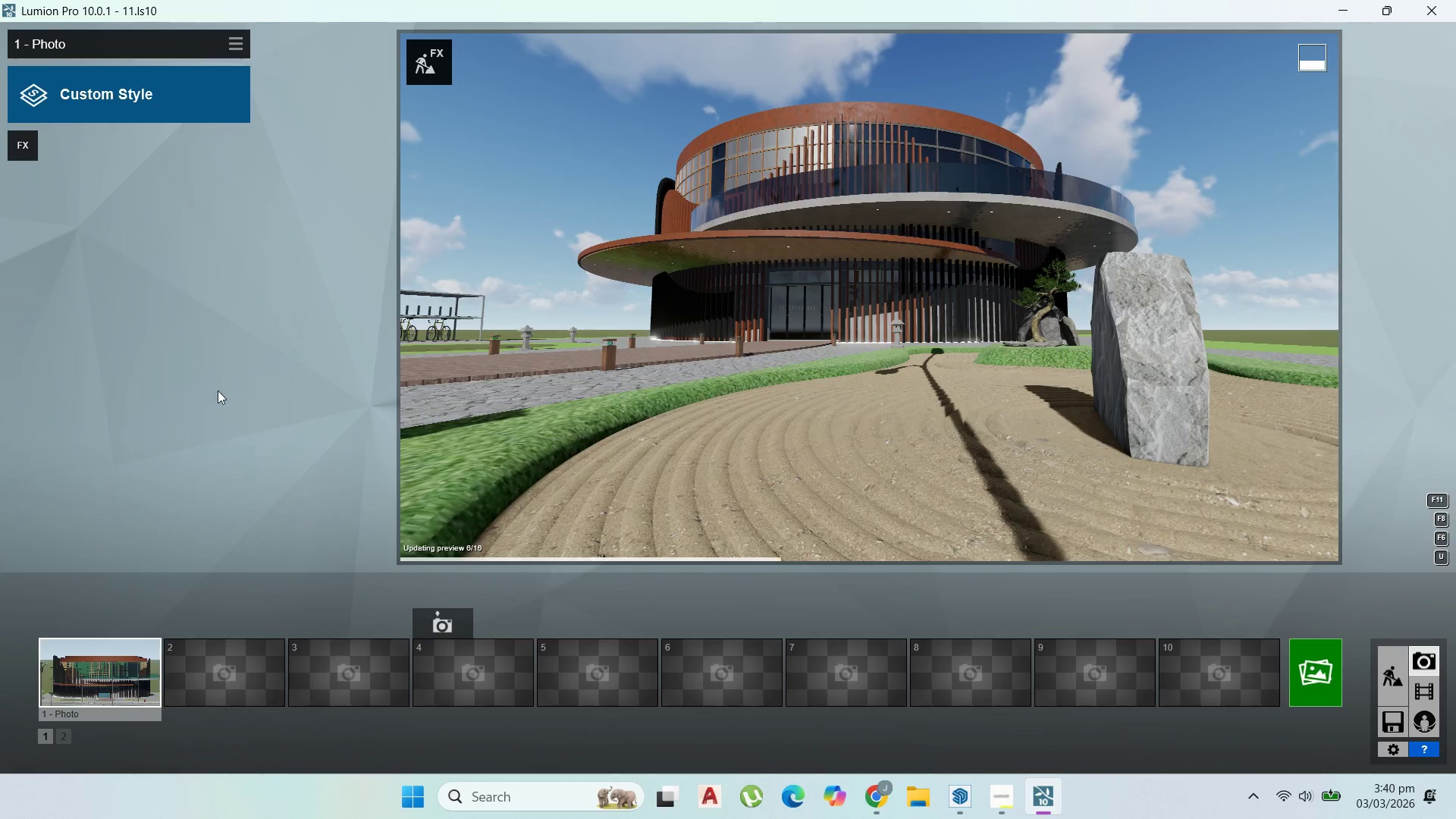 
hold_key(key=A, duration=1.52)
 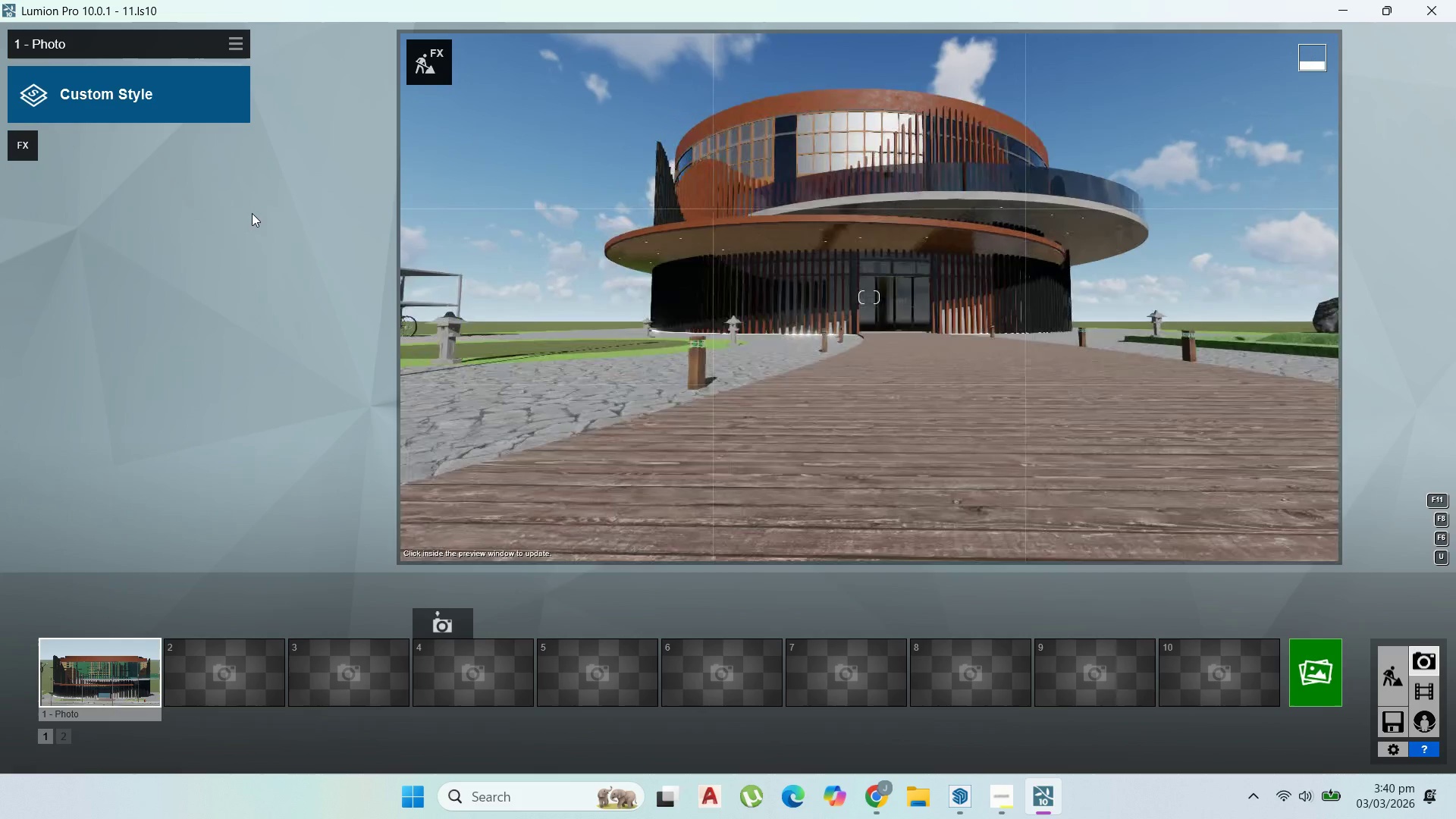 
hold_key(key=A, duration=1.51)
 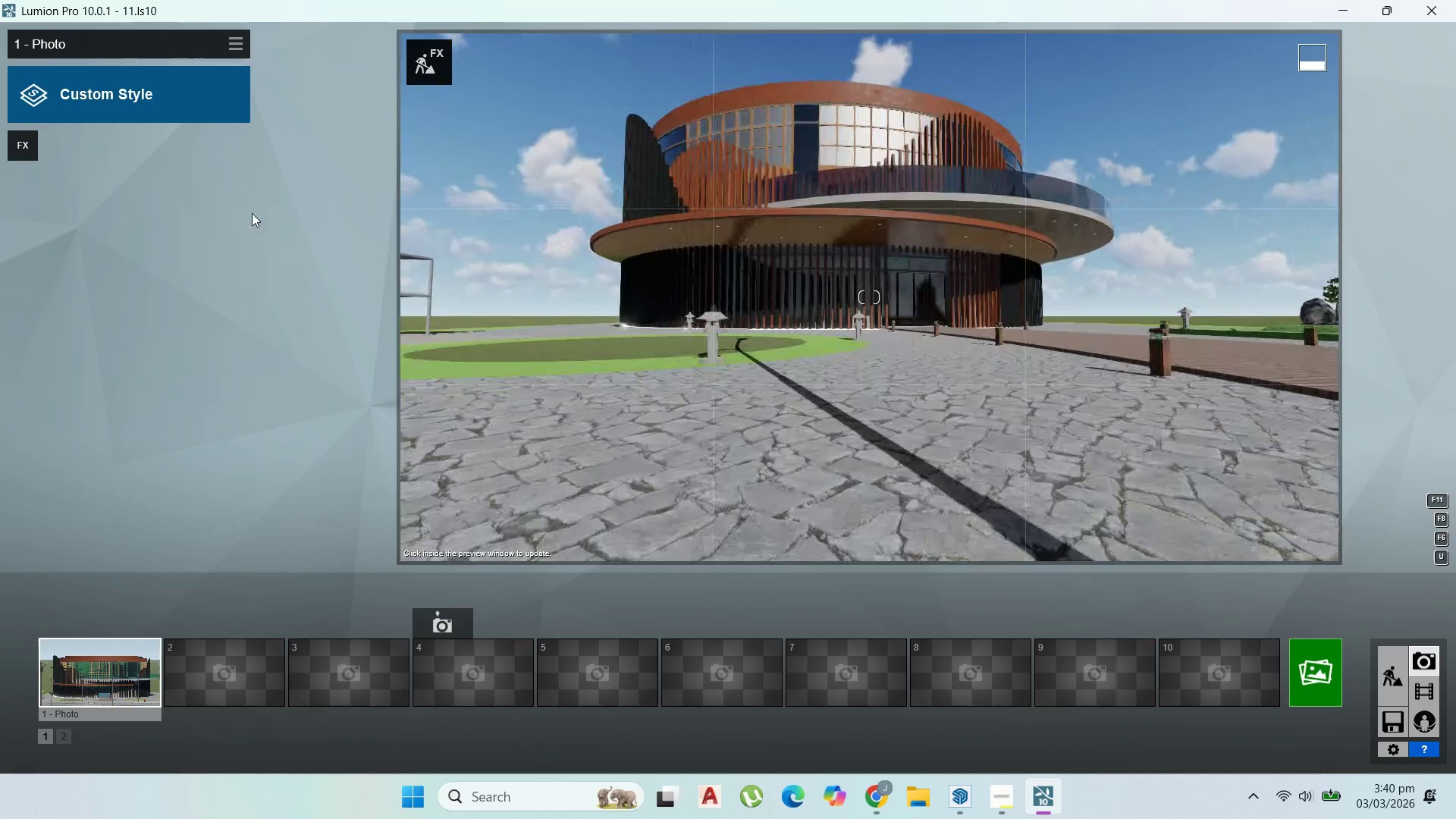 
type(aaaaaaa)
 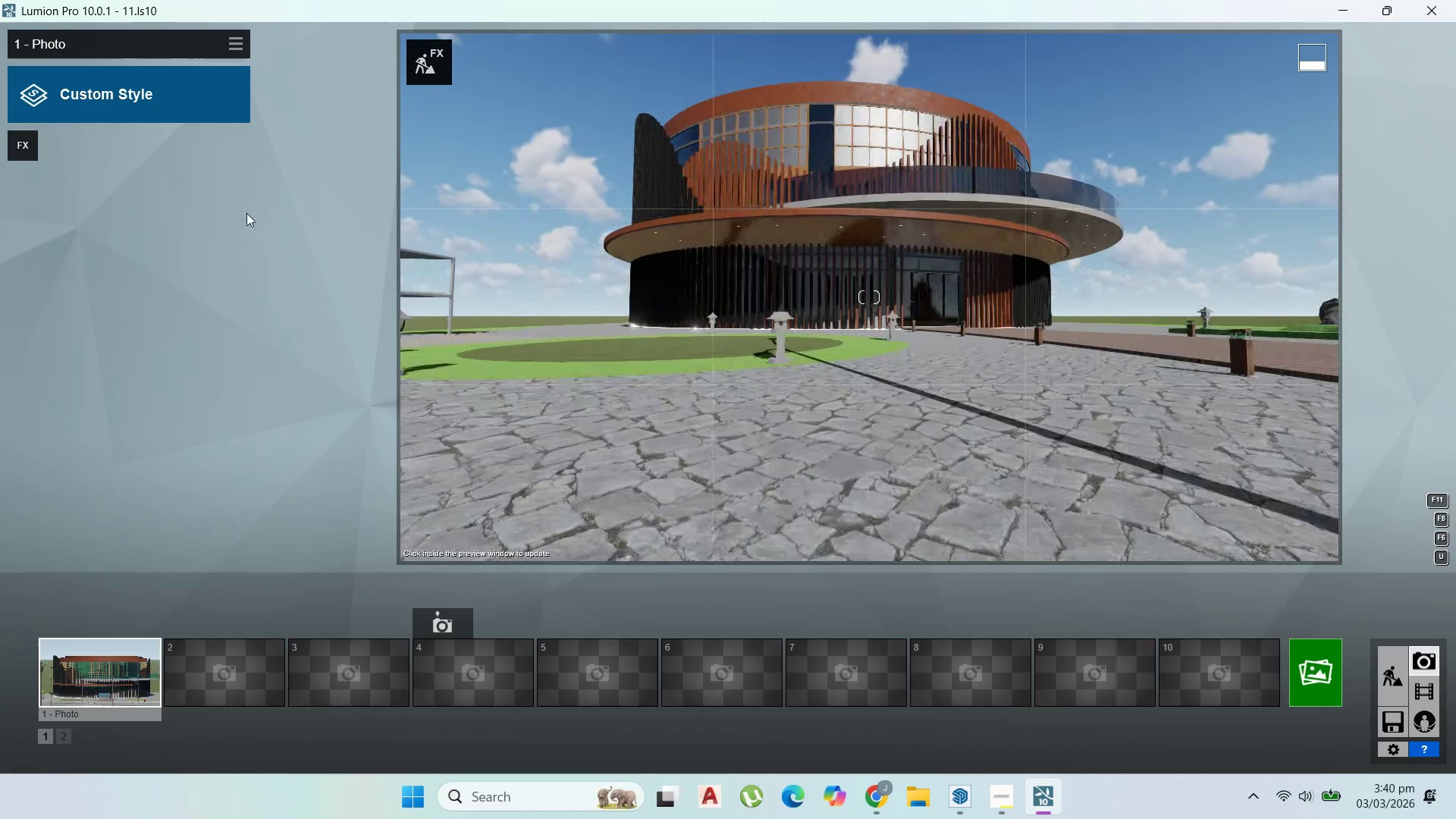 
hold_key(key=D, duration=1.5)
 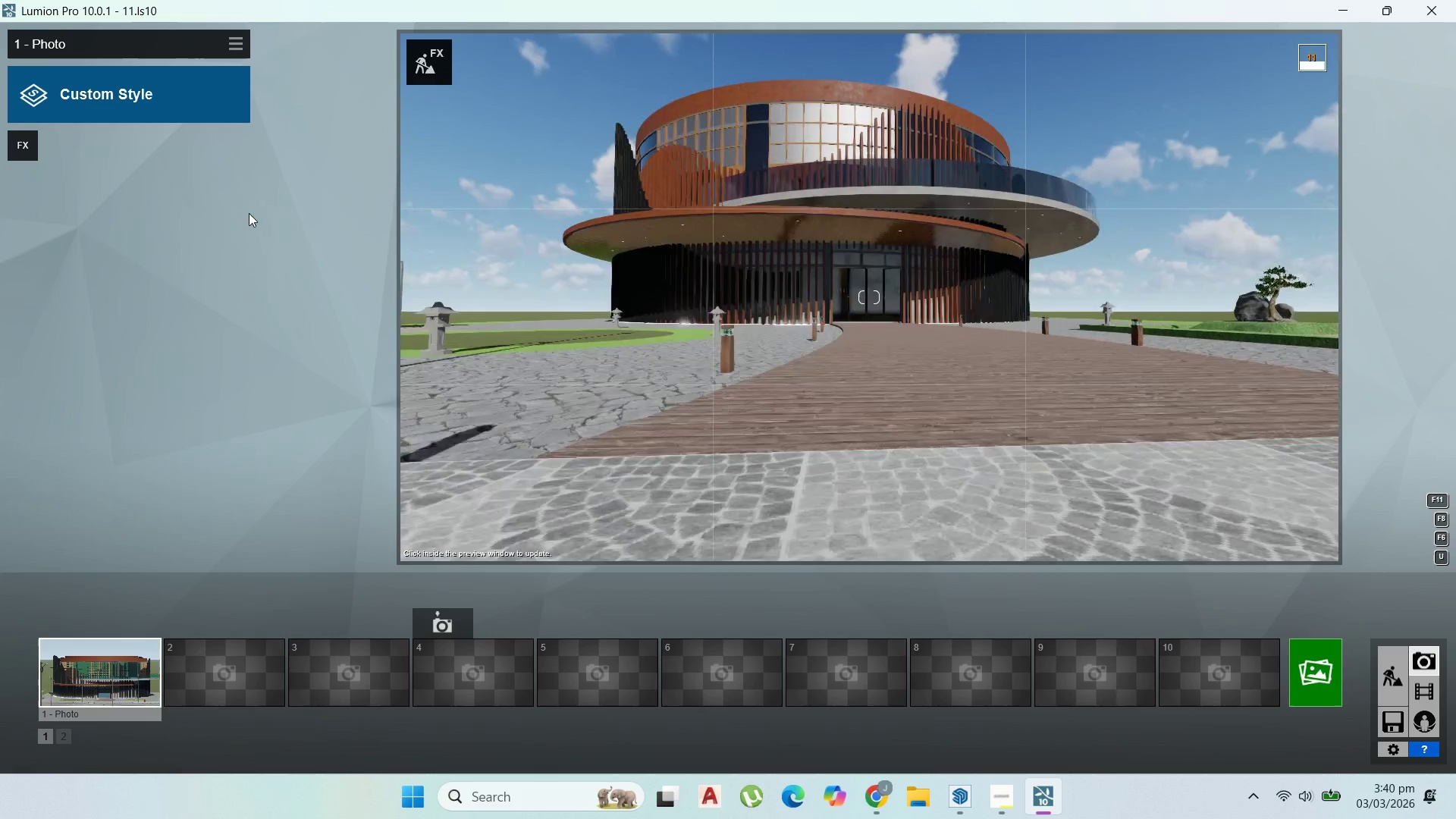 
type(ddddd)
 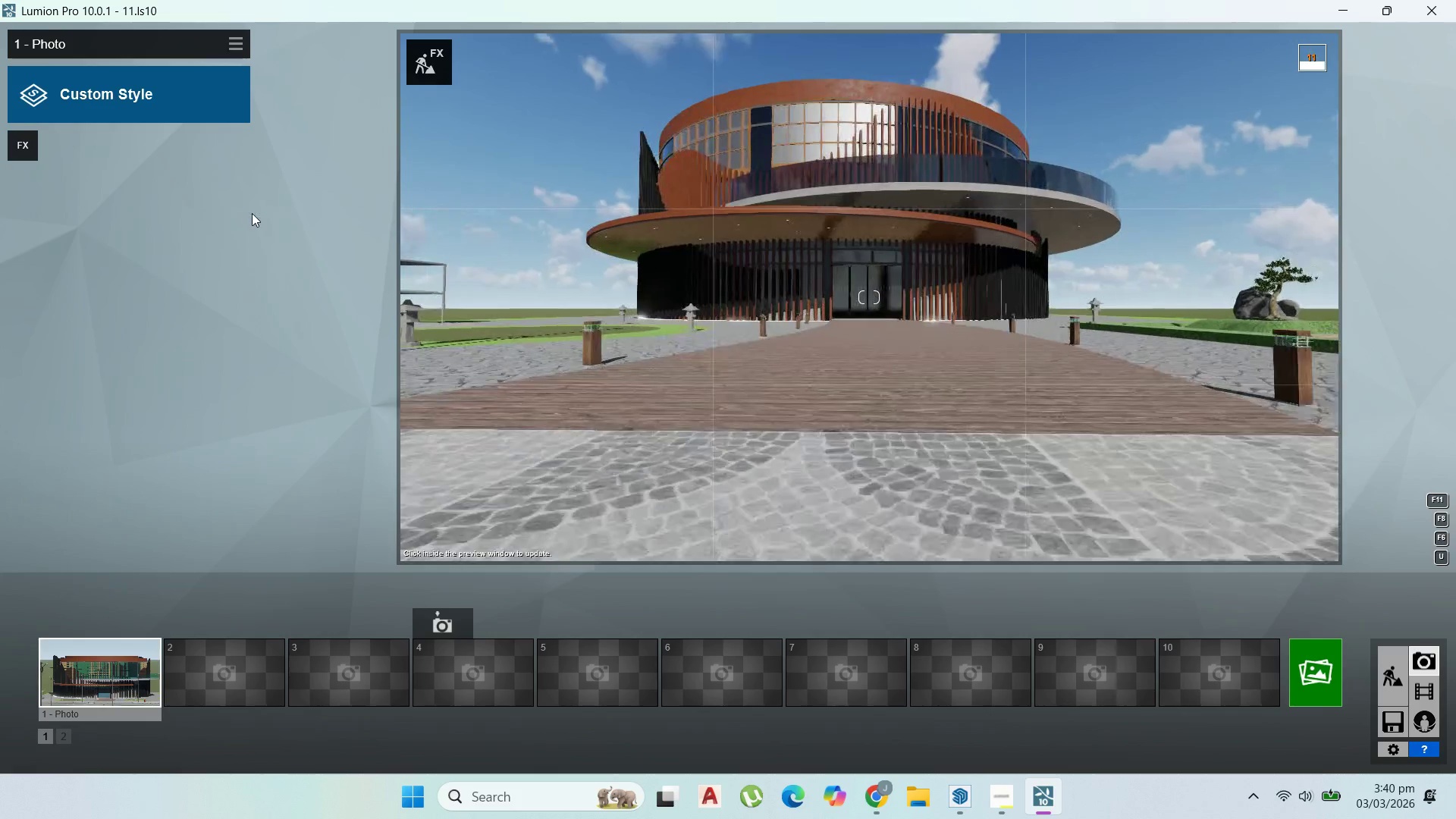 
hold_key(key=Q, duration=0.36)
 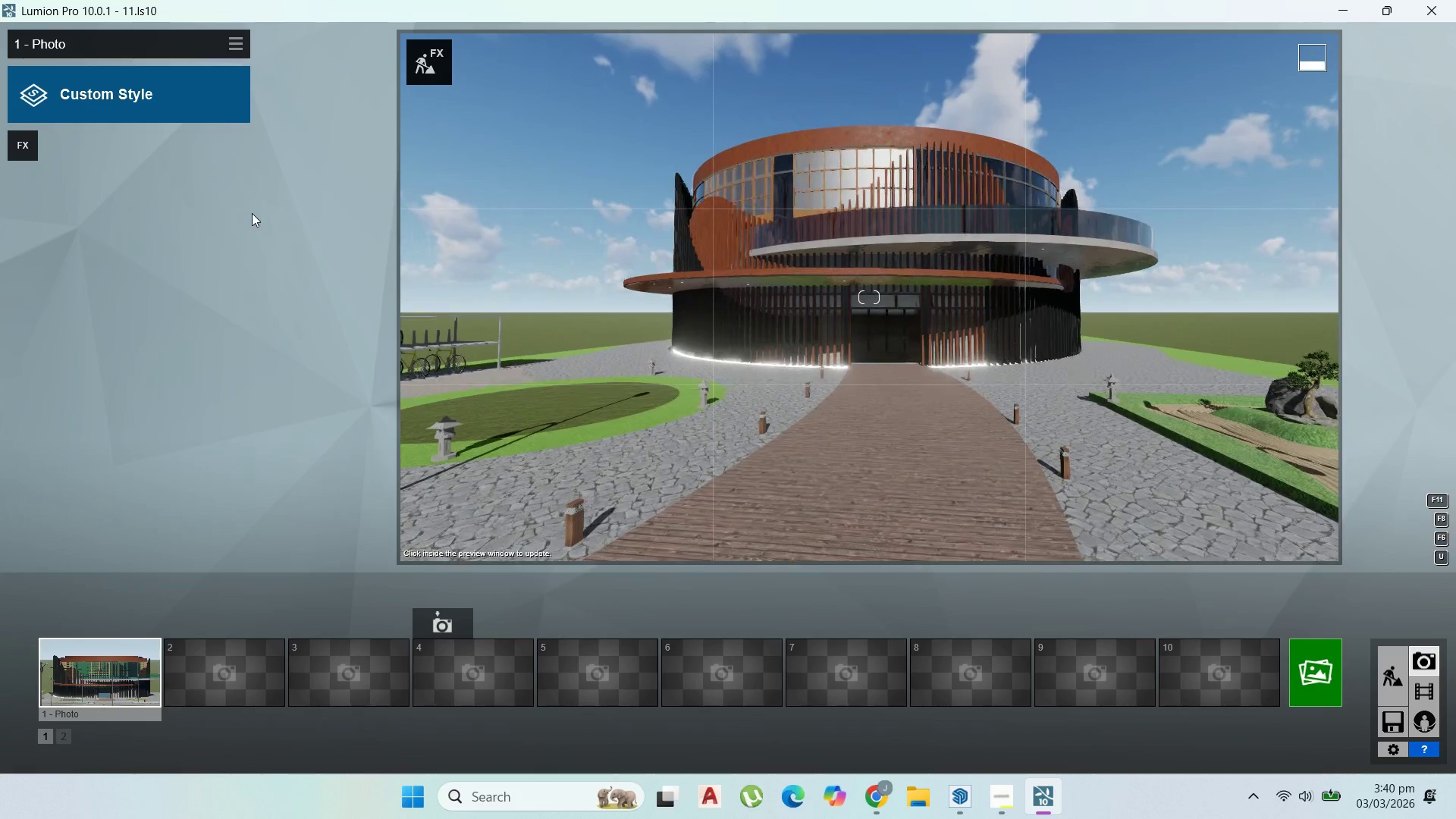 
hold_key(key=W, duration=0.91)
 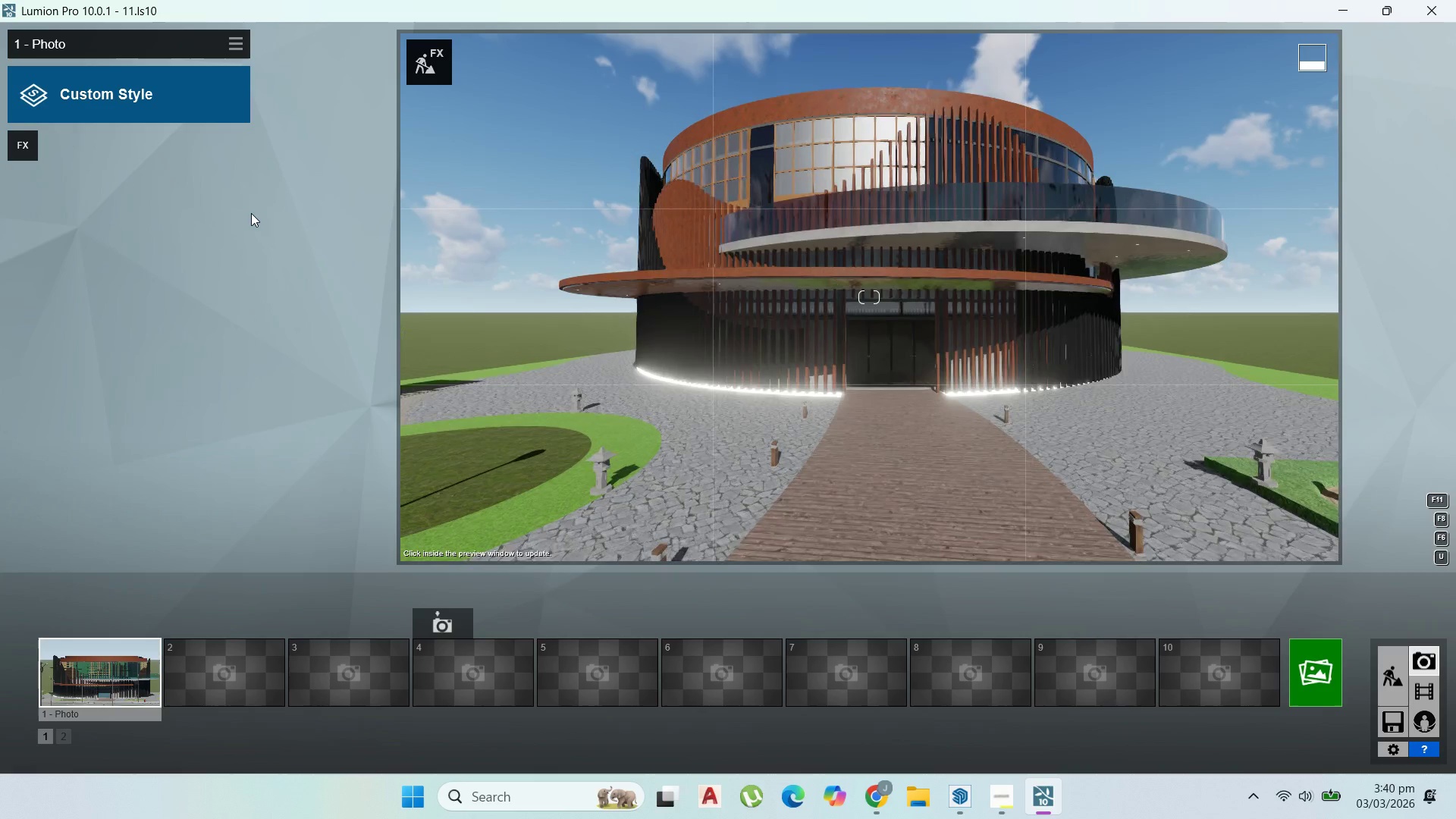 
hold_key(key=S, duration=0.34)
 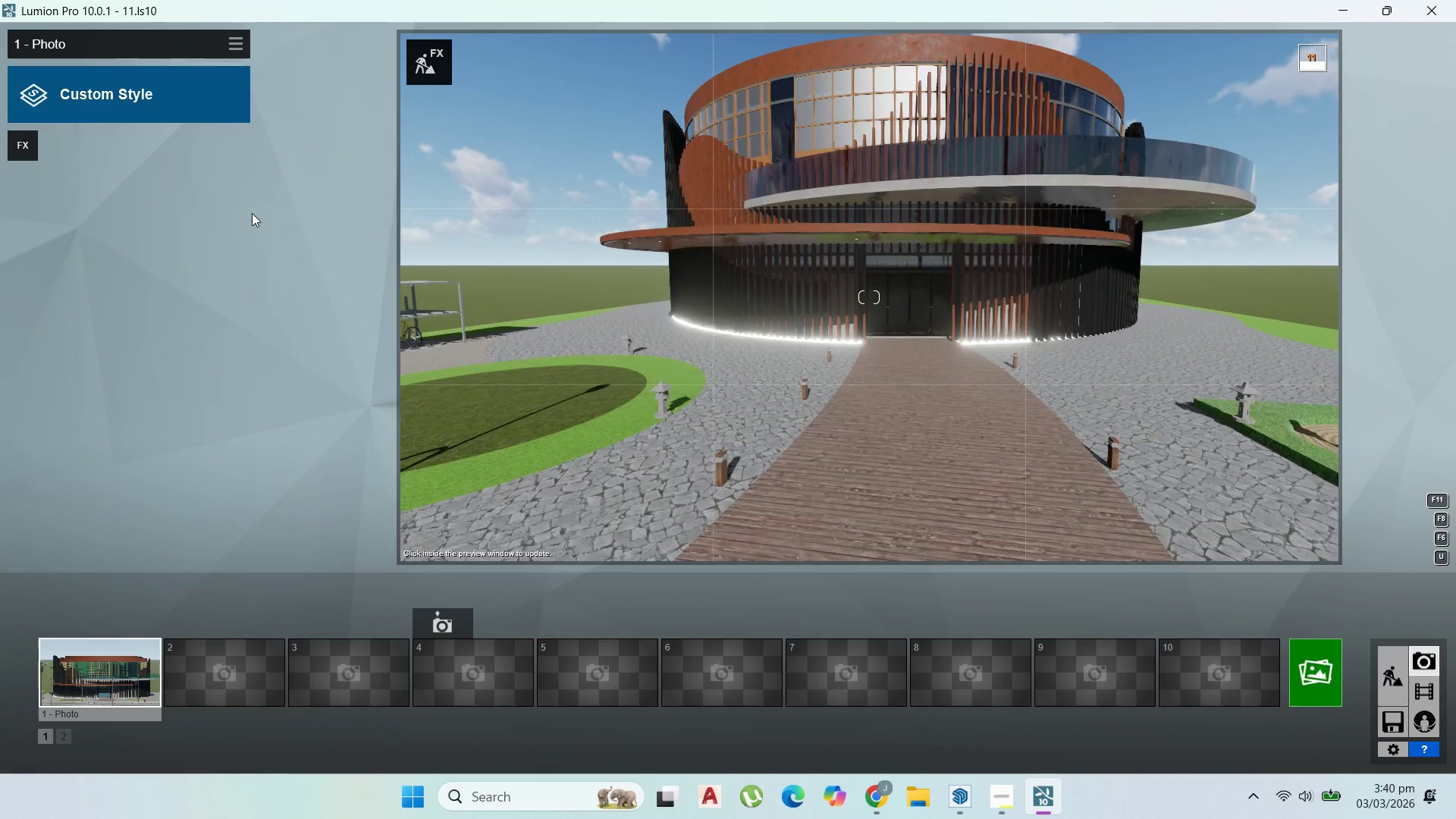 
key(E)
 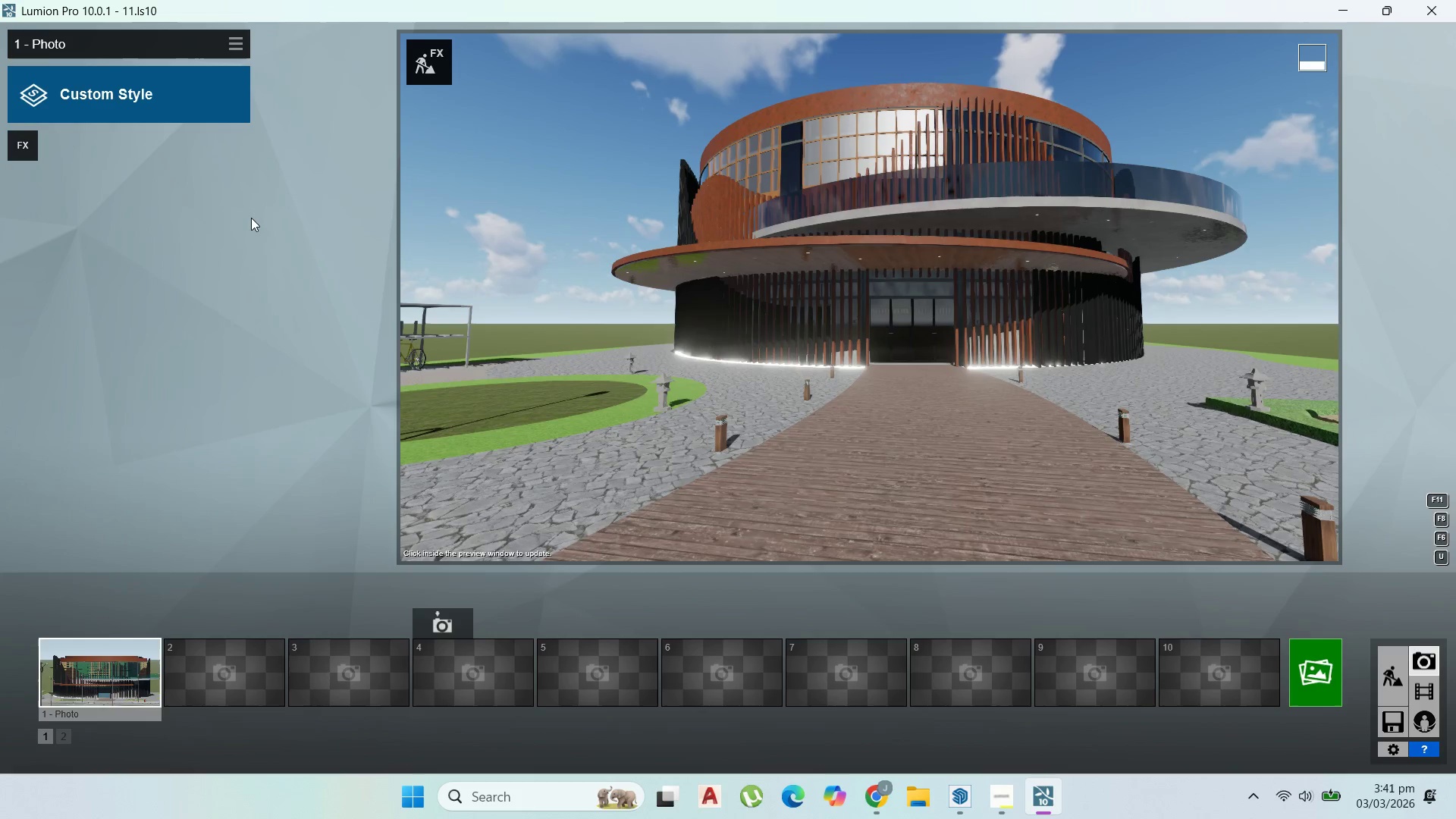 
key(A)
 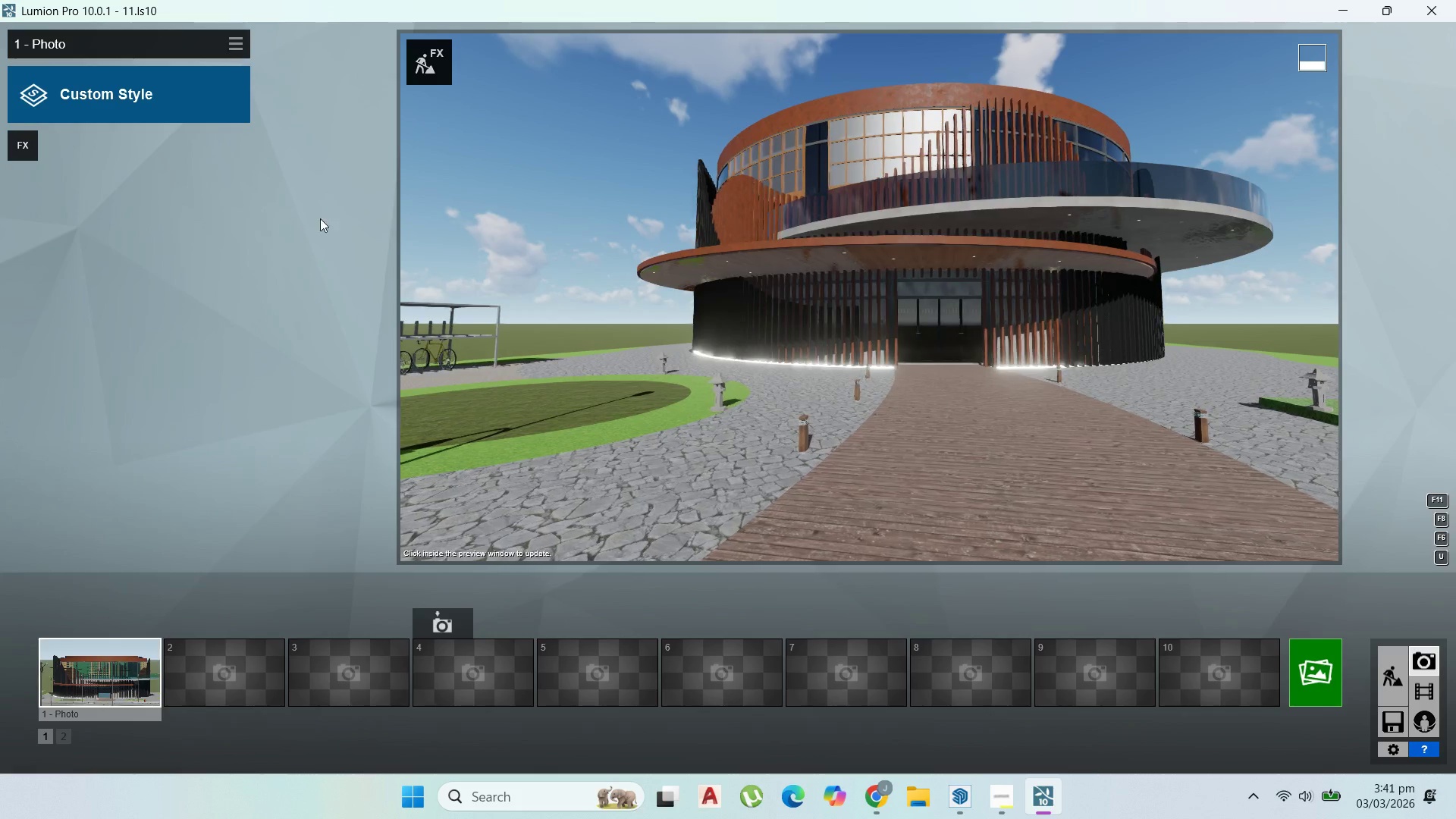 
hold_key(key=A, duration=1.08)
 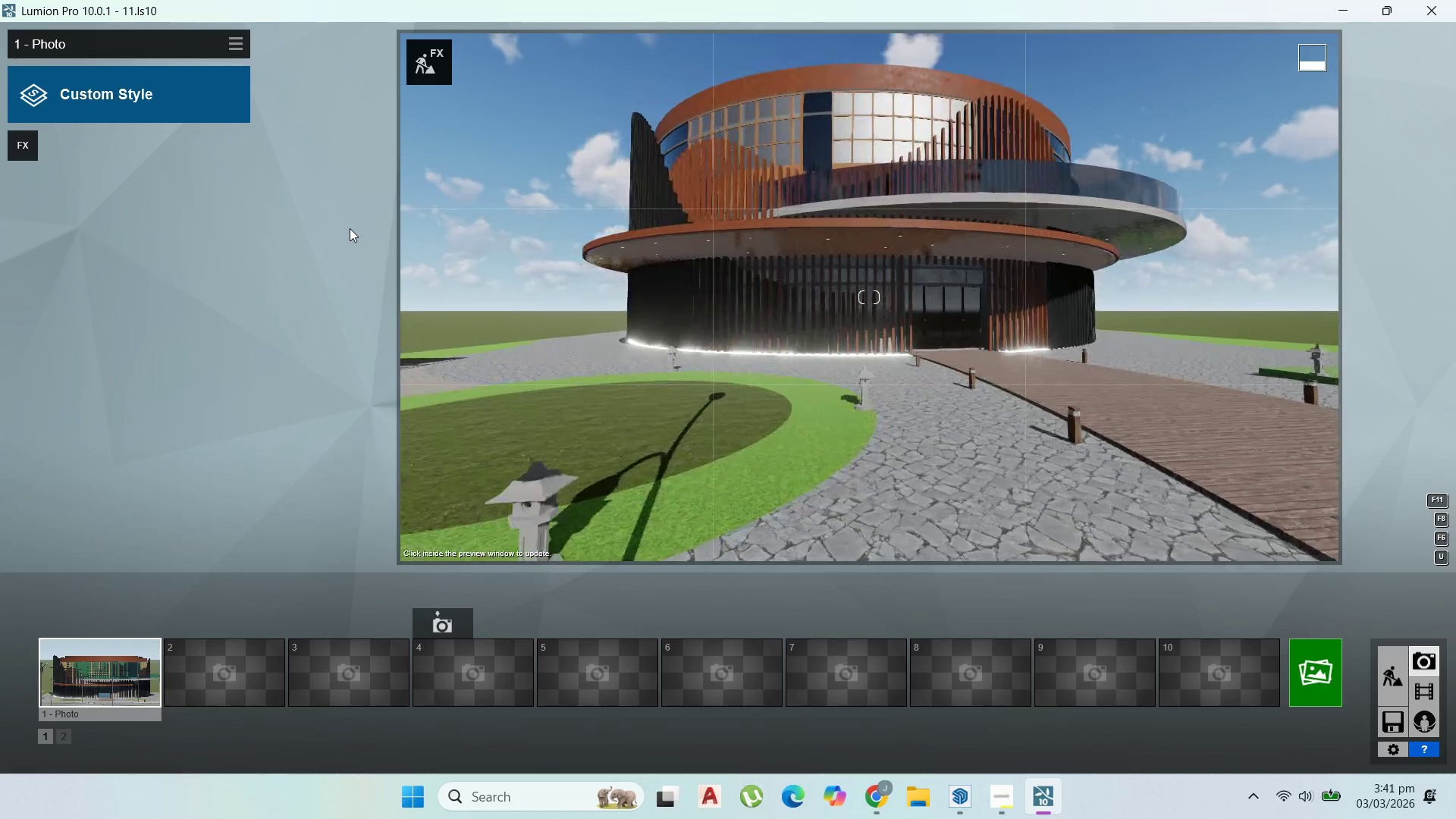 
hold_key(key=D, duration=0.72)
 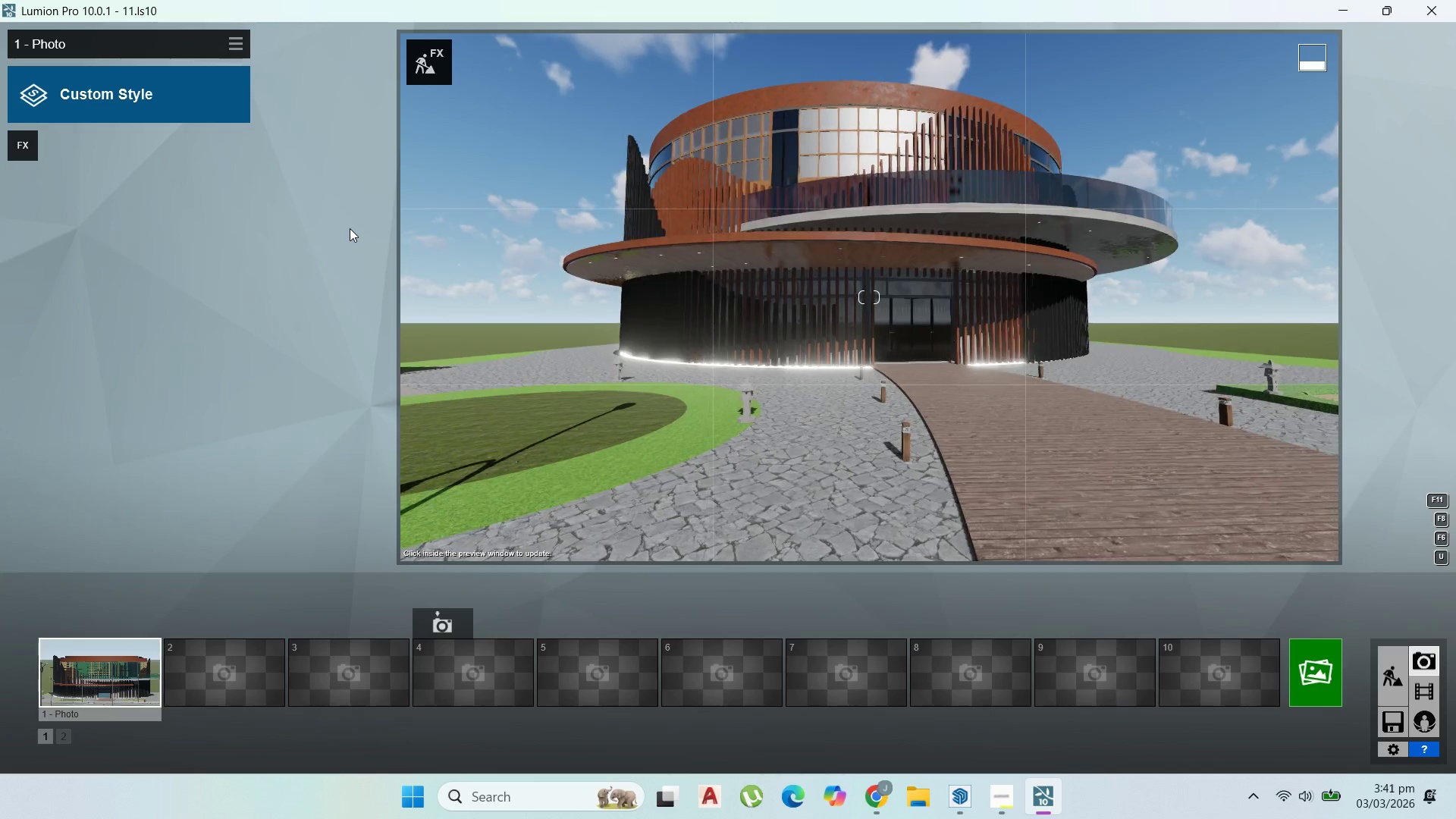 
type(dd)
 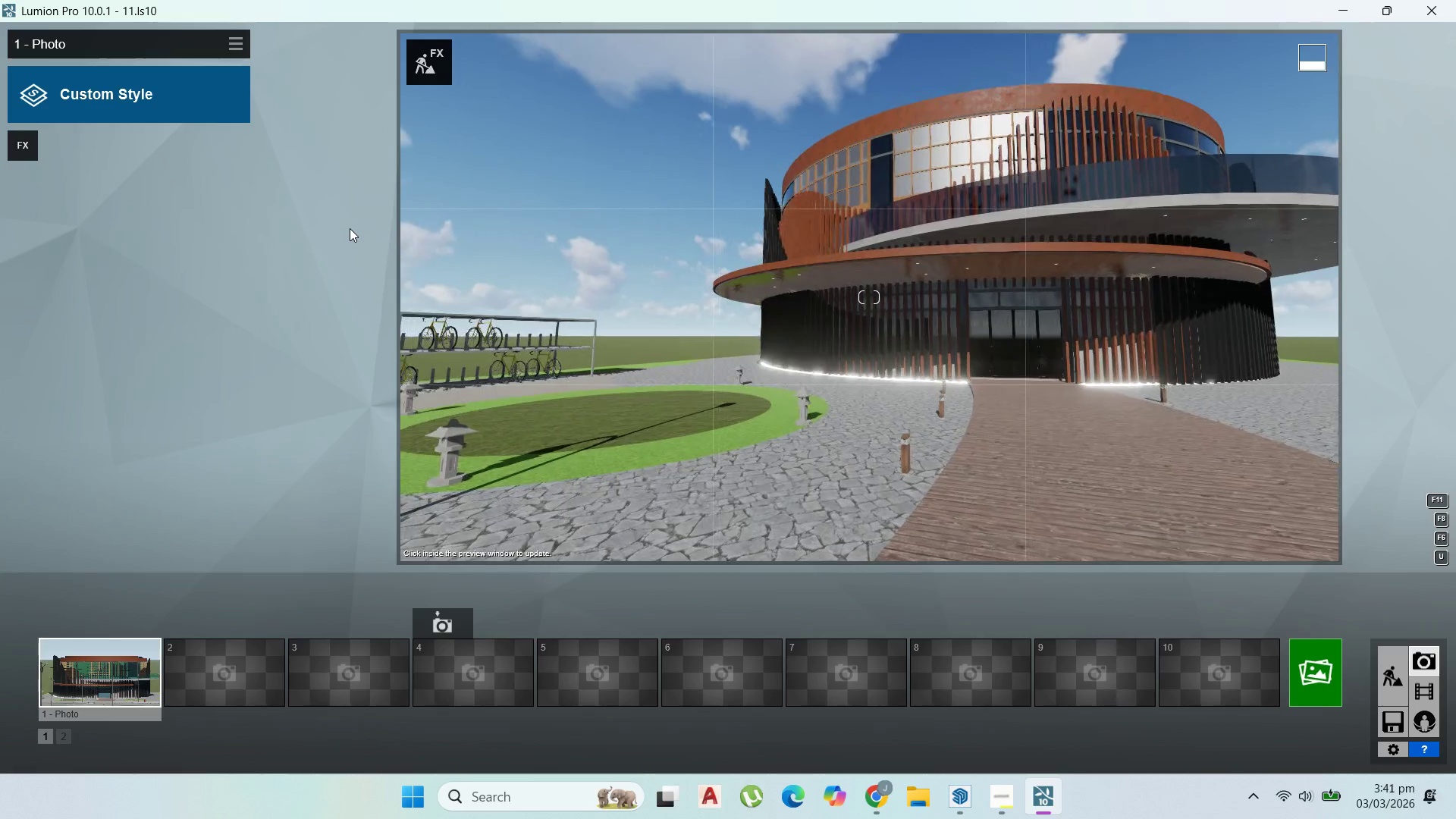 
key(D)
 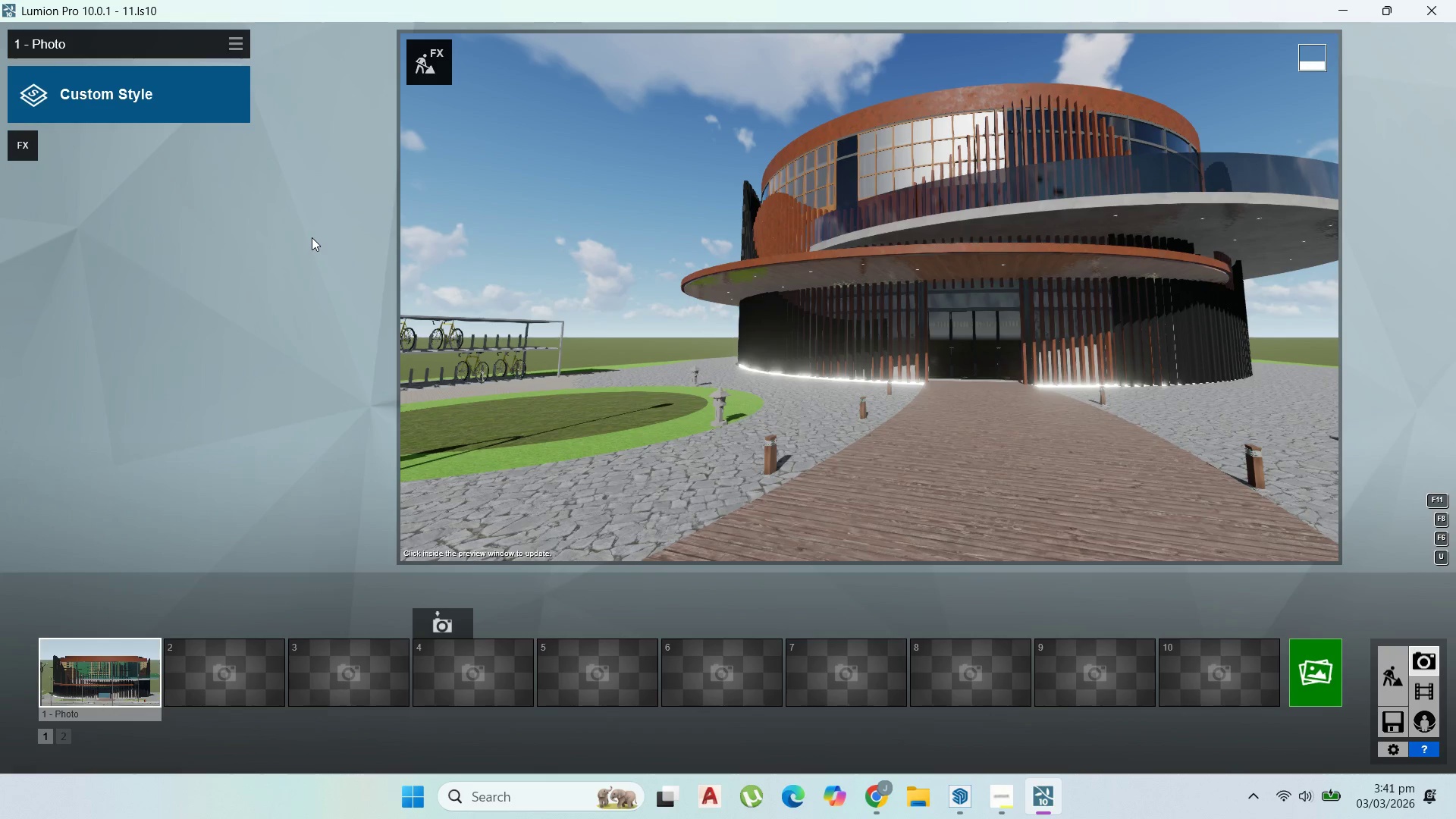 
wait(14.8)
 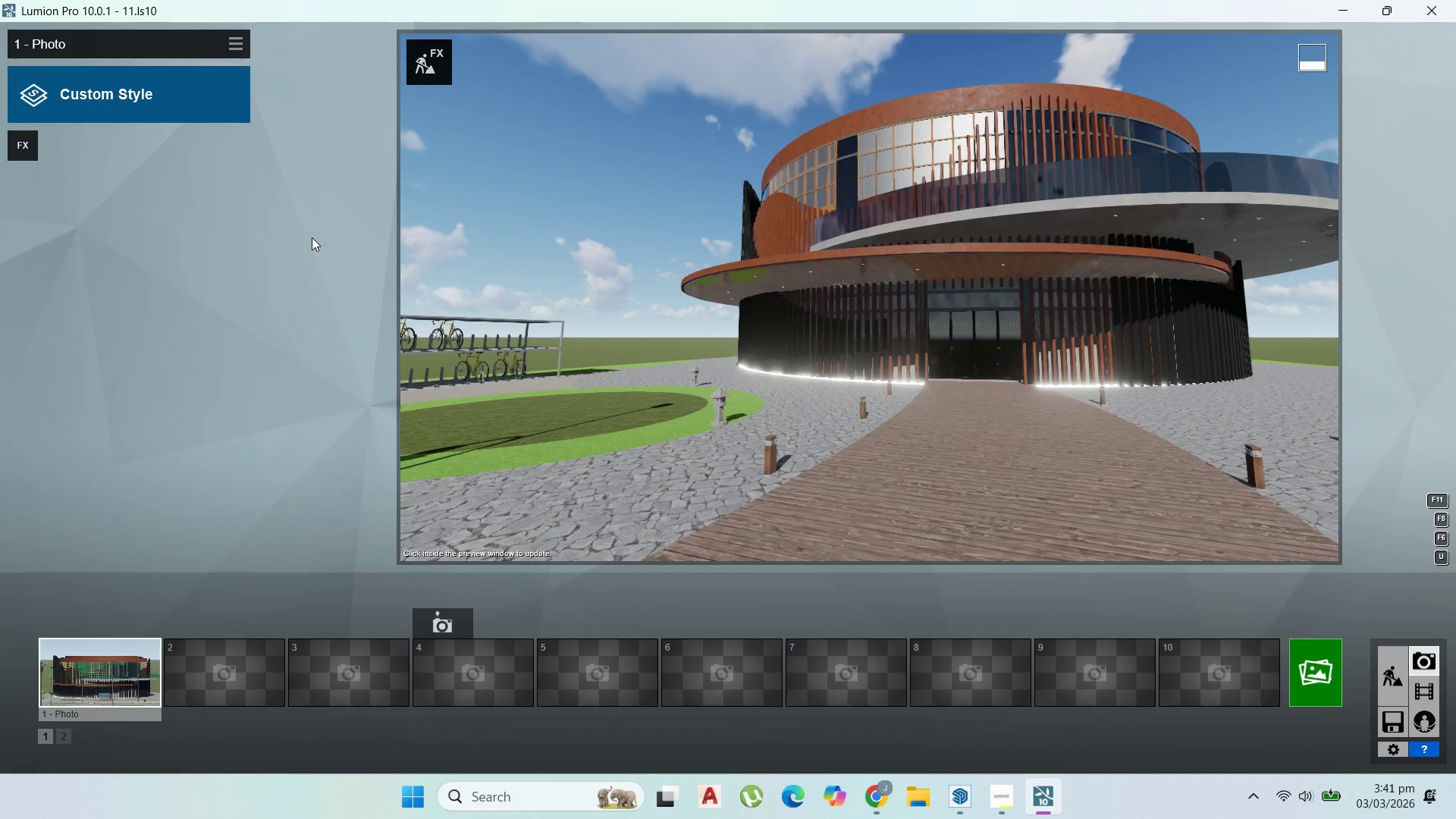 
double_click([1395, 673])
 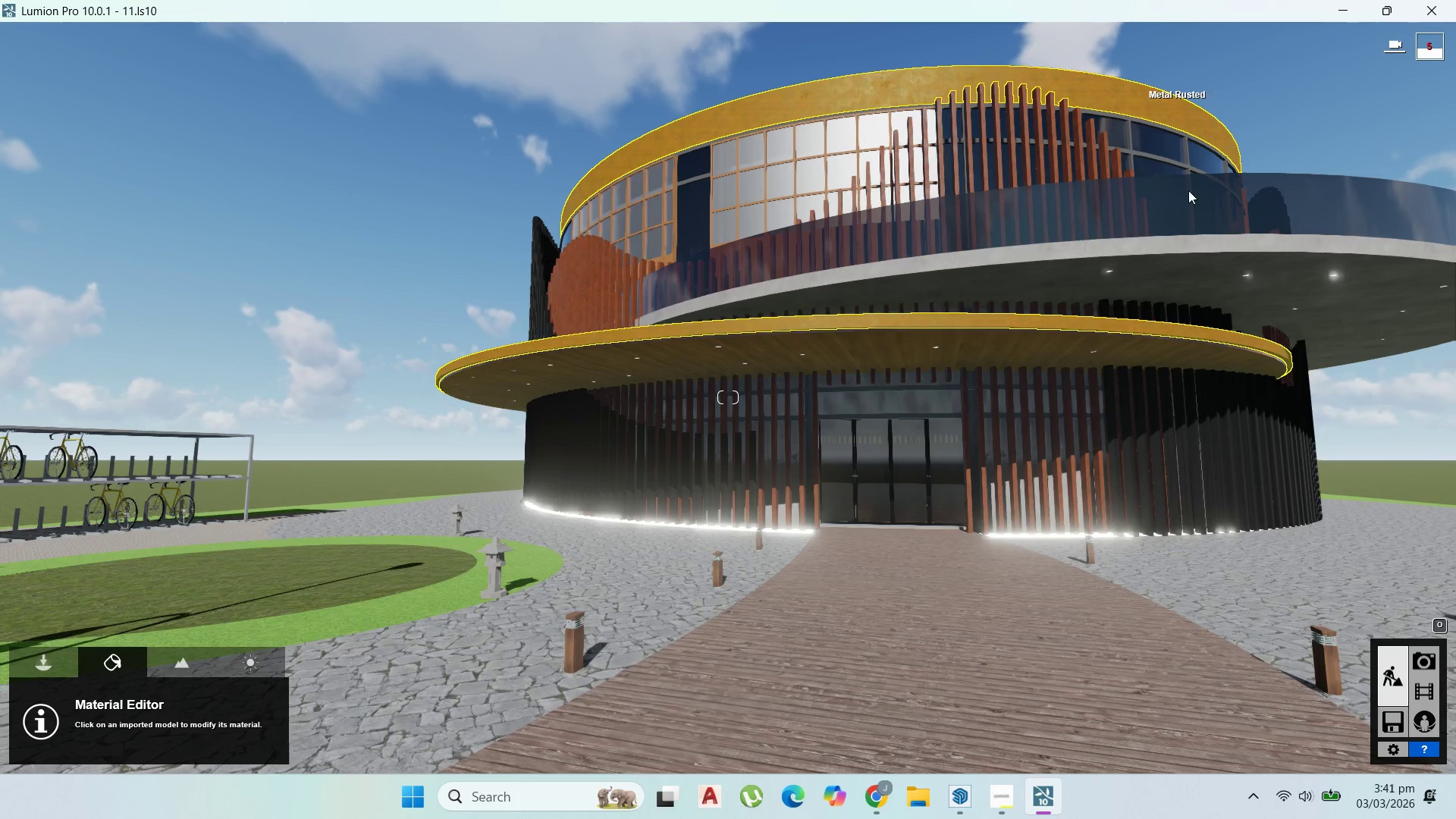 
left_click([1207, 267])
 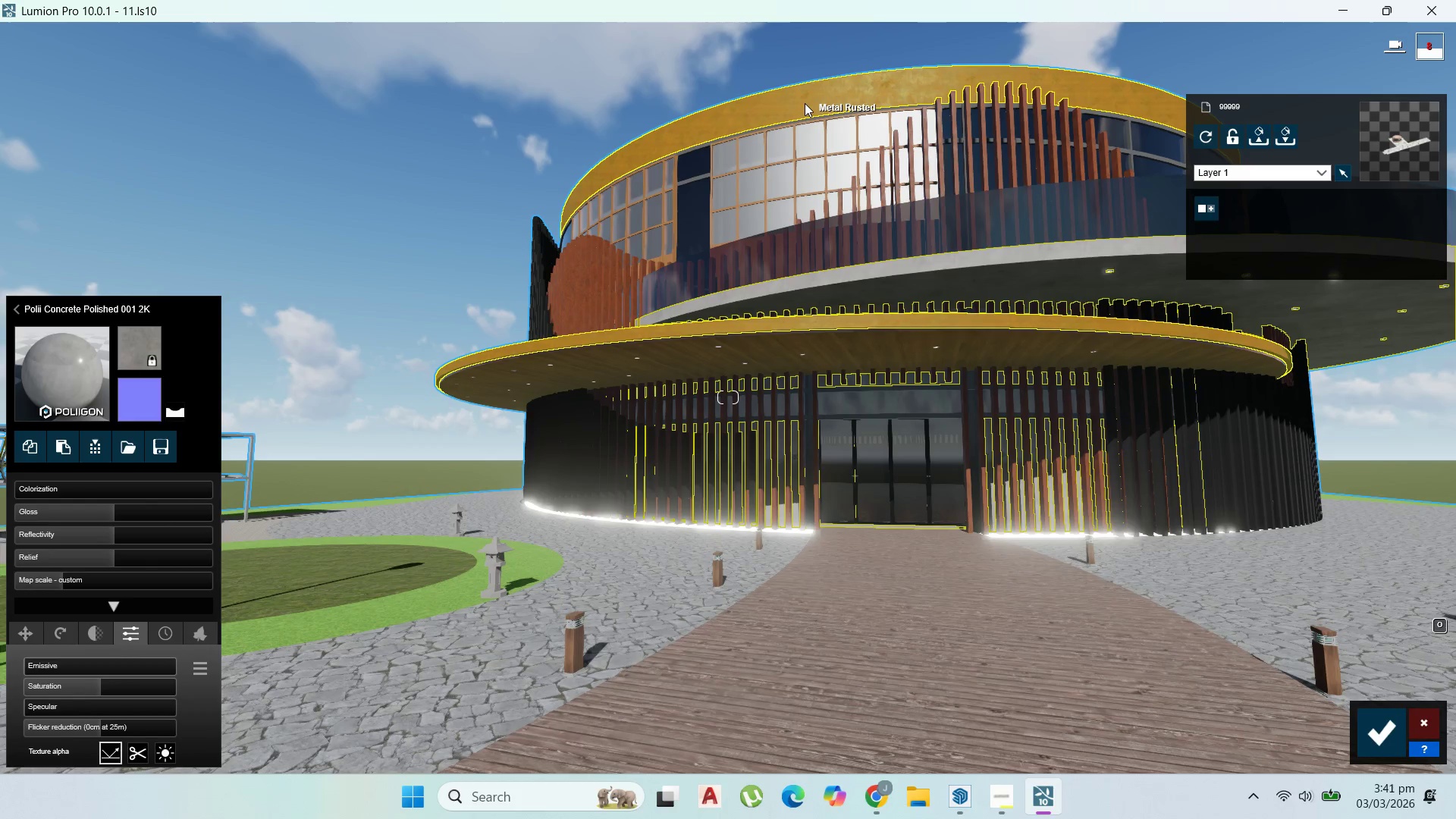 
wait(7.16)
 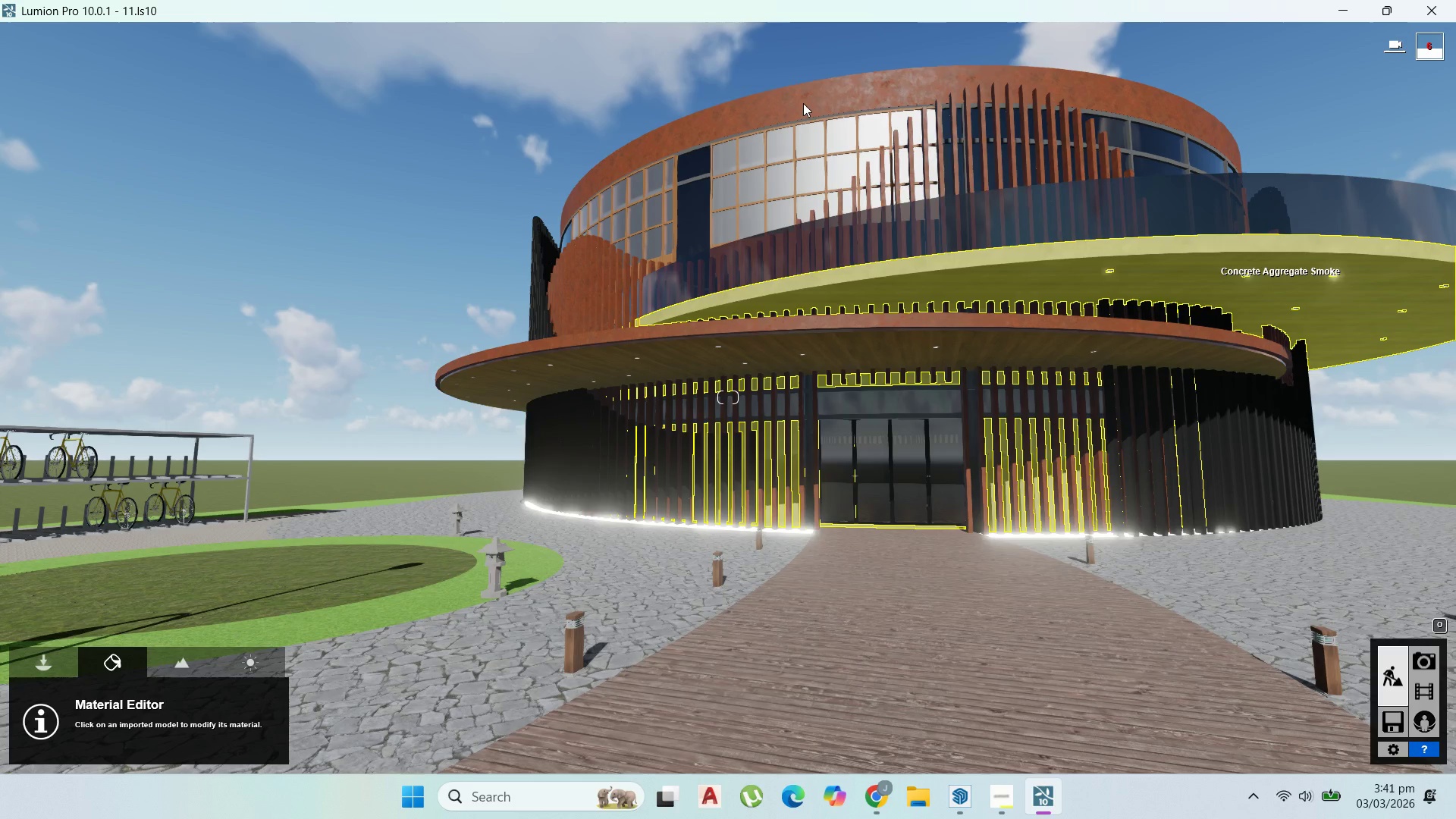 
left_click([50, 349])
 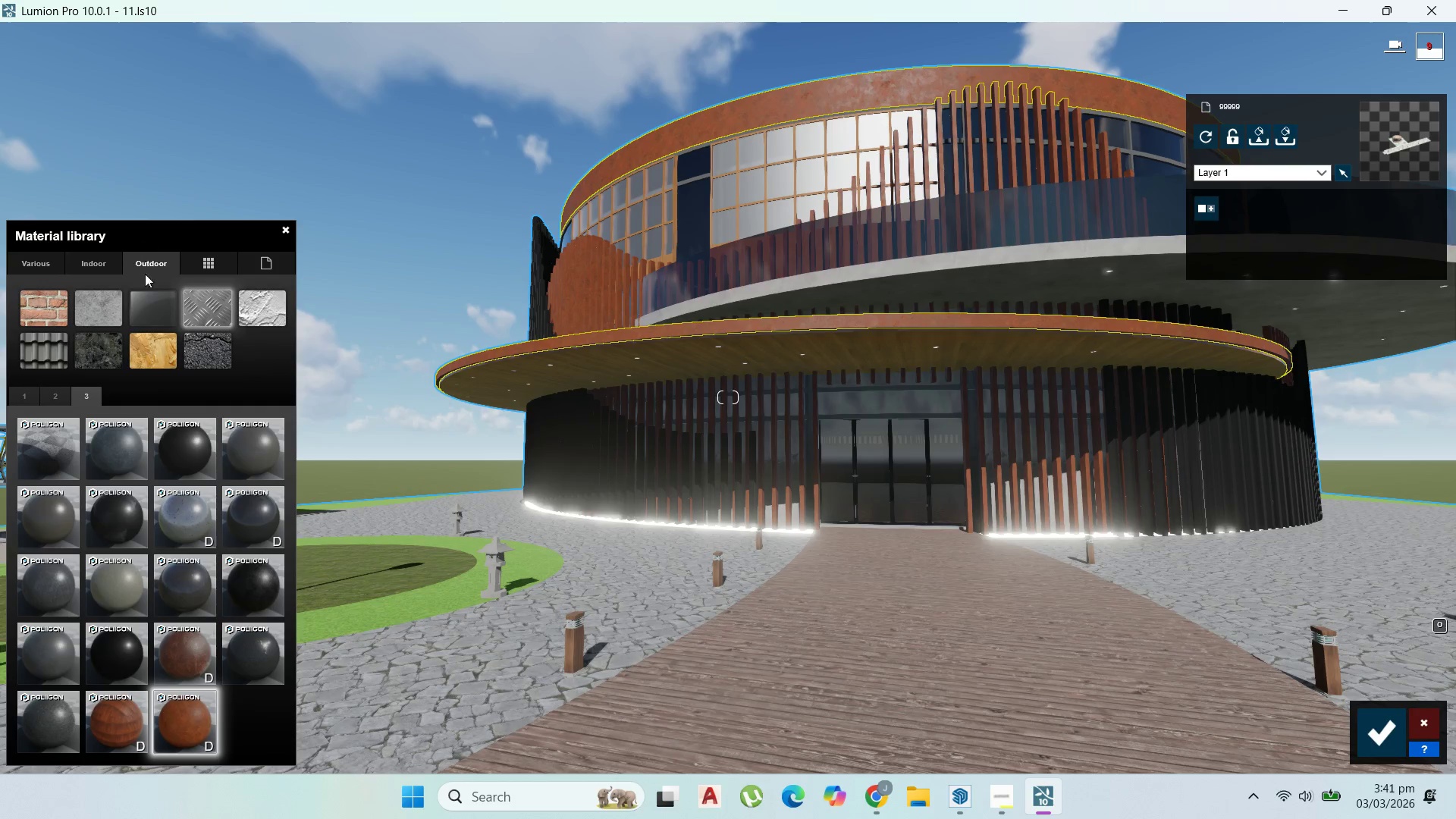 
mouse_move([127, 312])
 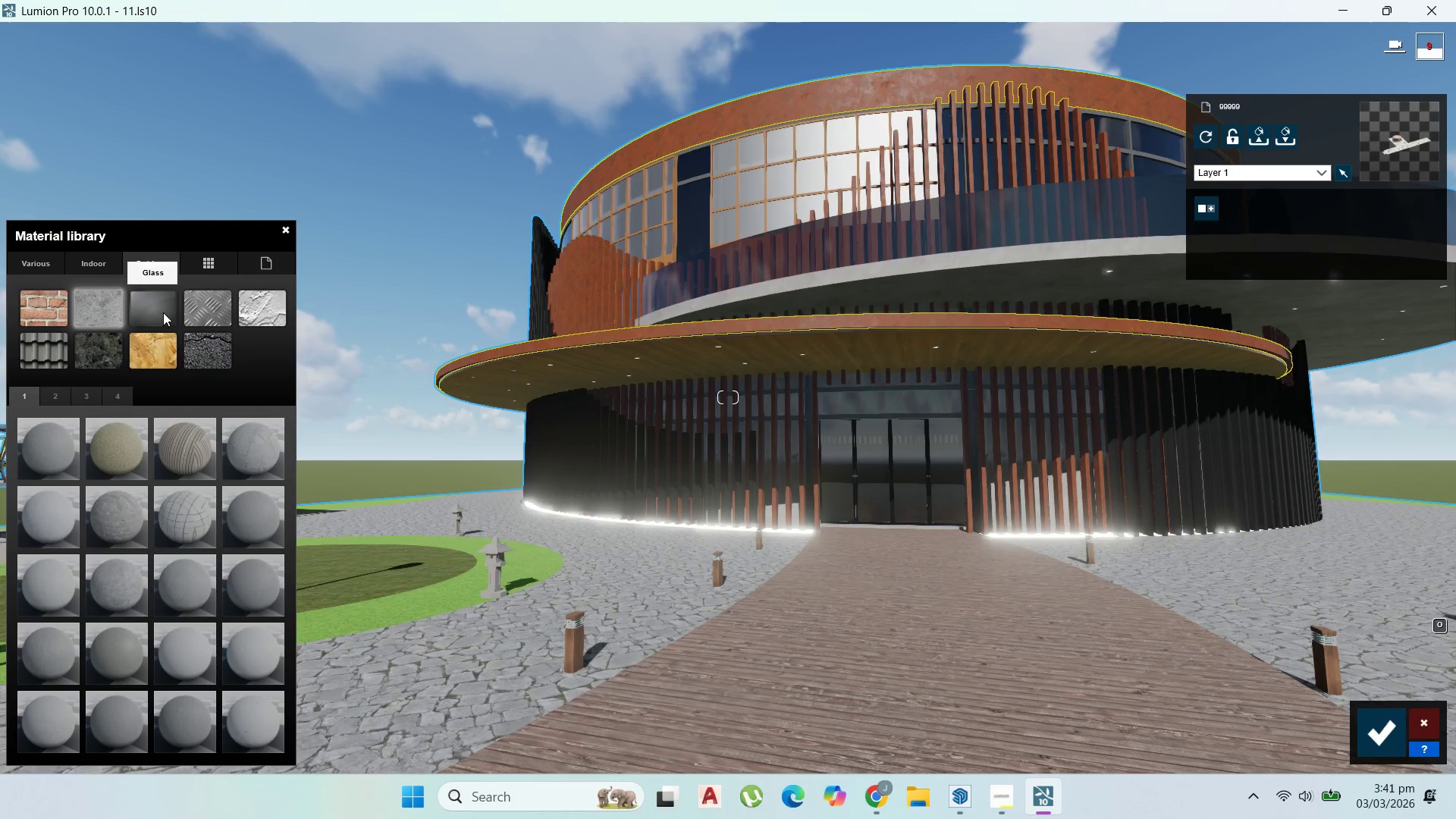 
mouse_move([139, 409])
 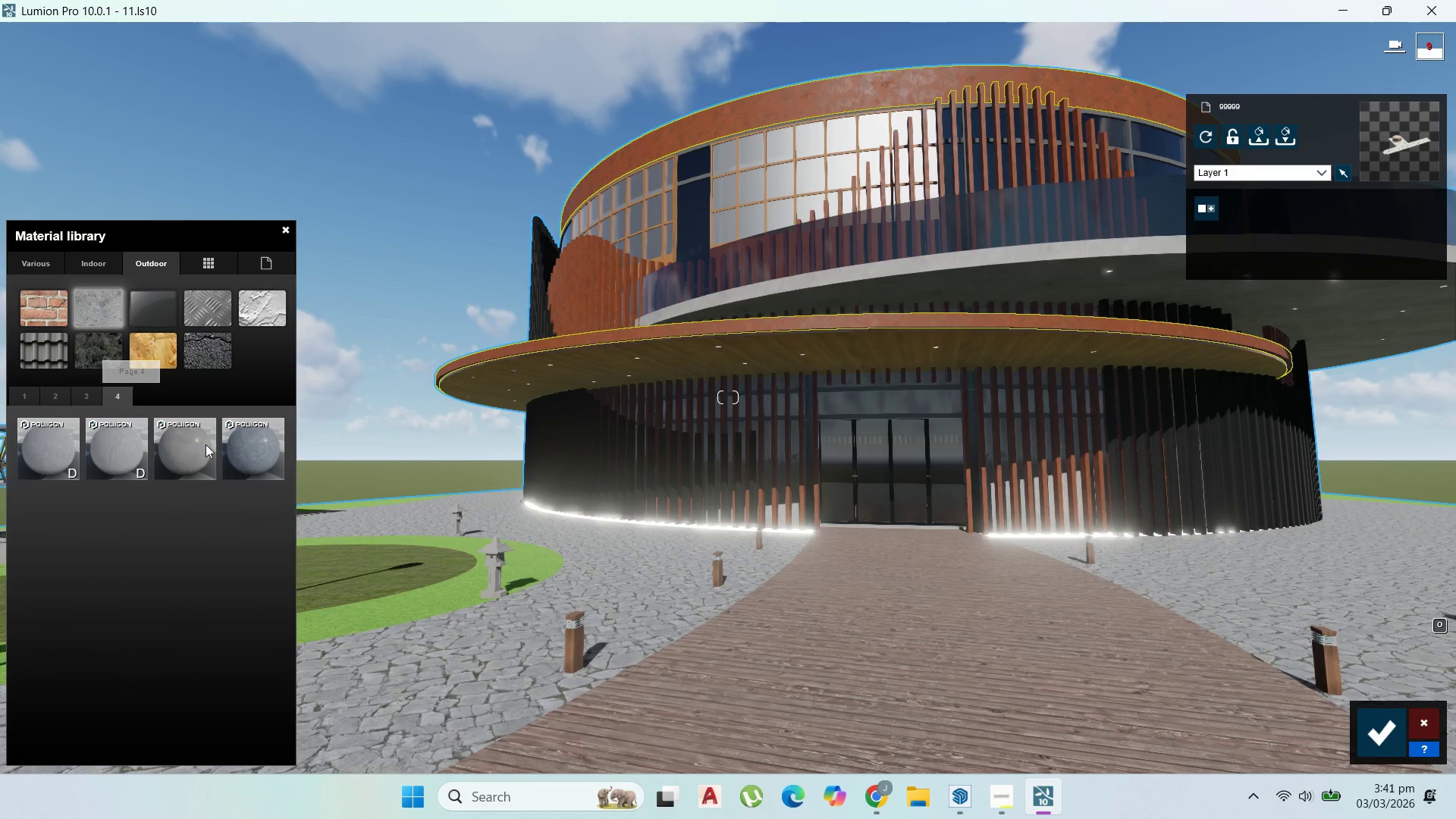 
left_click([198, 444])
 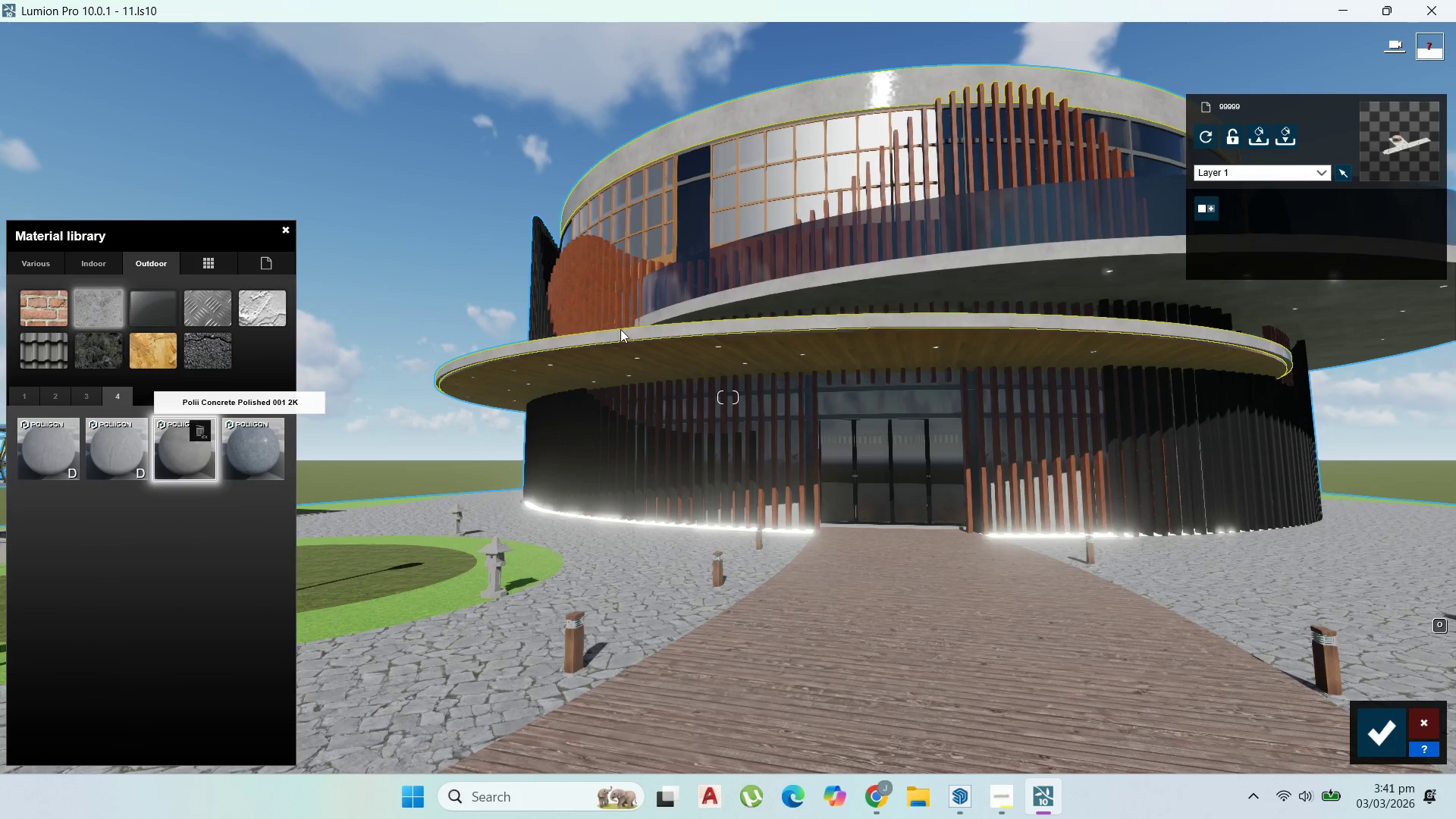 
scroll: coordinate [805, 329], scroll_direction: down, amount: 4.0
 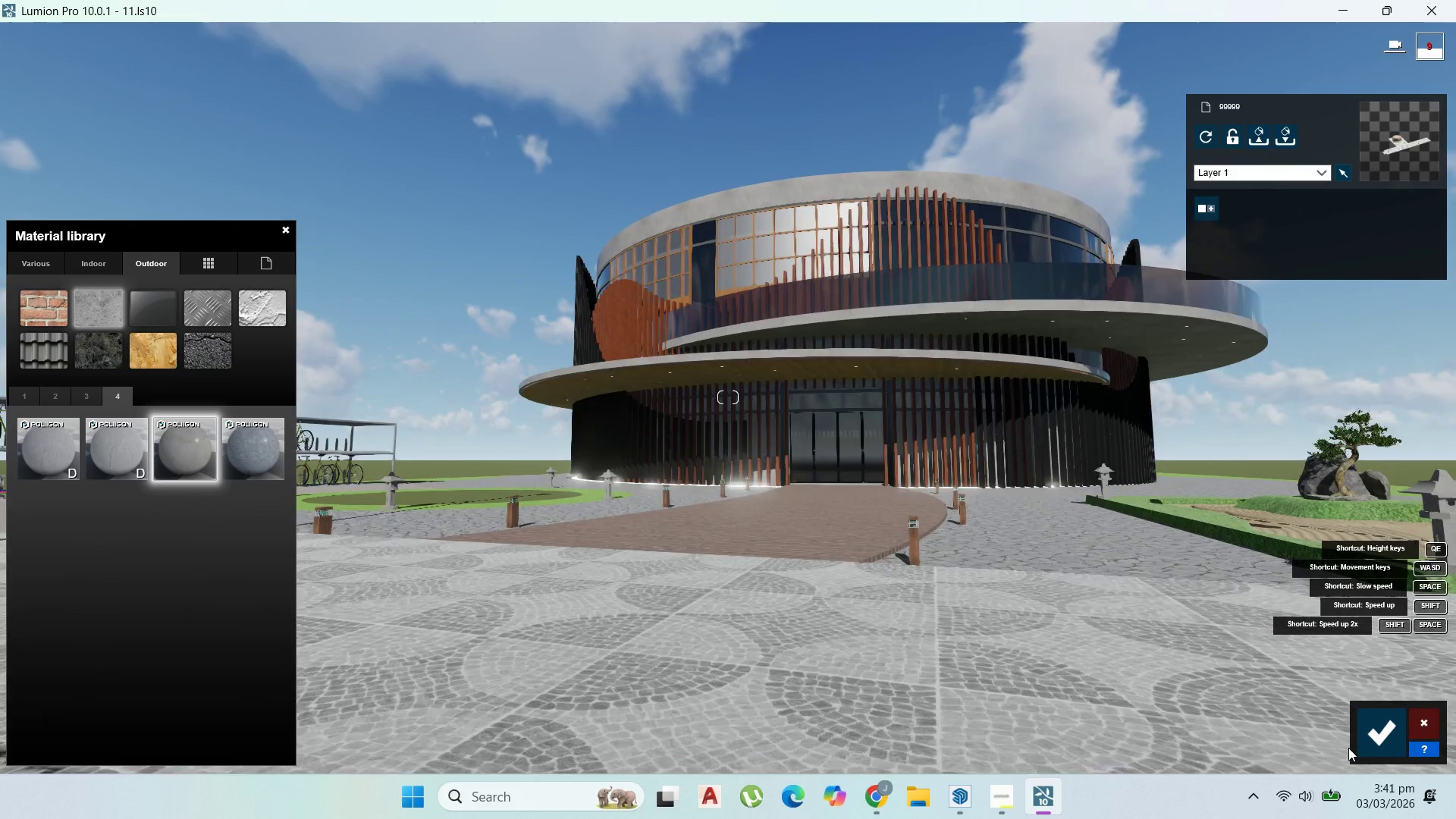 
left_click([1367, 733])
 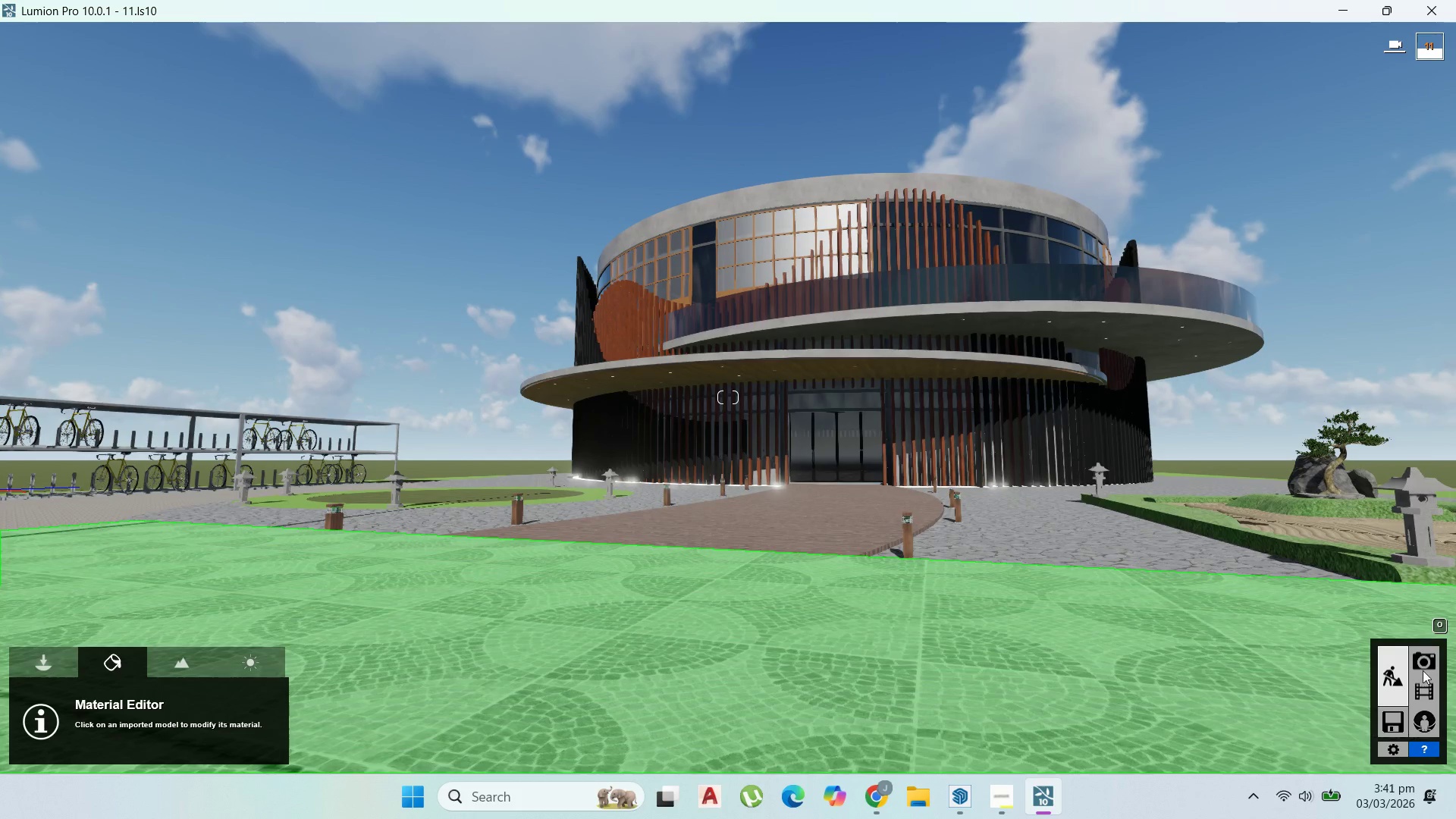 
double_click([1432, 651])
 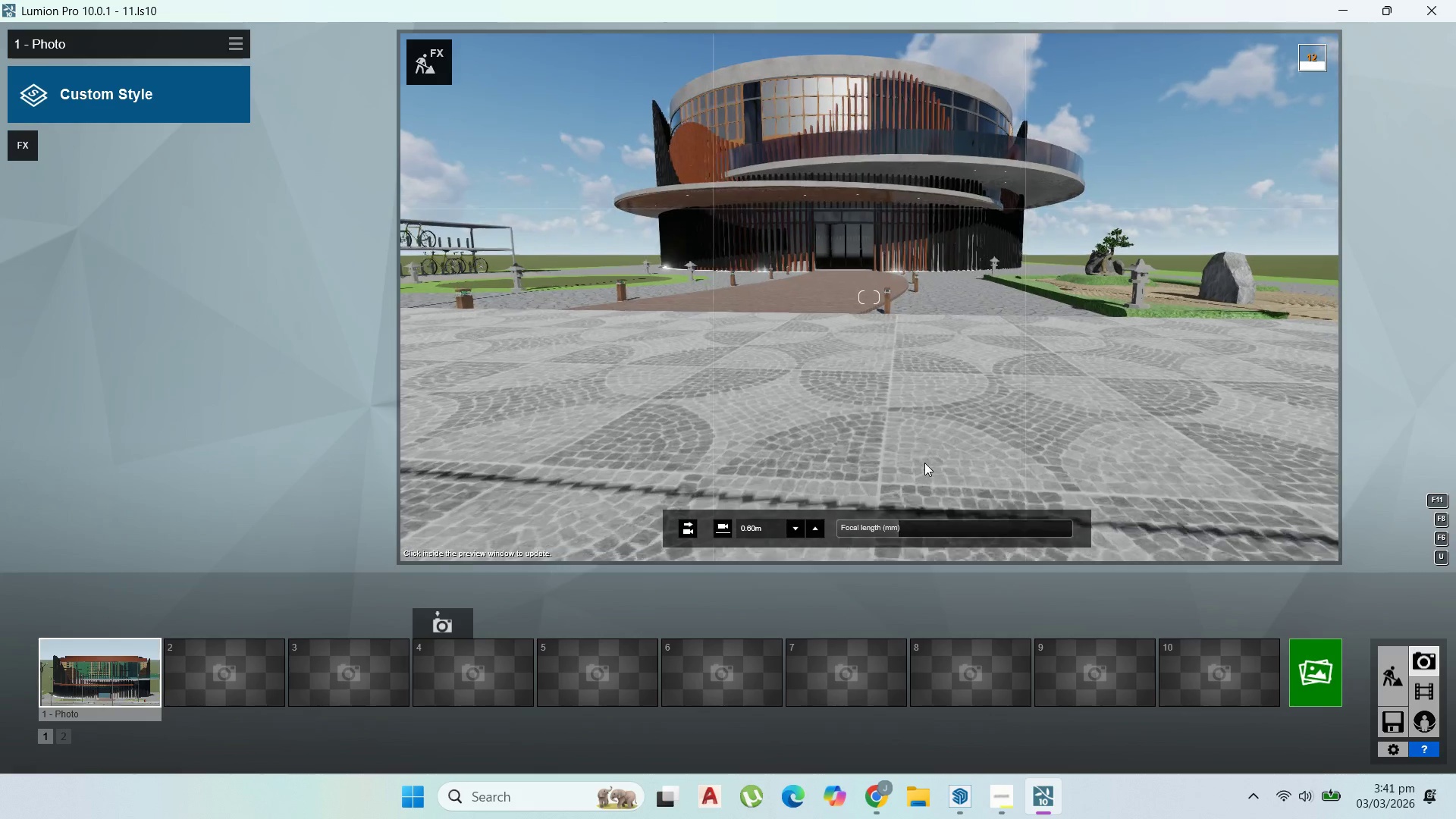 
scroll: coordinate [927, 455], scroll_direction: down, amount: 5.0
 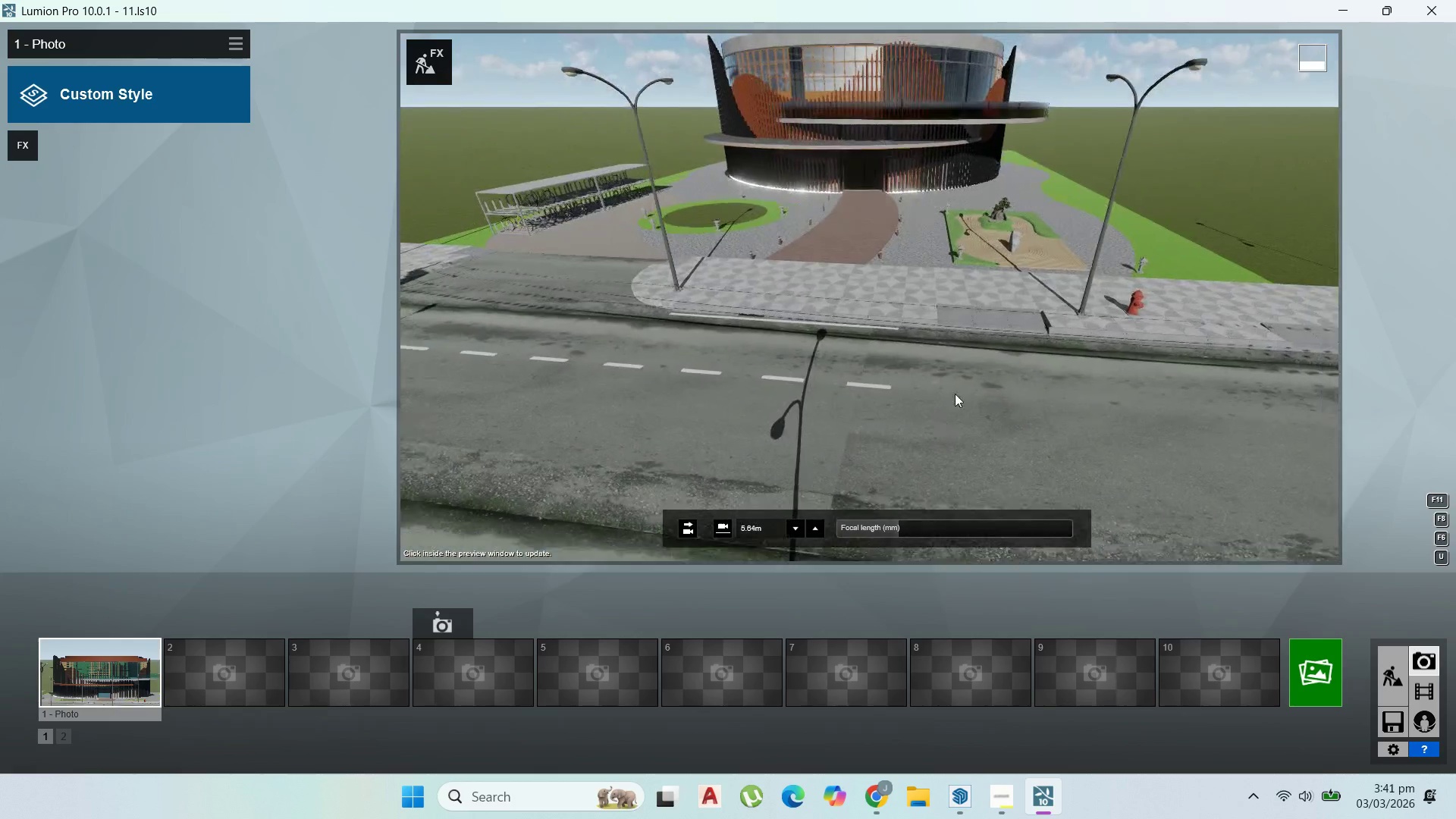 
scroll: coordinate [955, 377], scroll_direction: up, amount: 8.0
 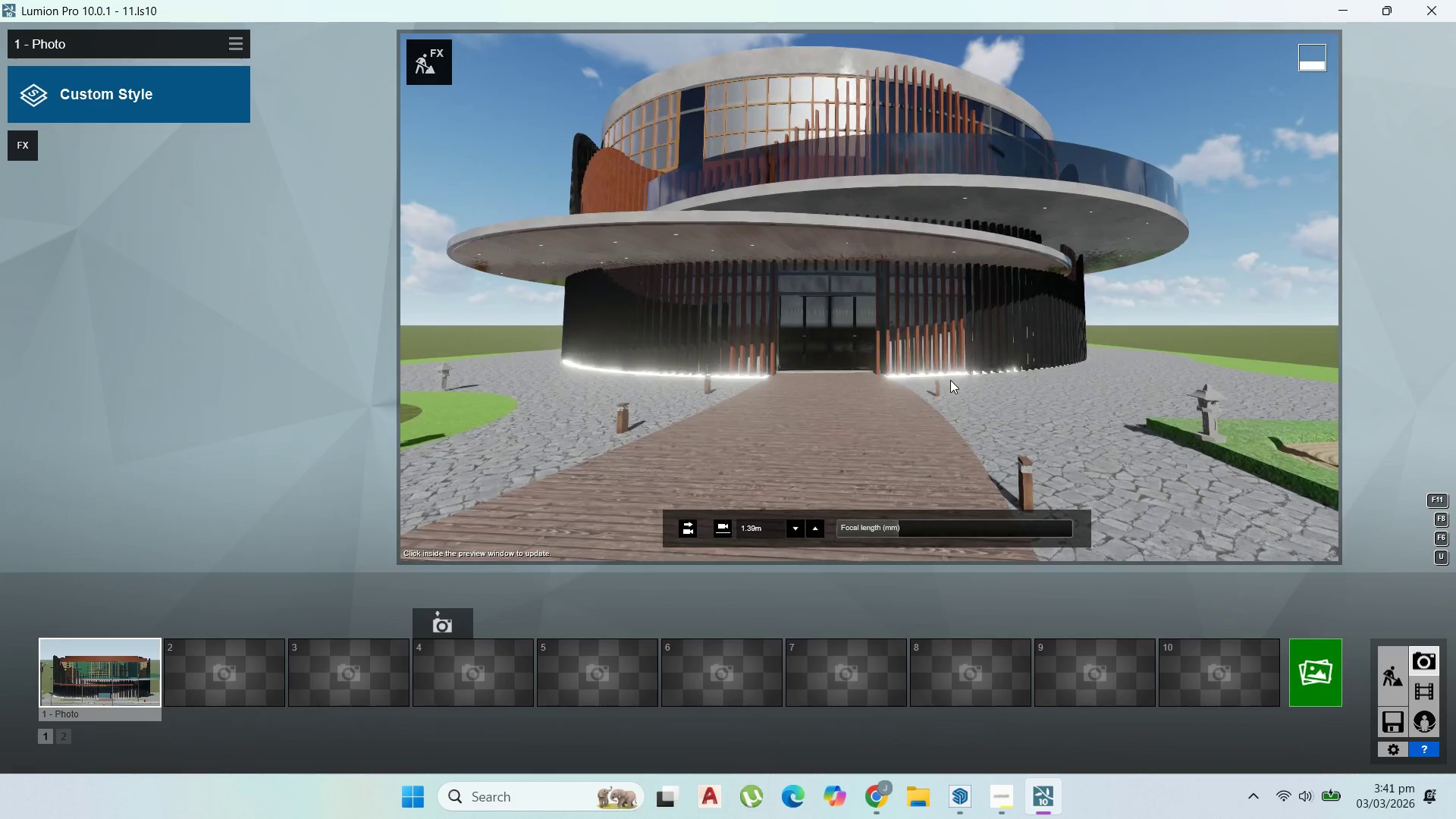 
scroll: coordinate [950, 380], scroll_direction: down, amount: 1.0
 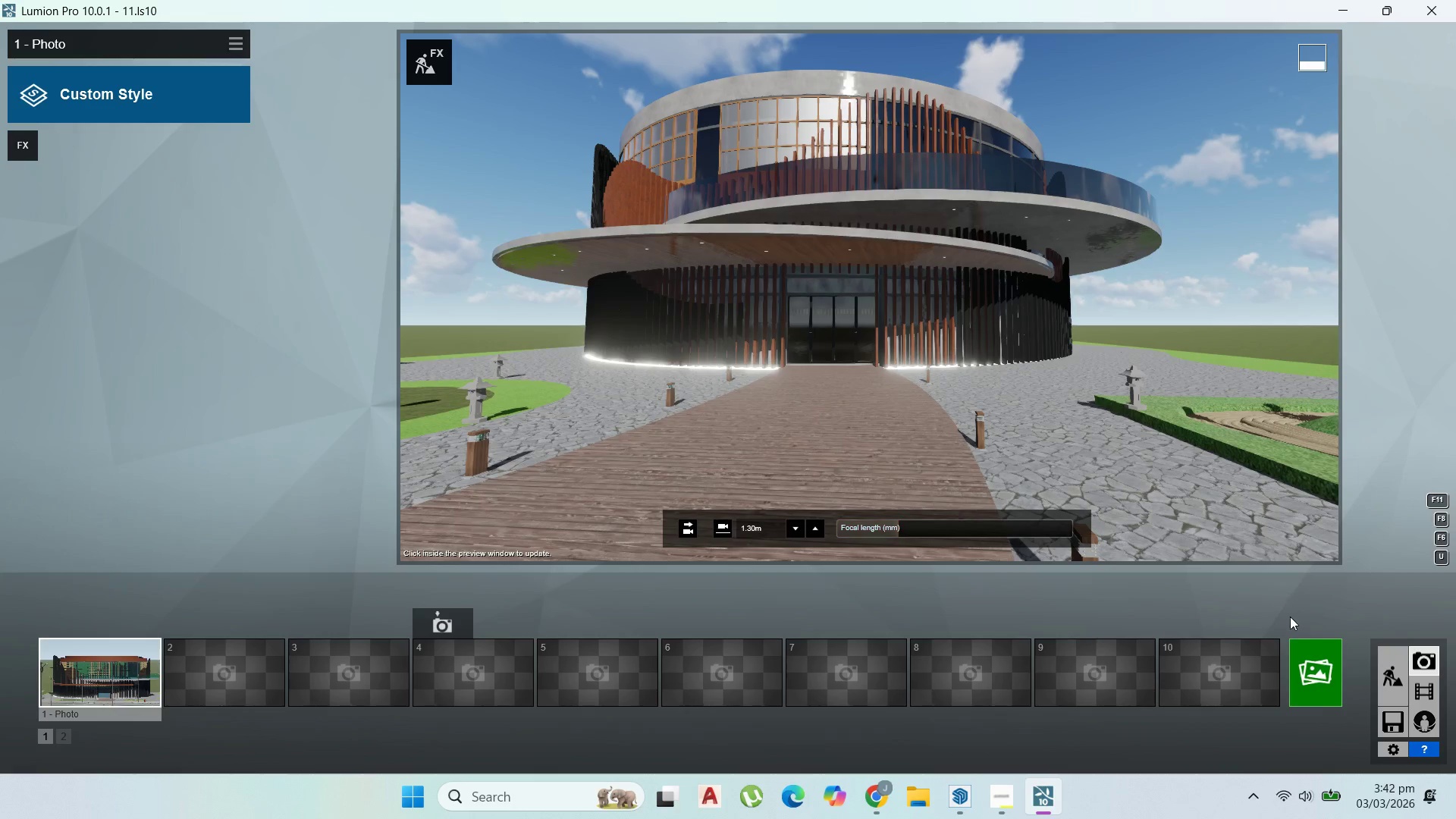 
mouse_move([1245, 607])
 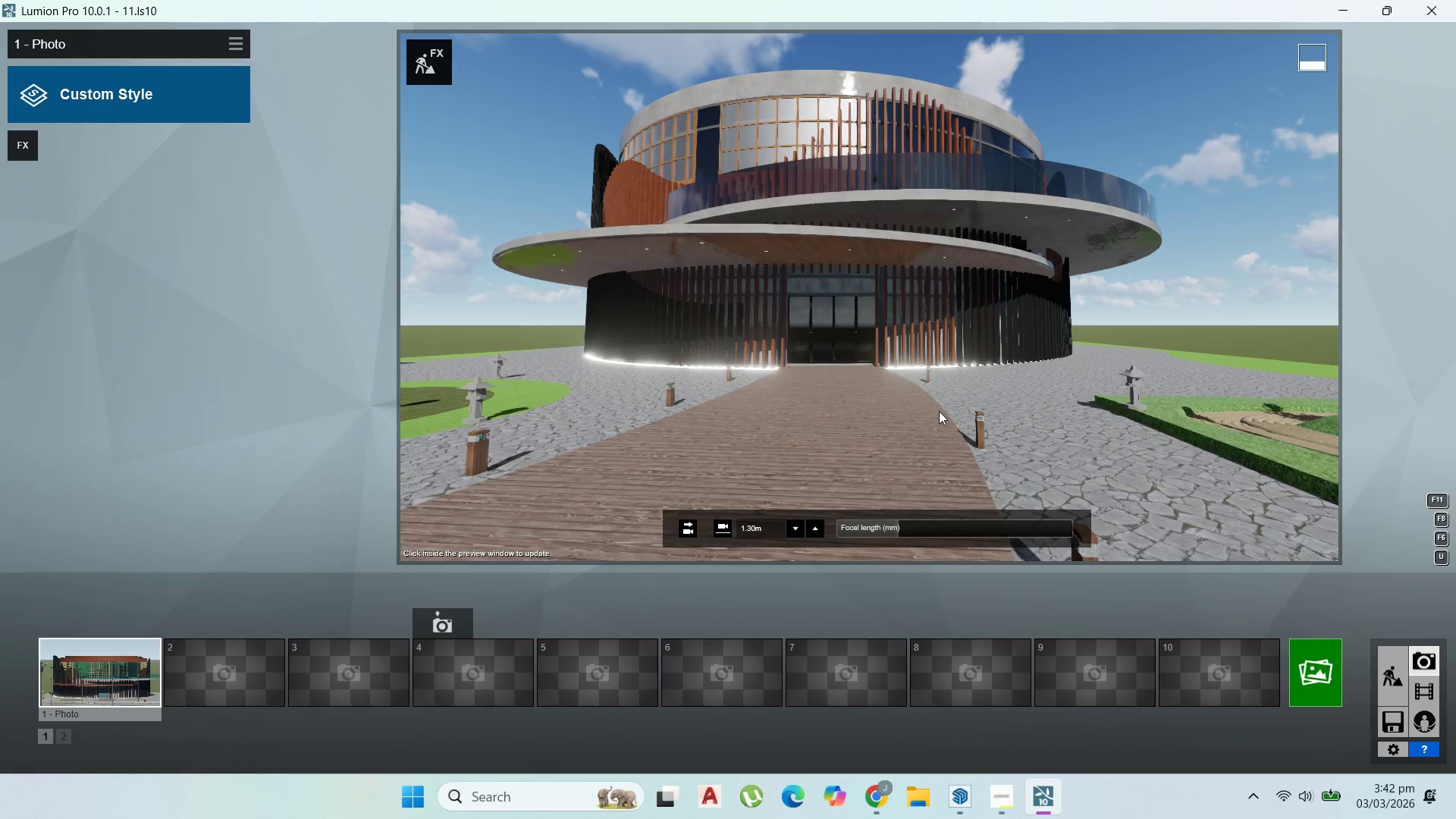 
scroll: coordinate [939, 411], scroll_direction: down, amount: 1.0
 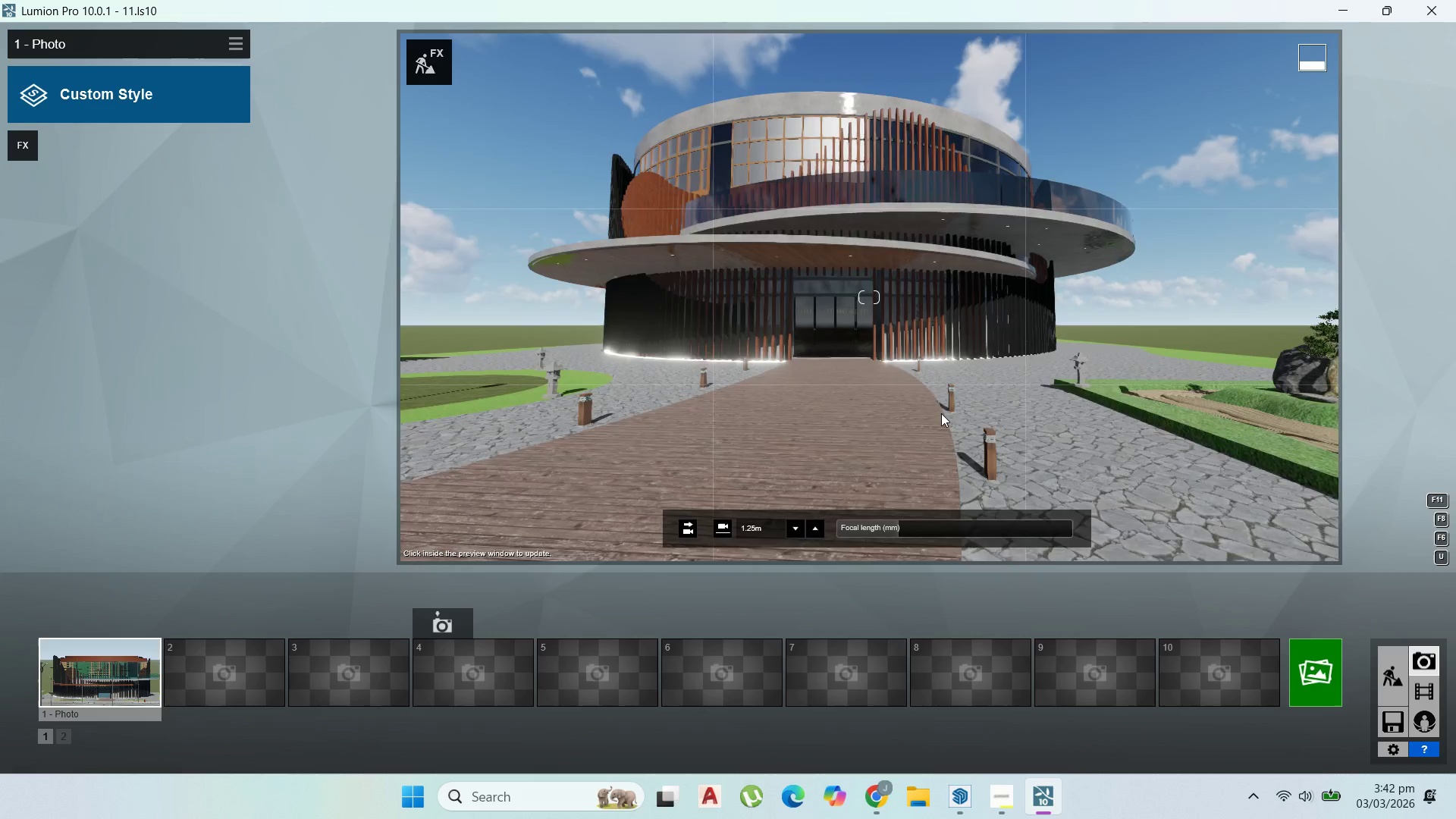 
hold_key(key=A, duration=1.5)
 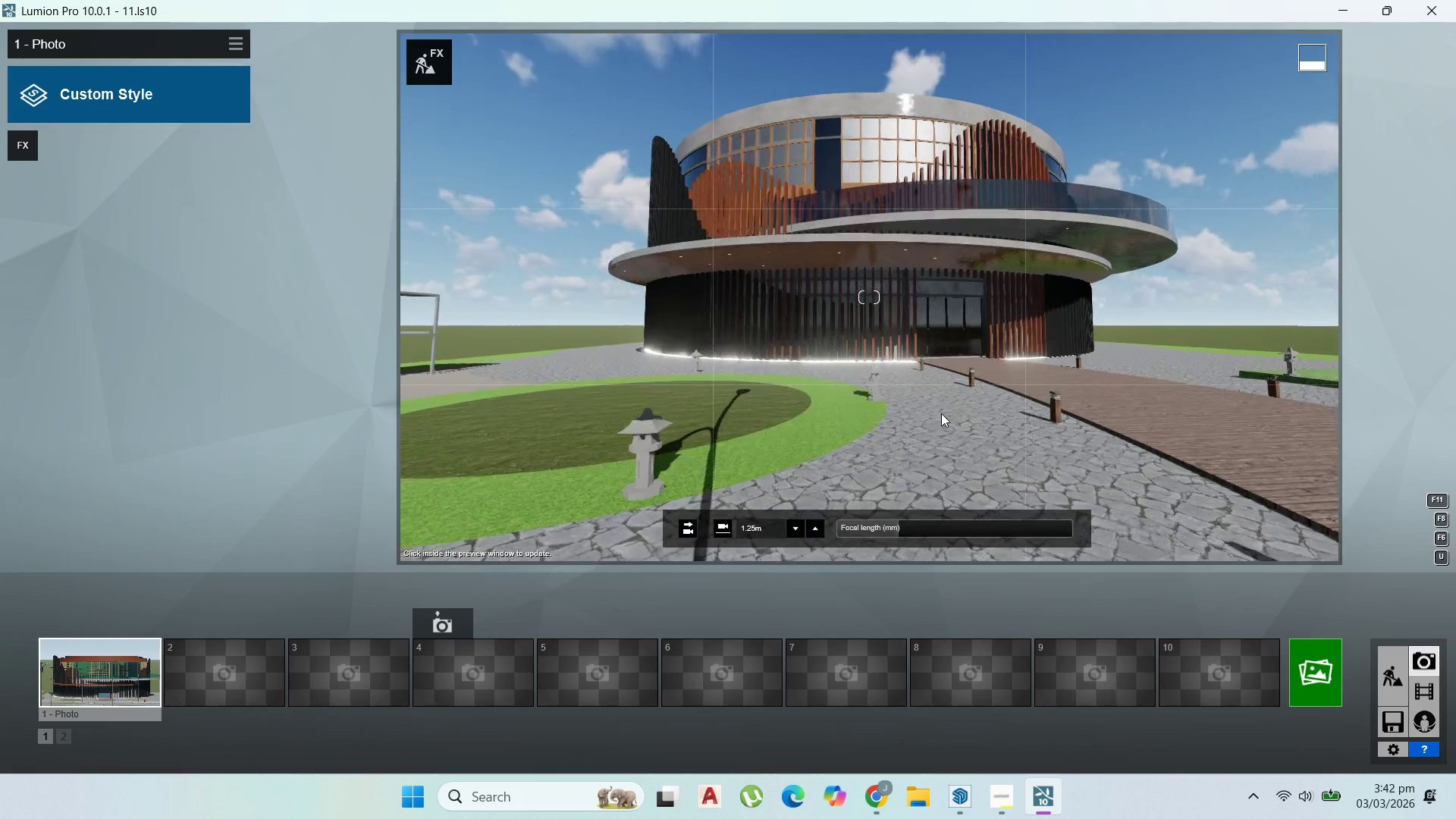 
hold_key(key=A, duration=0.31)
 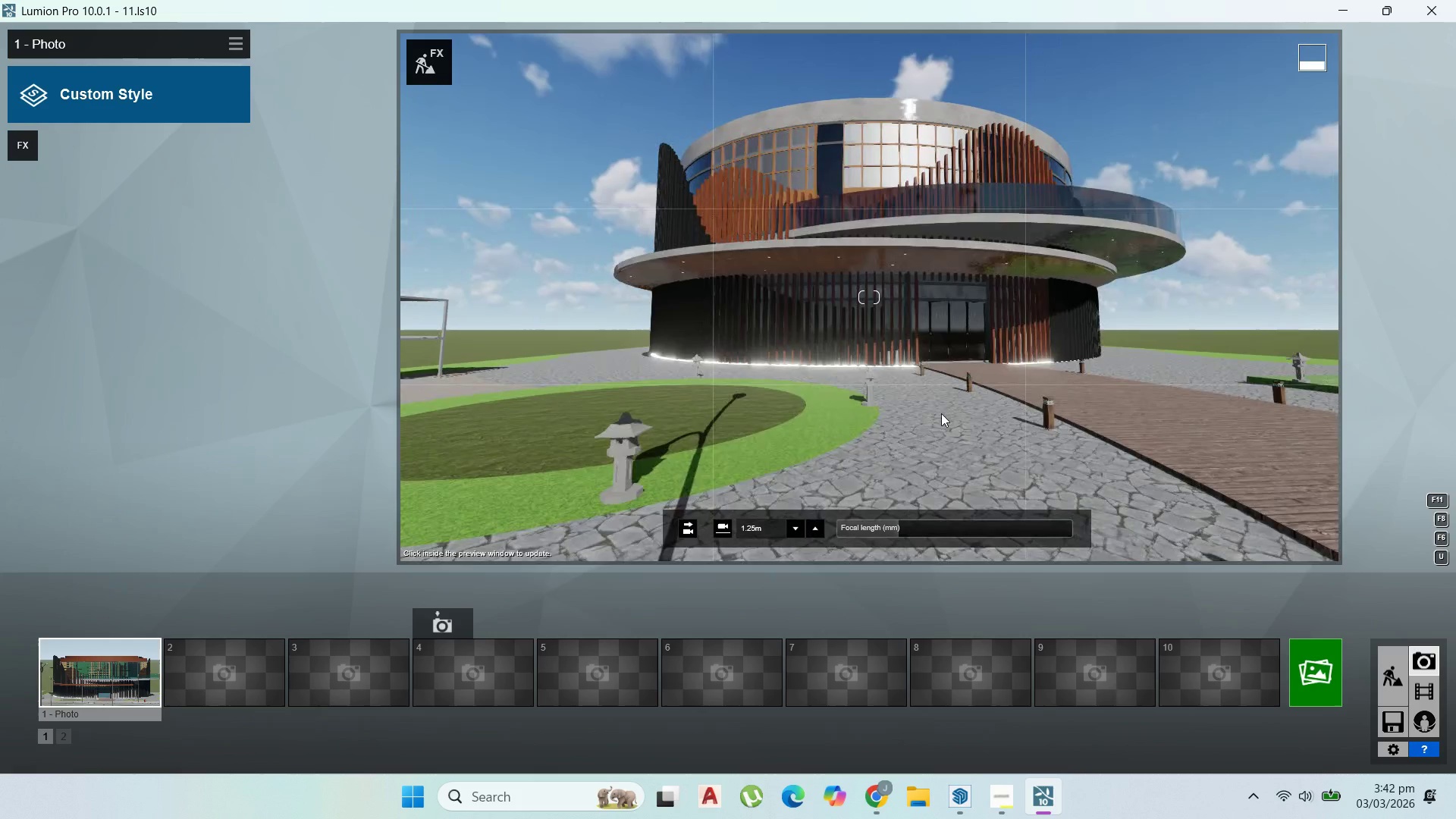 
type(aawww)
 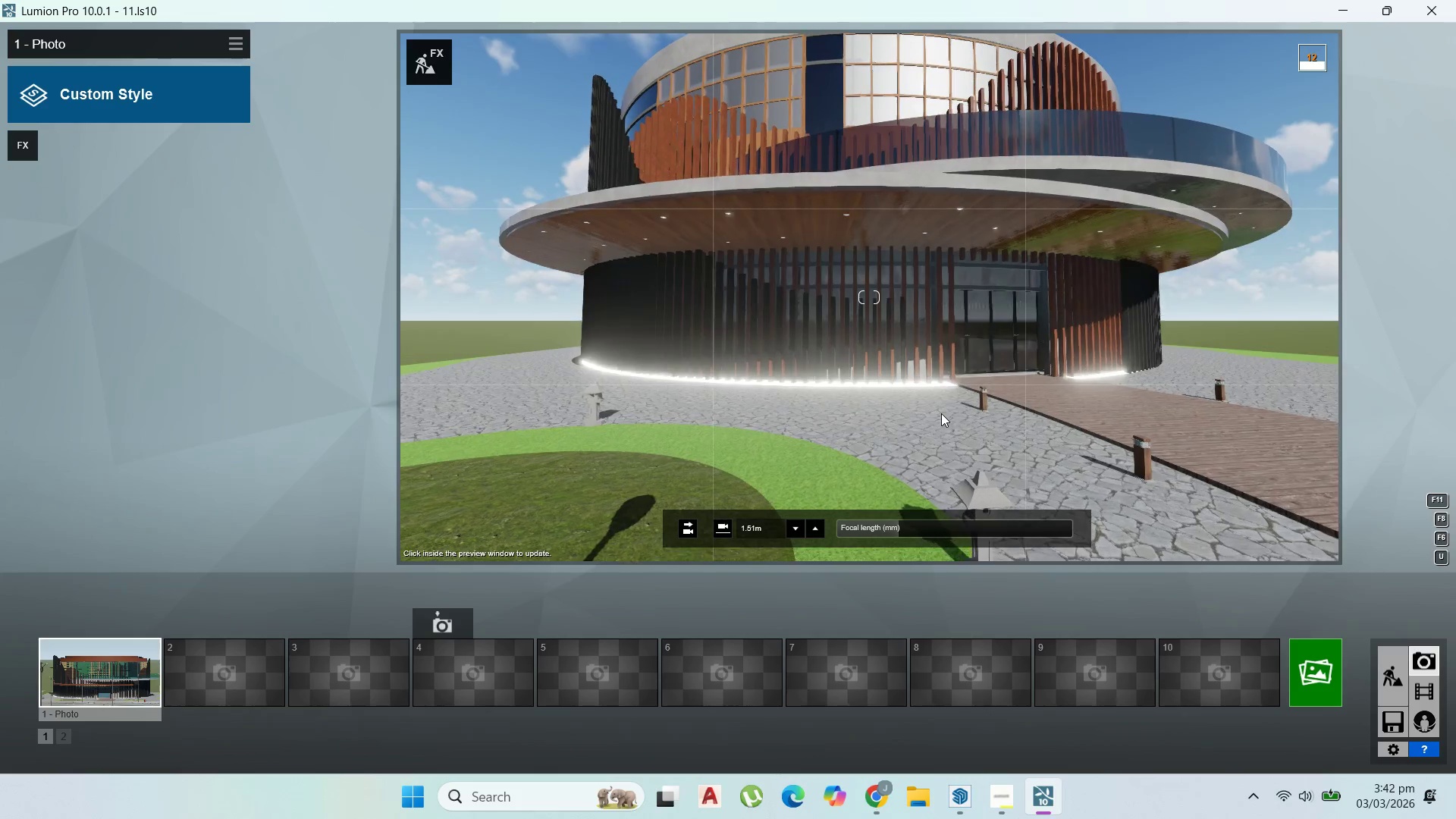 
hold_key(key=D, duration=0.44)
 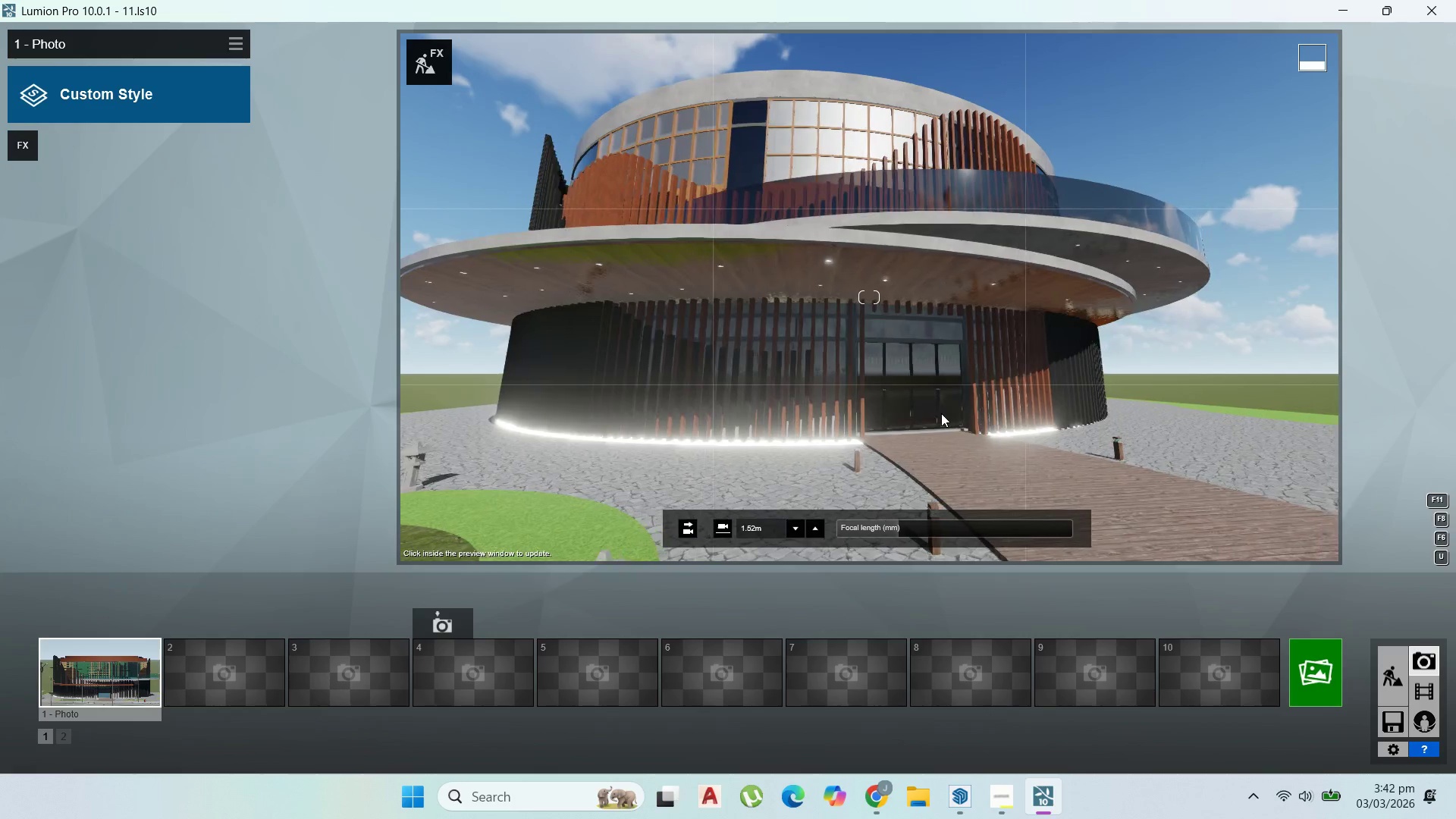 
hold_key(key=S, duration=0.33)
 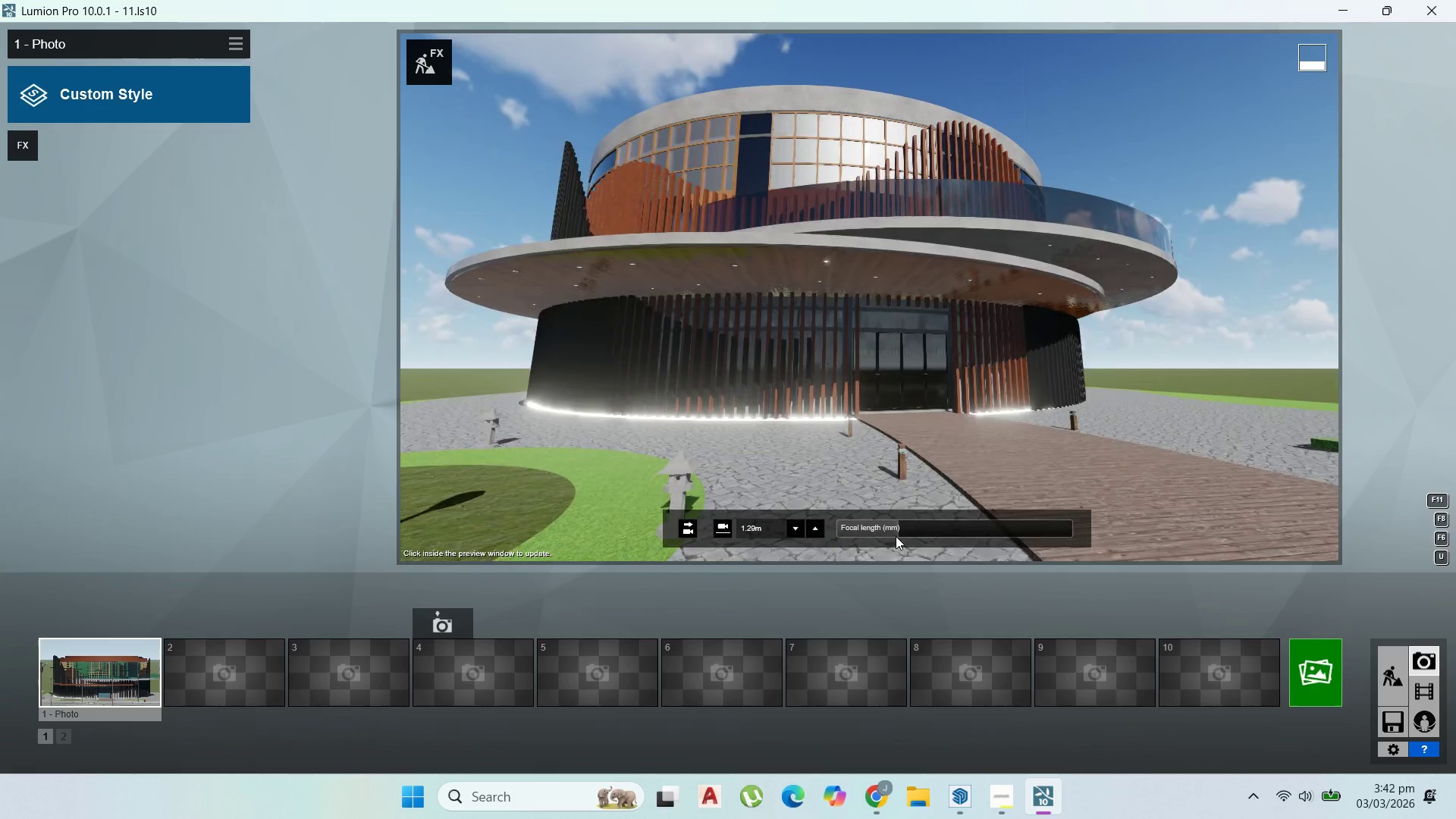 
left_click_drag(start_coordinate=[899, 531], to_coordinate=[927, 535])
 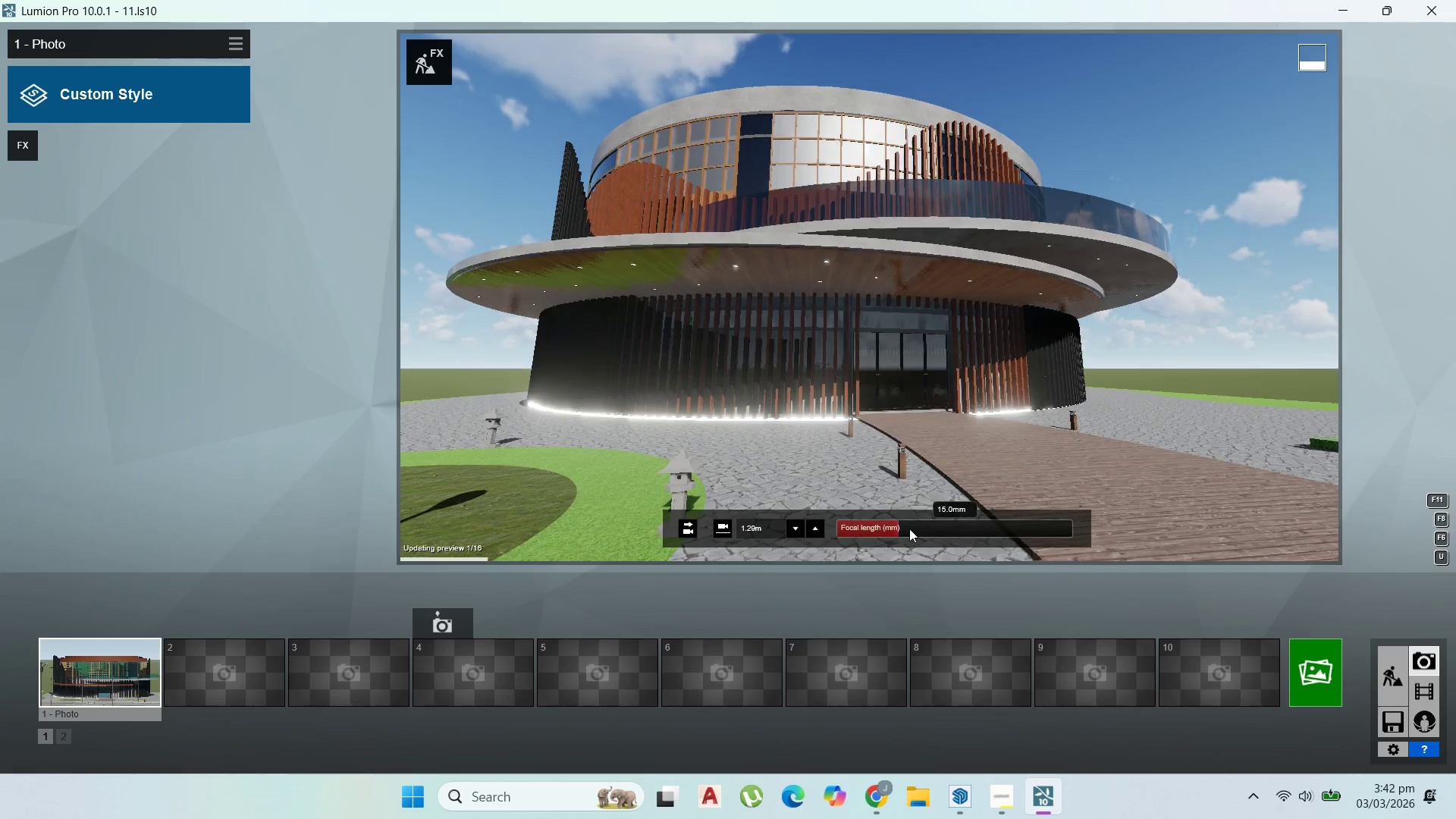 
left_click_drag(start_coordinate=[909, 529], to_coordinate=[926, 535])
 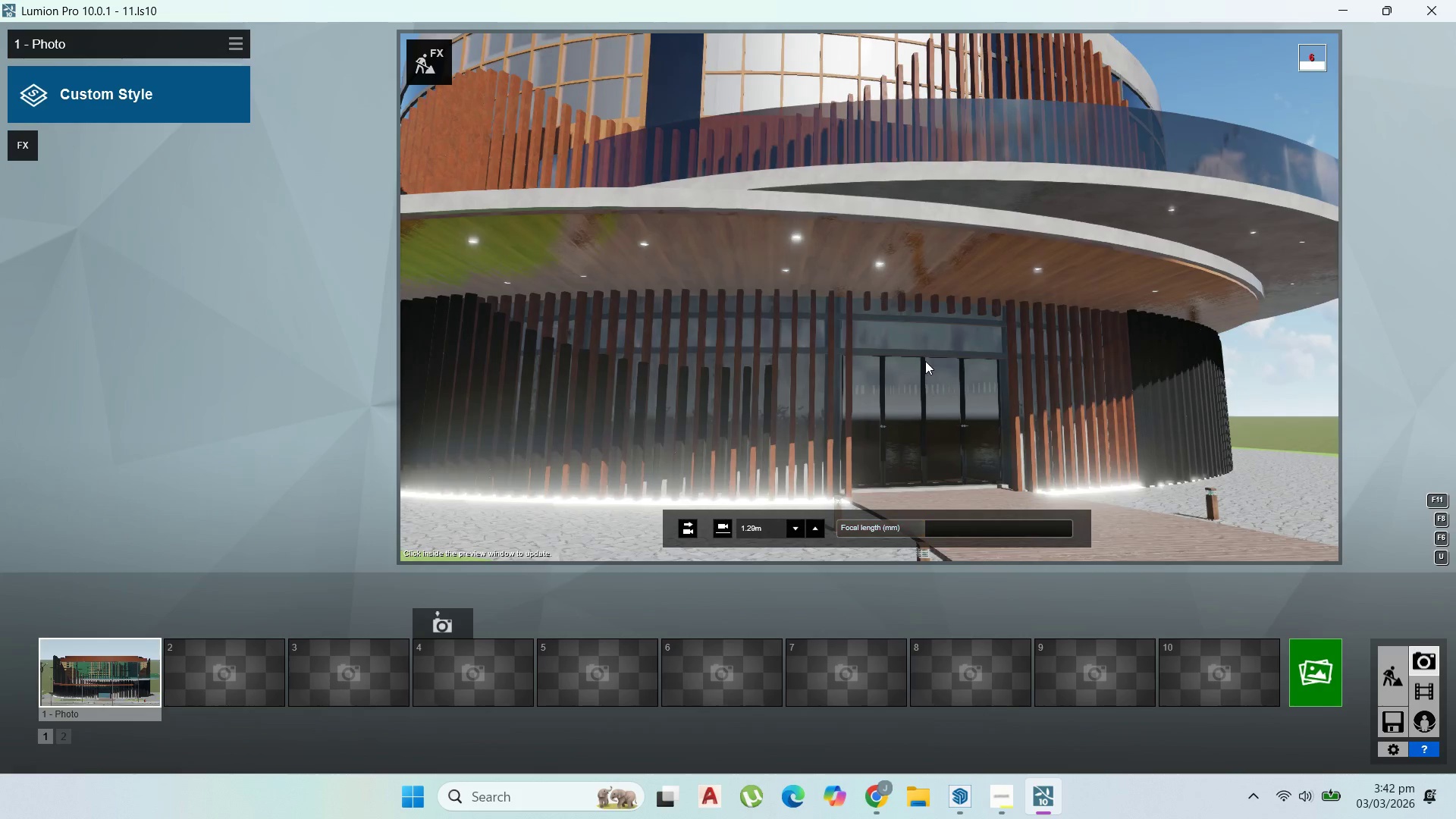 
scroll: coordinate [925, 362], scroll_direction: down, amount: 7.0
 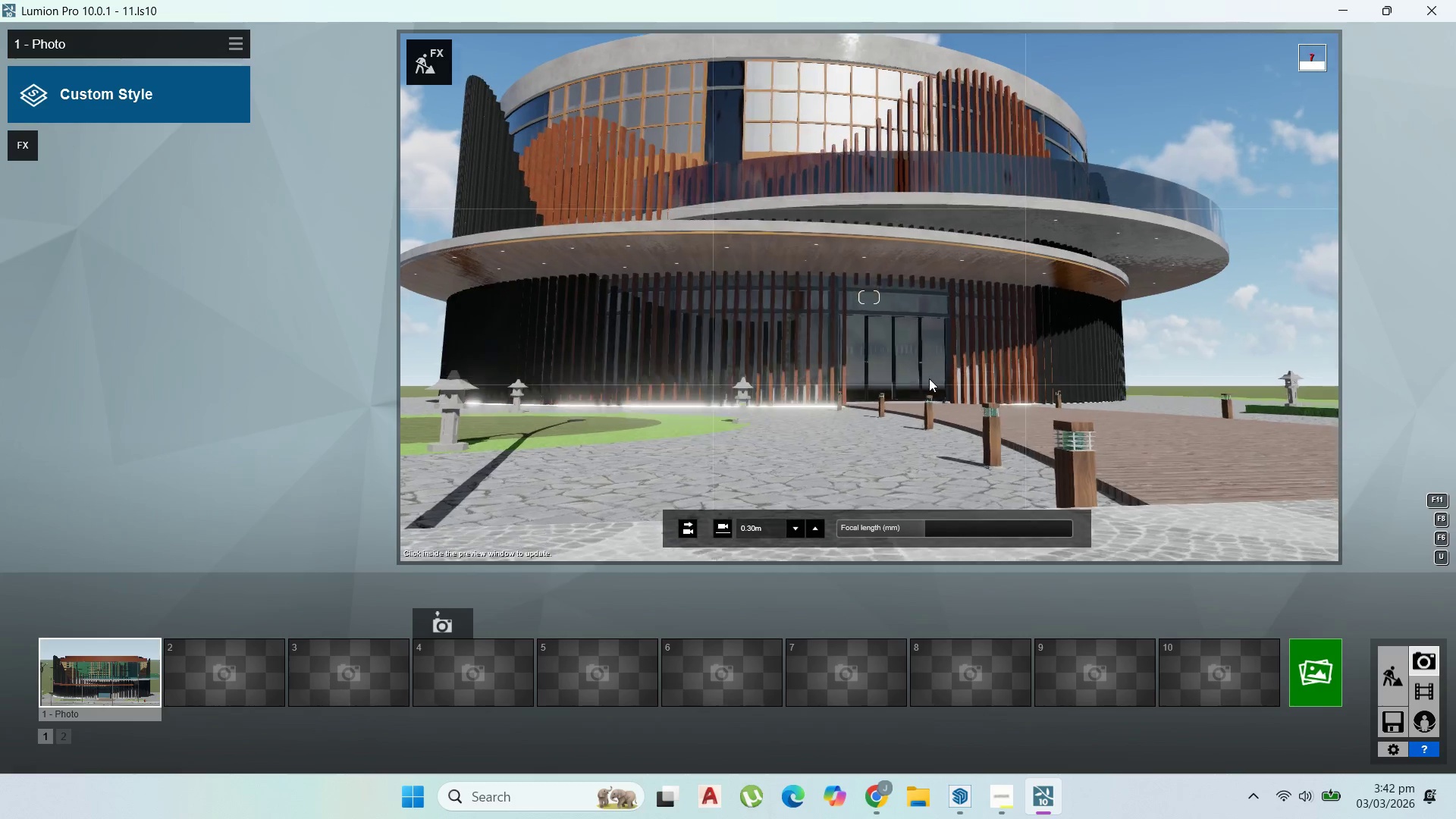 
key(Q)
 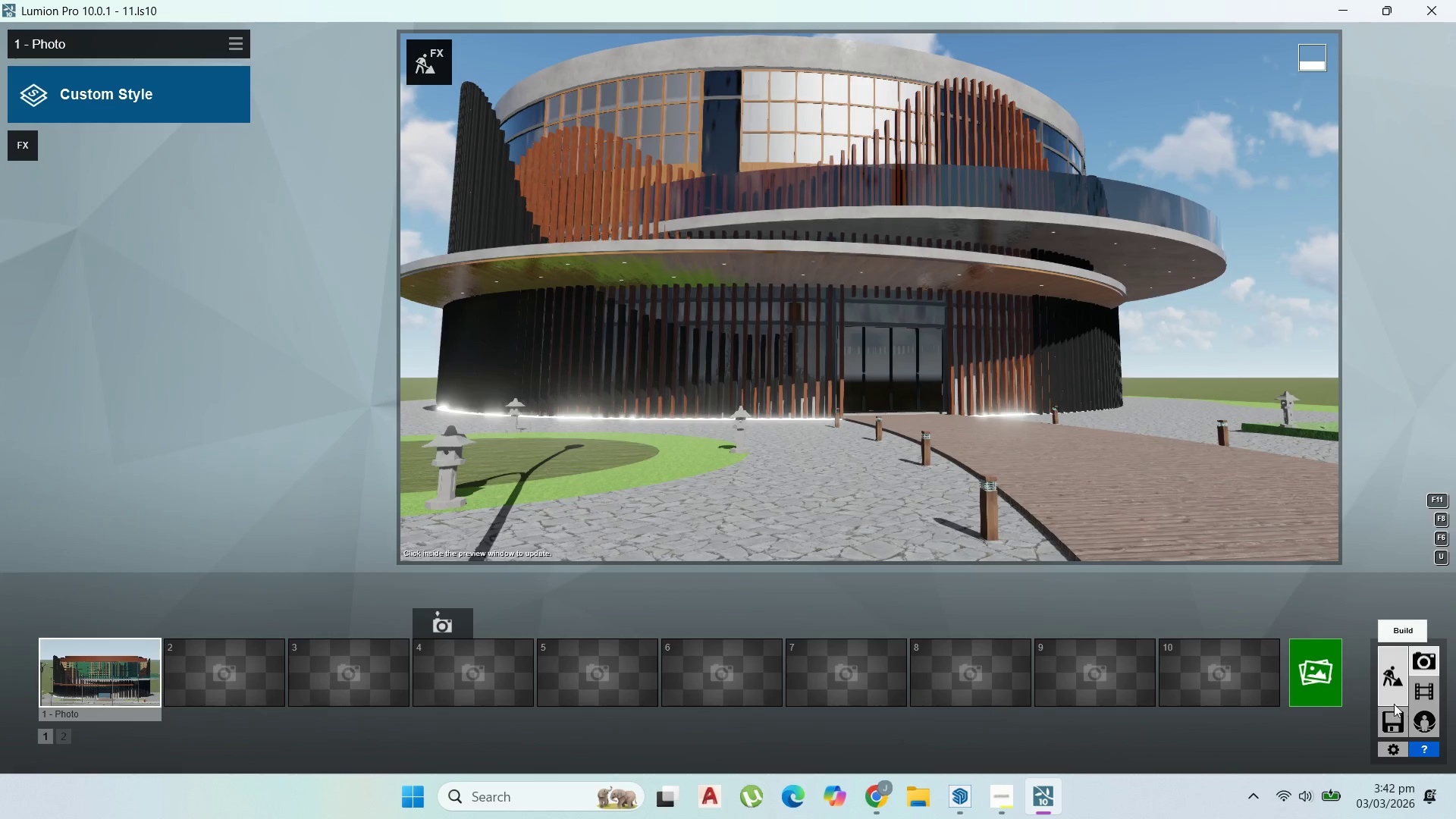 
hold_key(key=D, duration=0.75)
 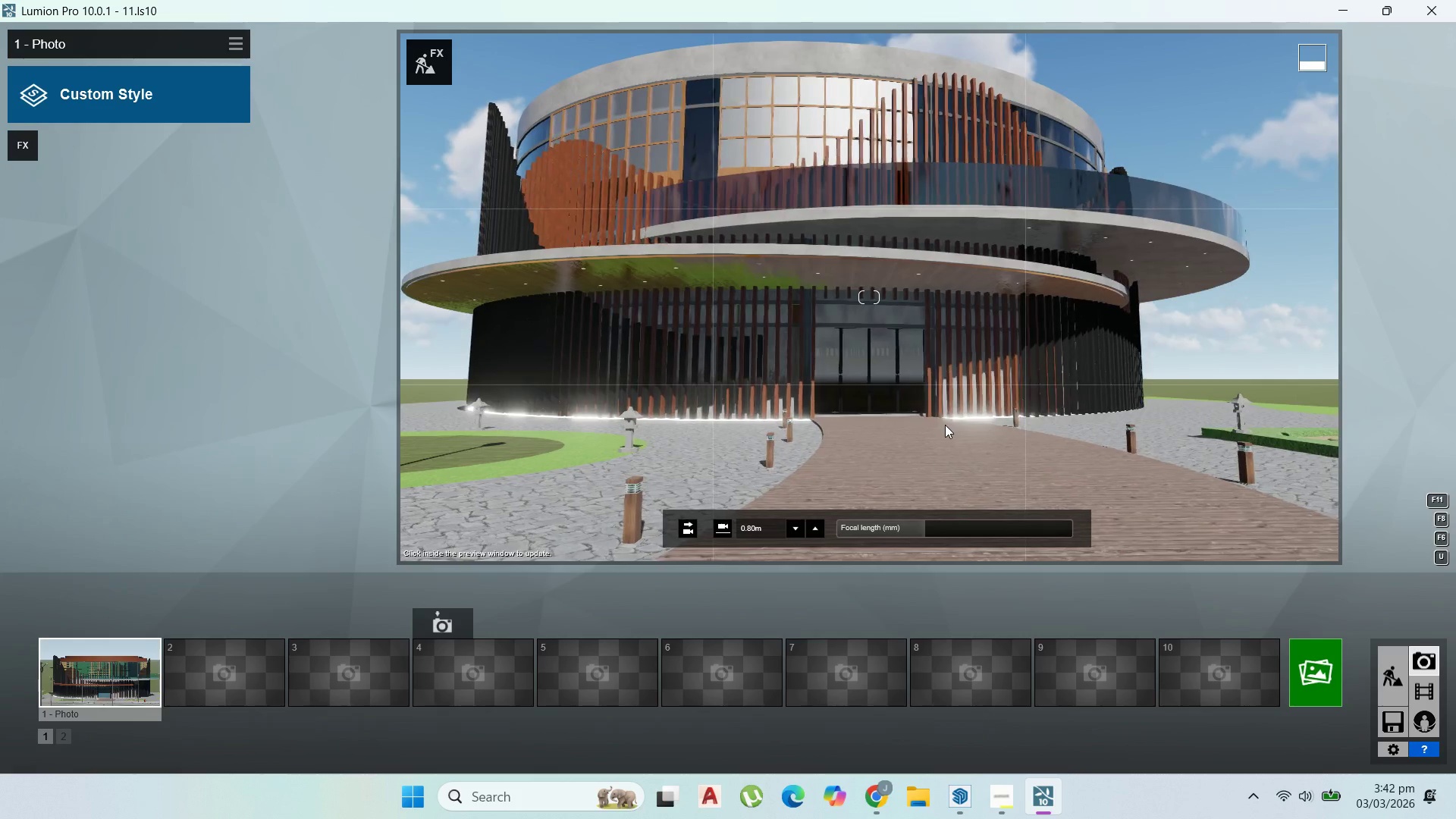 
right_click([946, 425])
 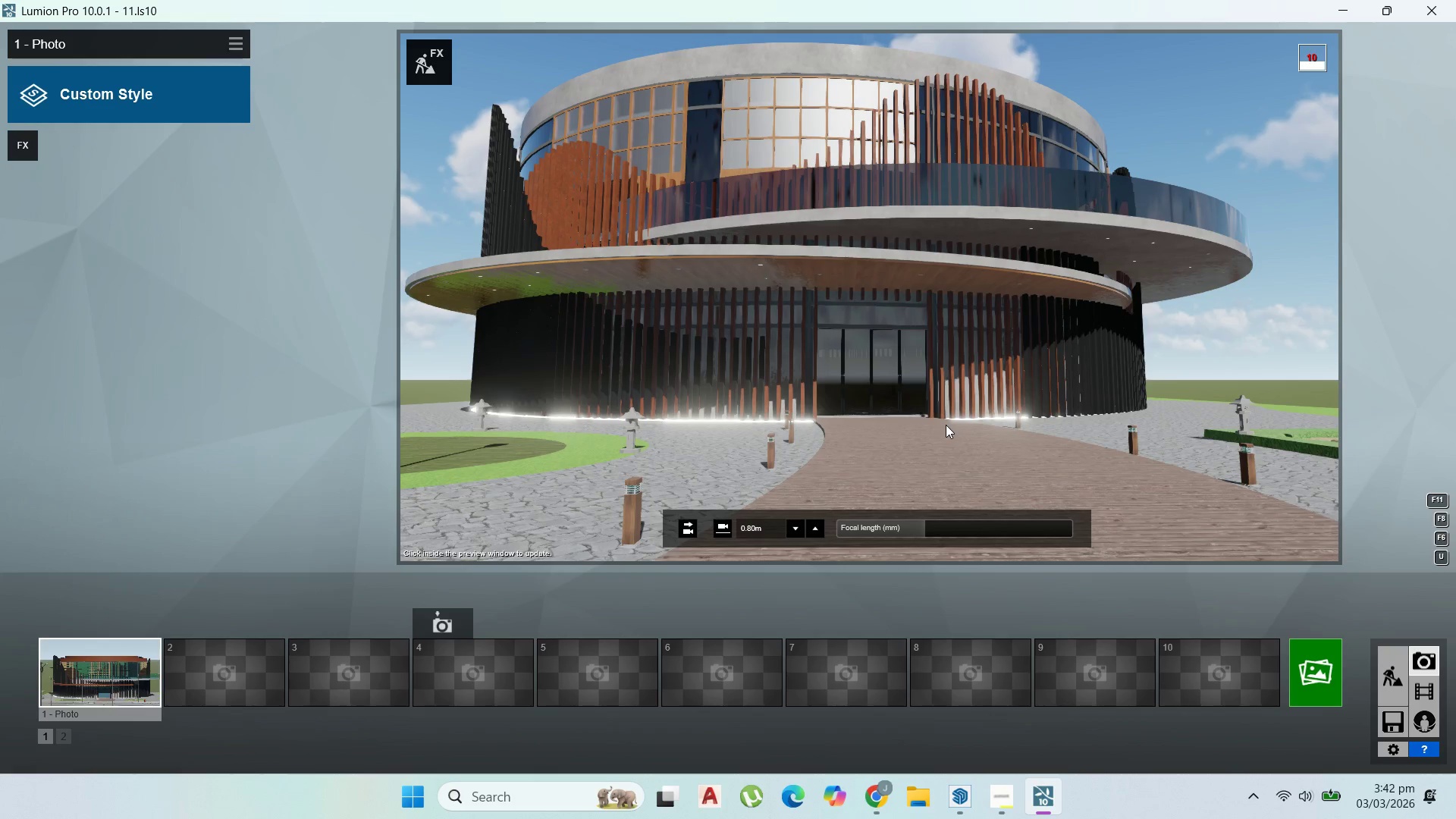 
wait(30.59)
 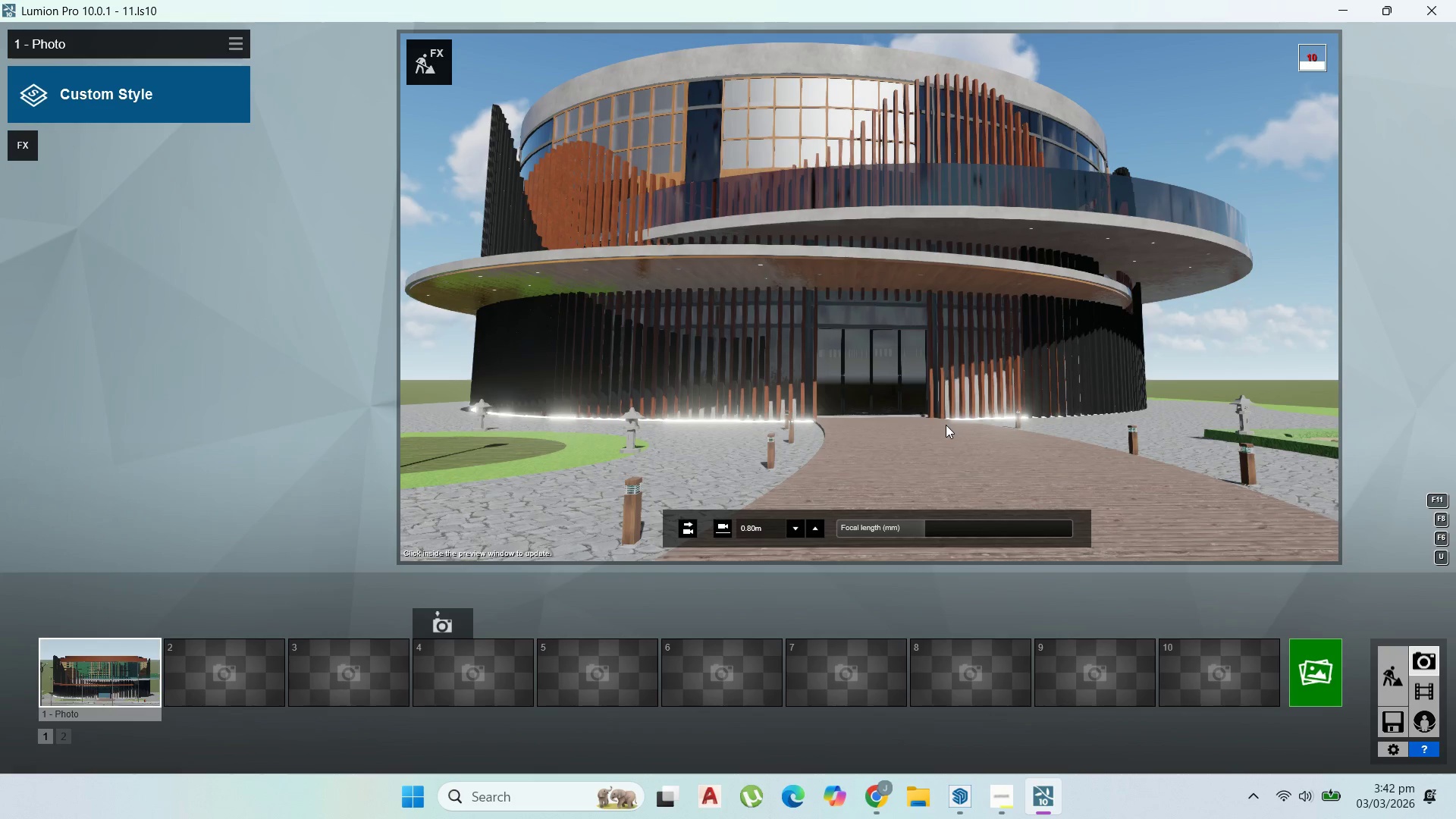 
right_click([918, 384])
 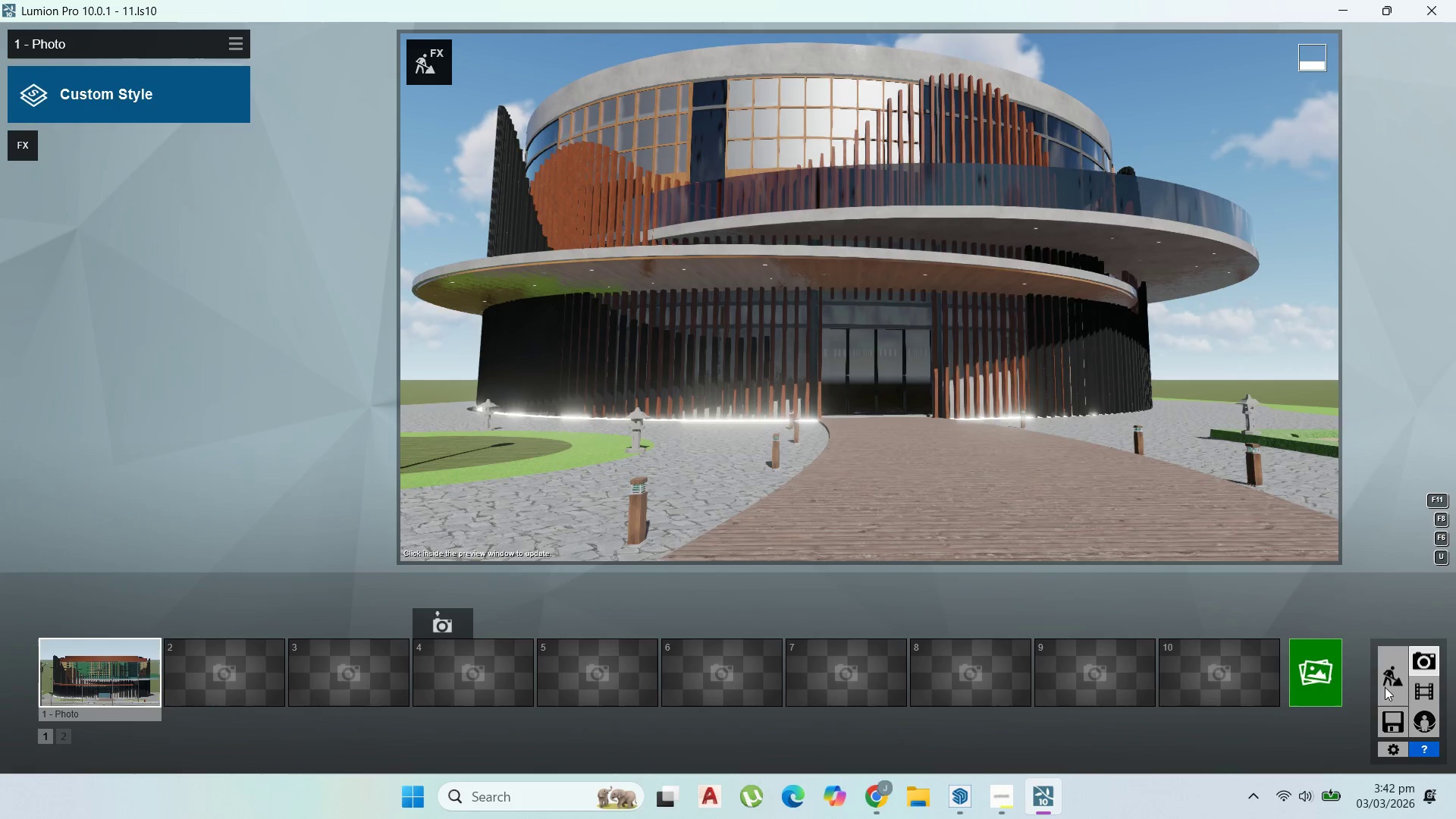 
double_click([1385, 687])
 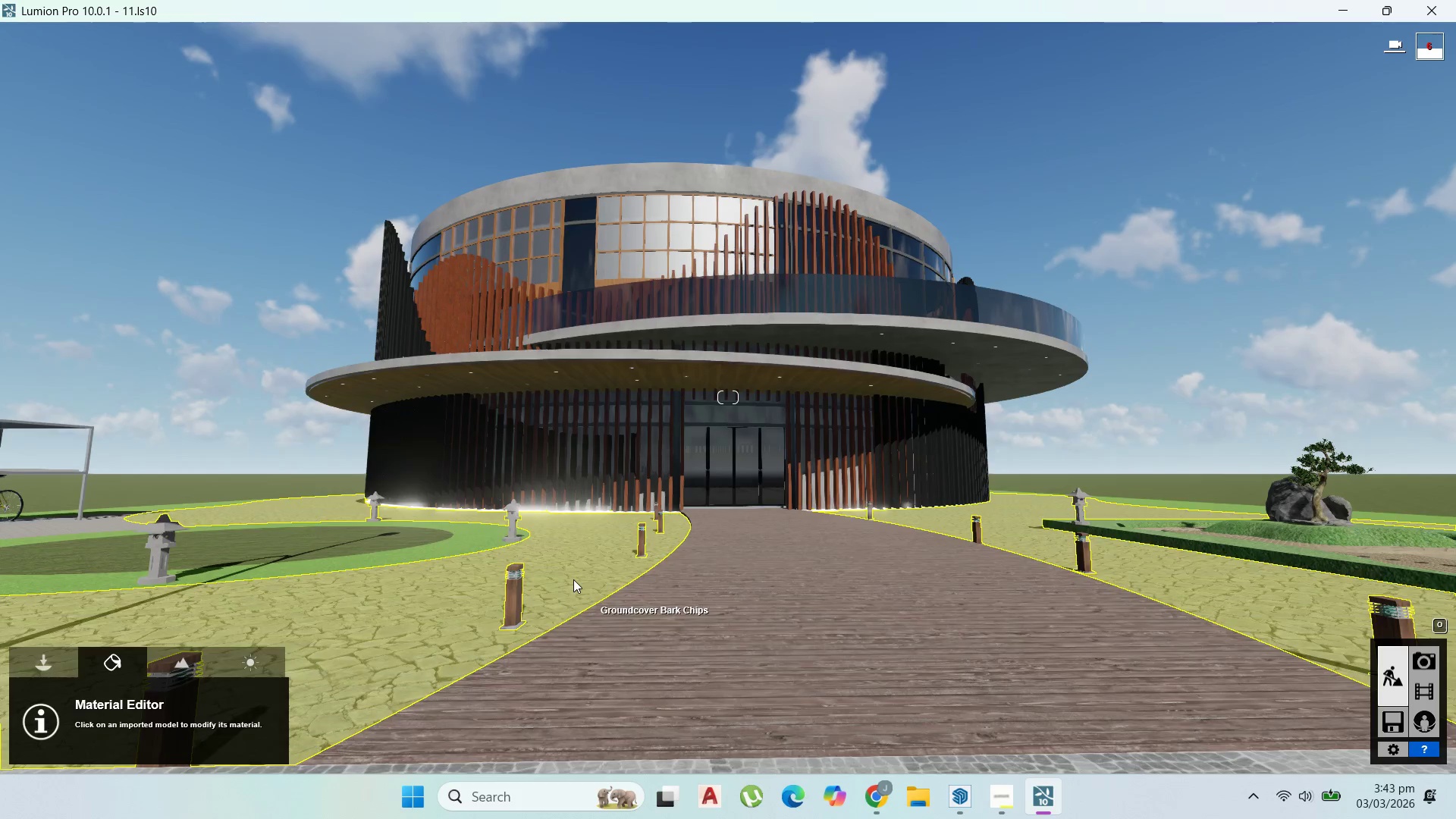 
left_click([573, 579])
 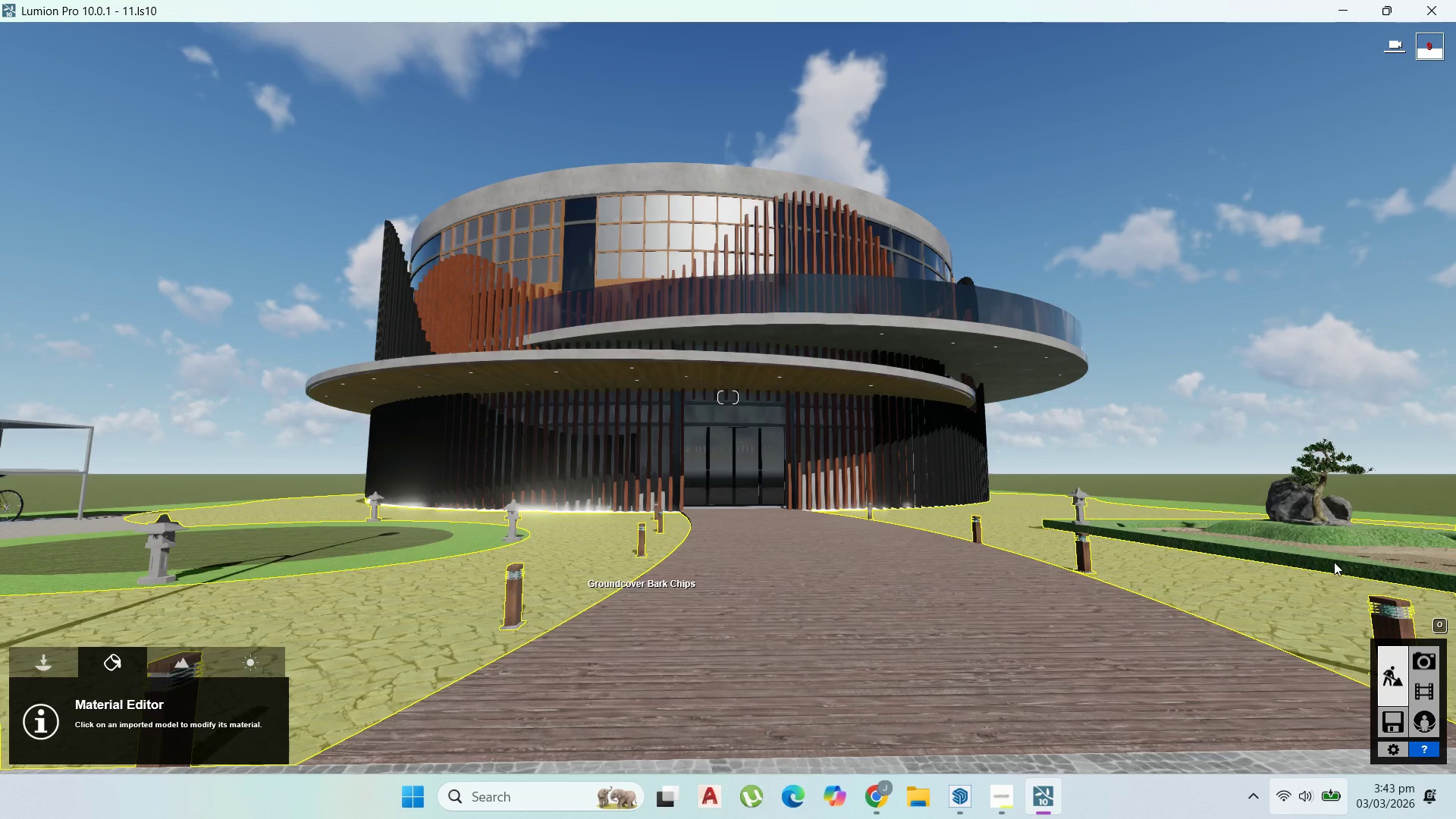 
wait(9.0)
 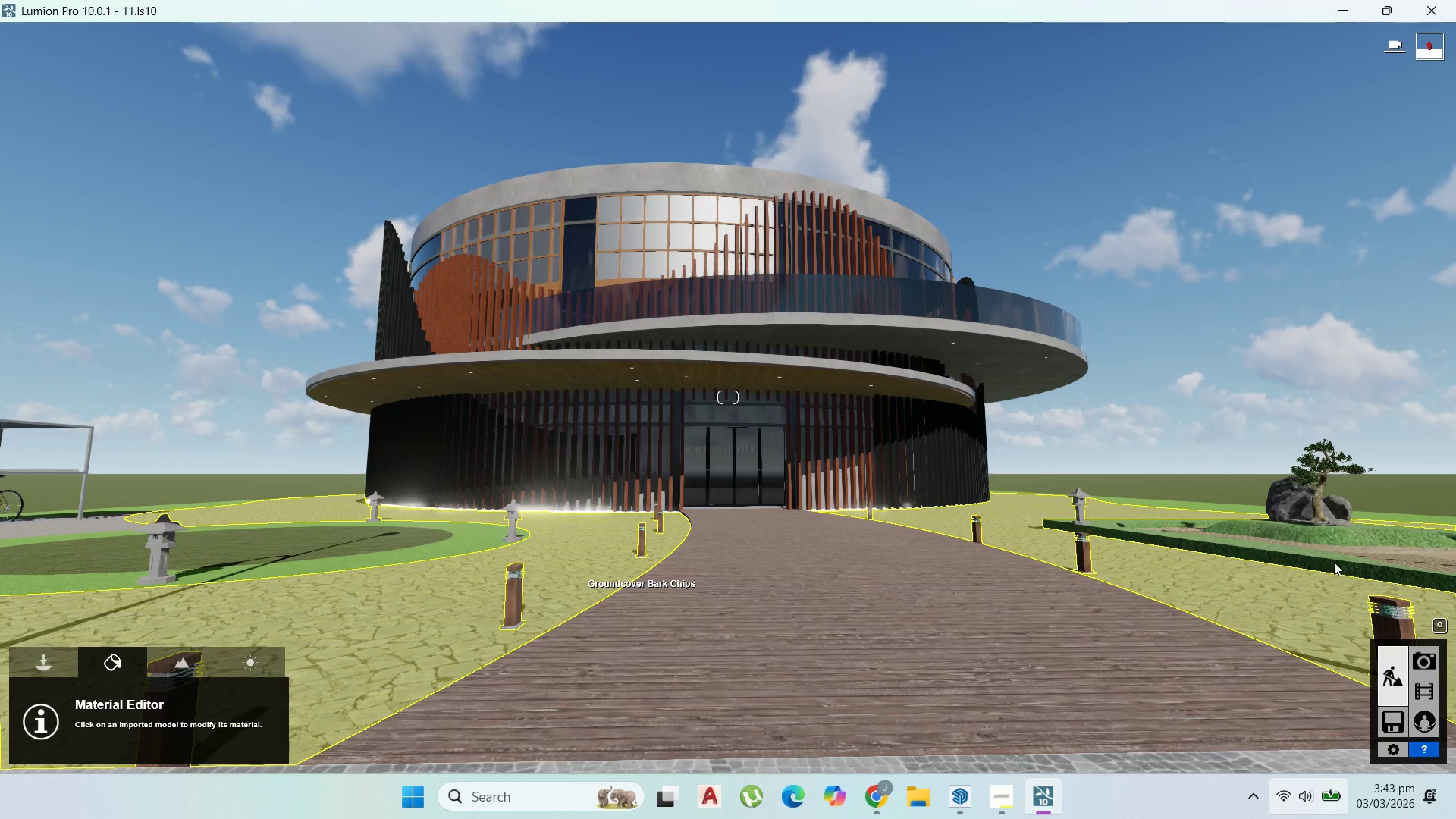 
left_click([84, 333])
 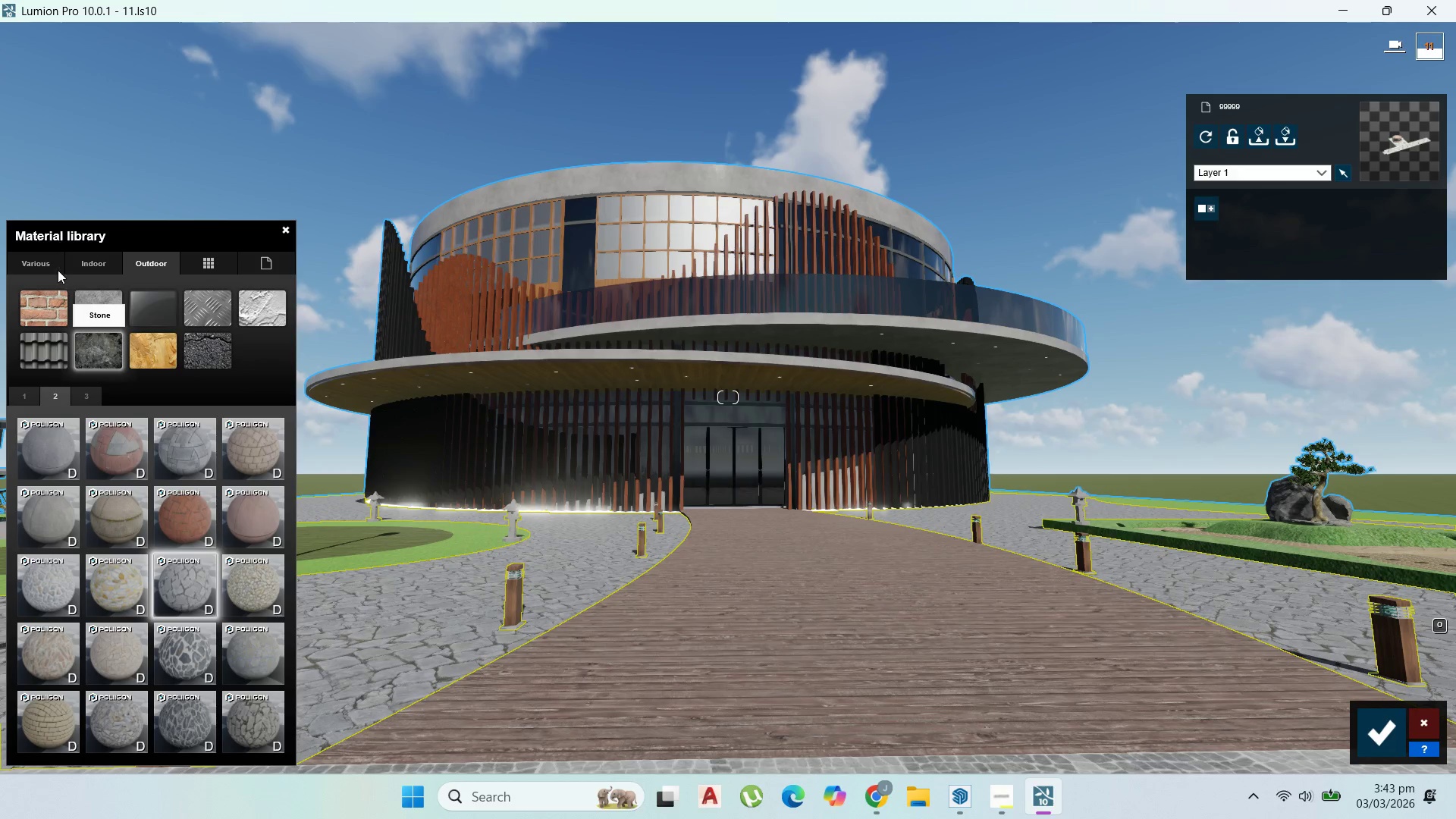 
left_click([49, 267])
 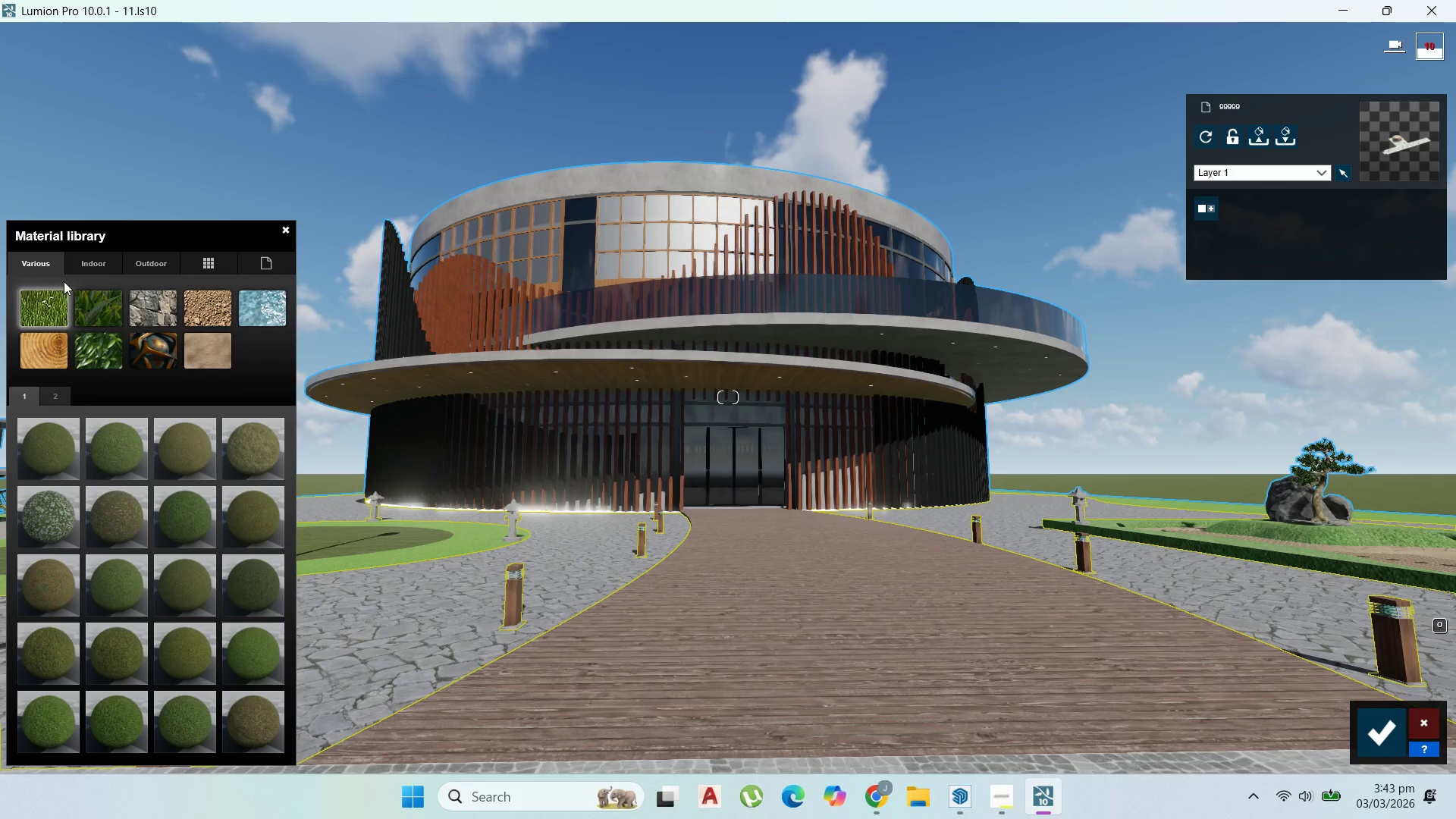 
left_click([91, 302])
 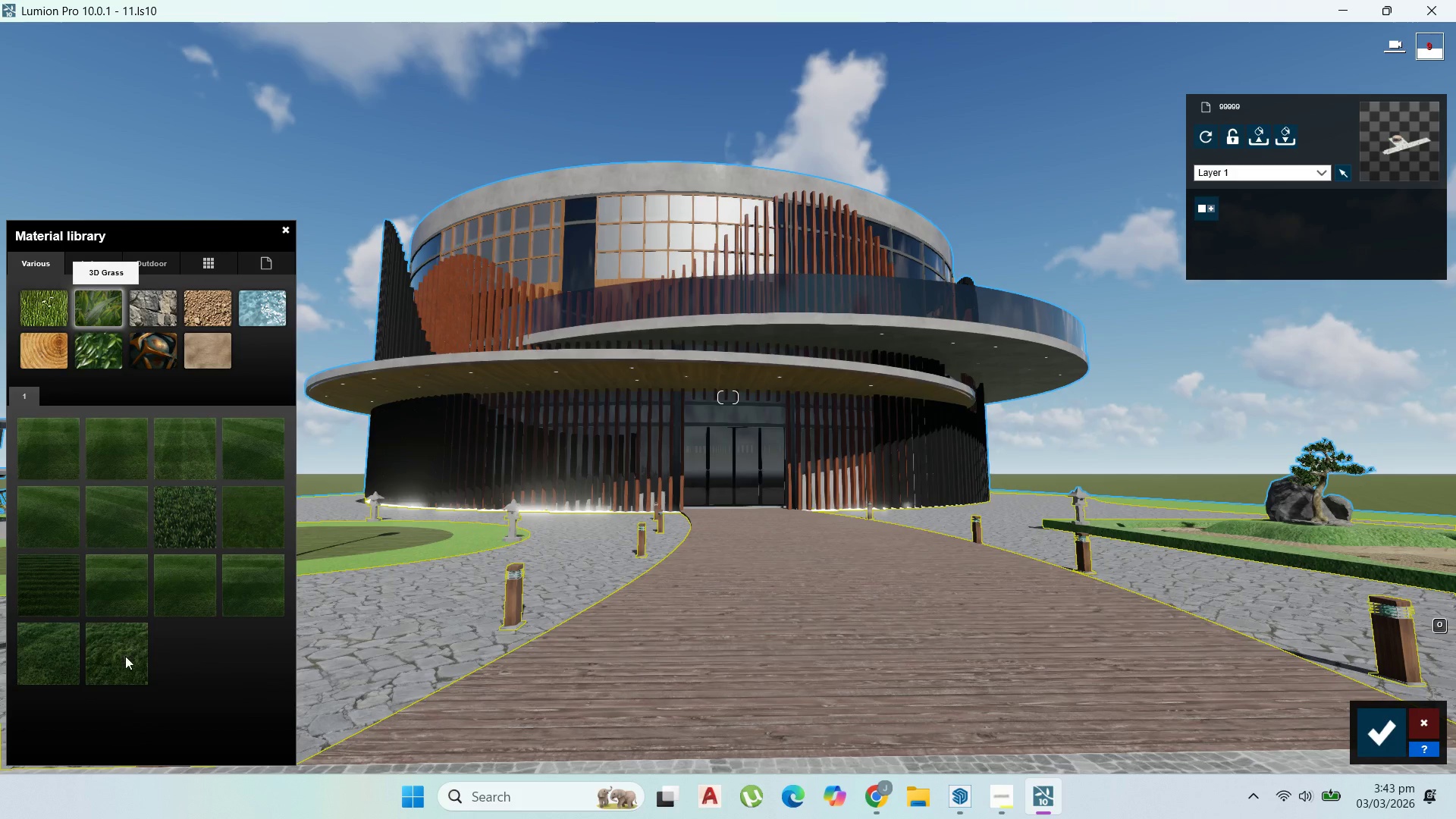 
left_click([71, 661])
 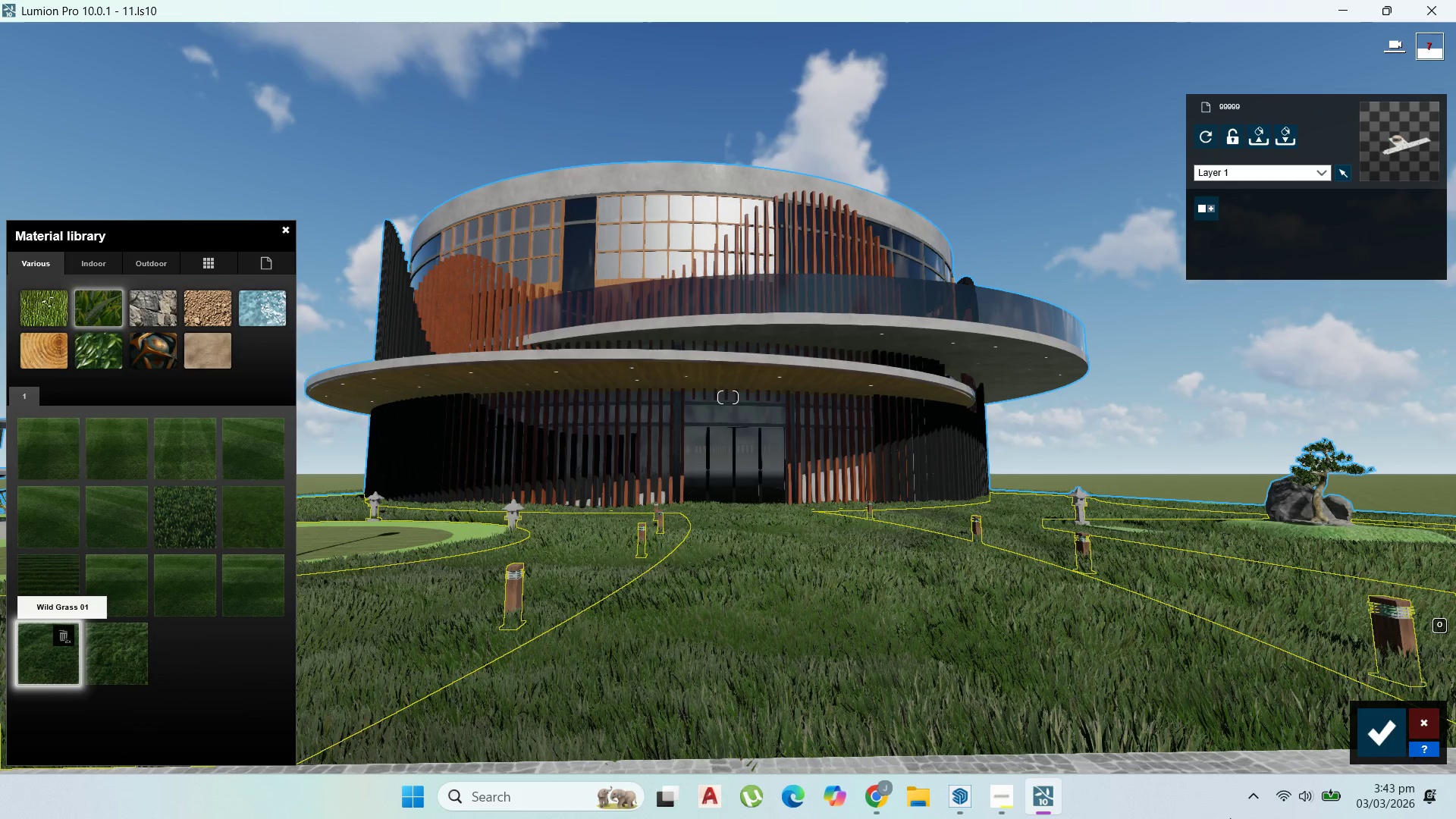 
left_click([1422, 726])
 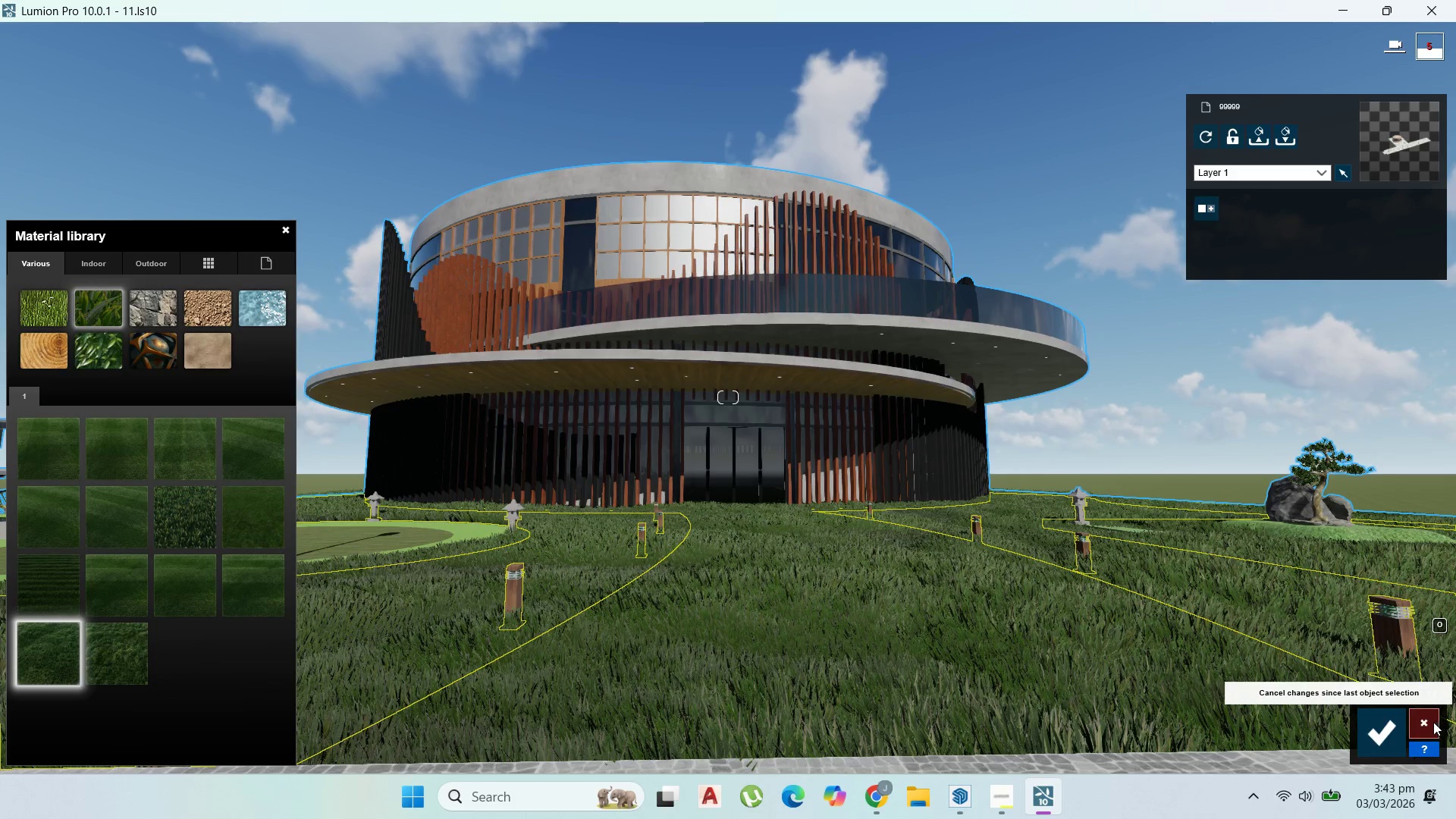 
double_click([1430, 722])
 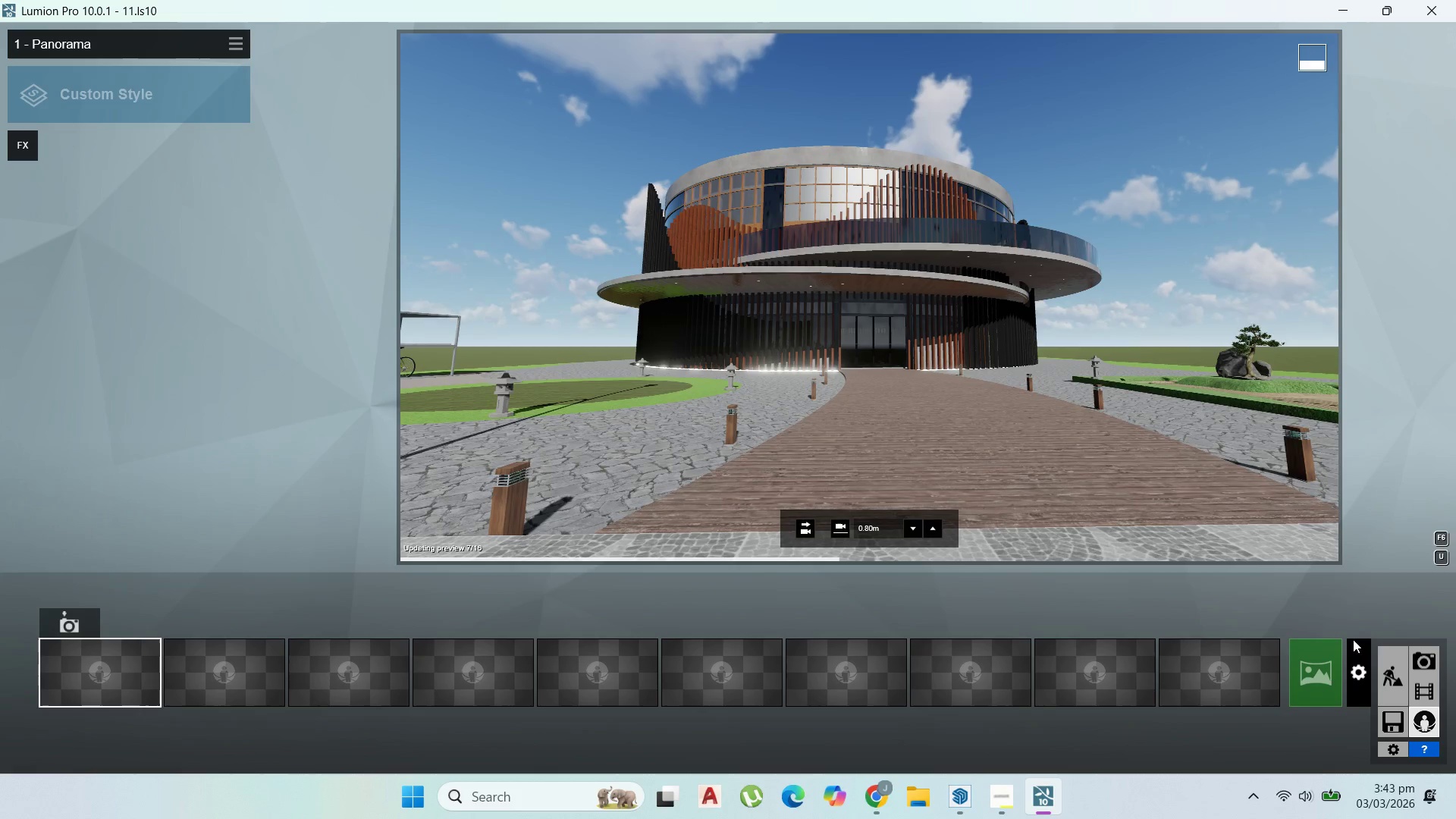 
double_click([1395, 665])
 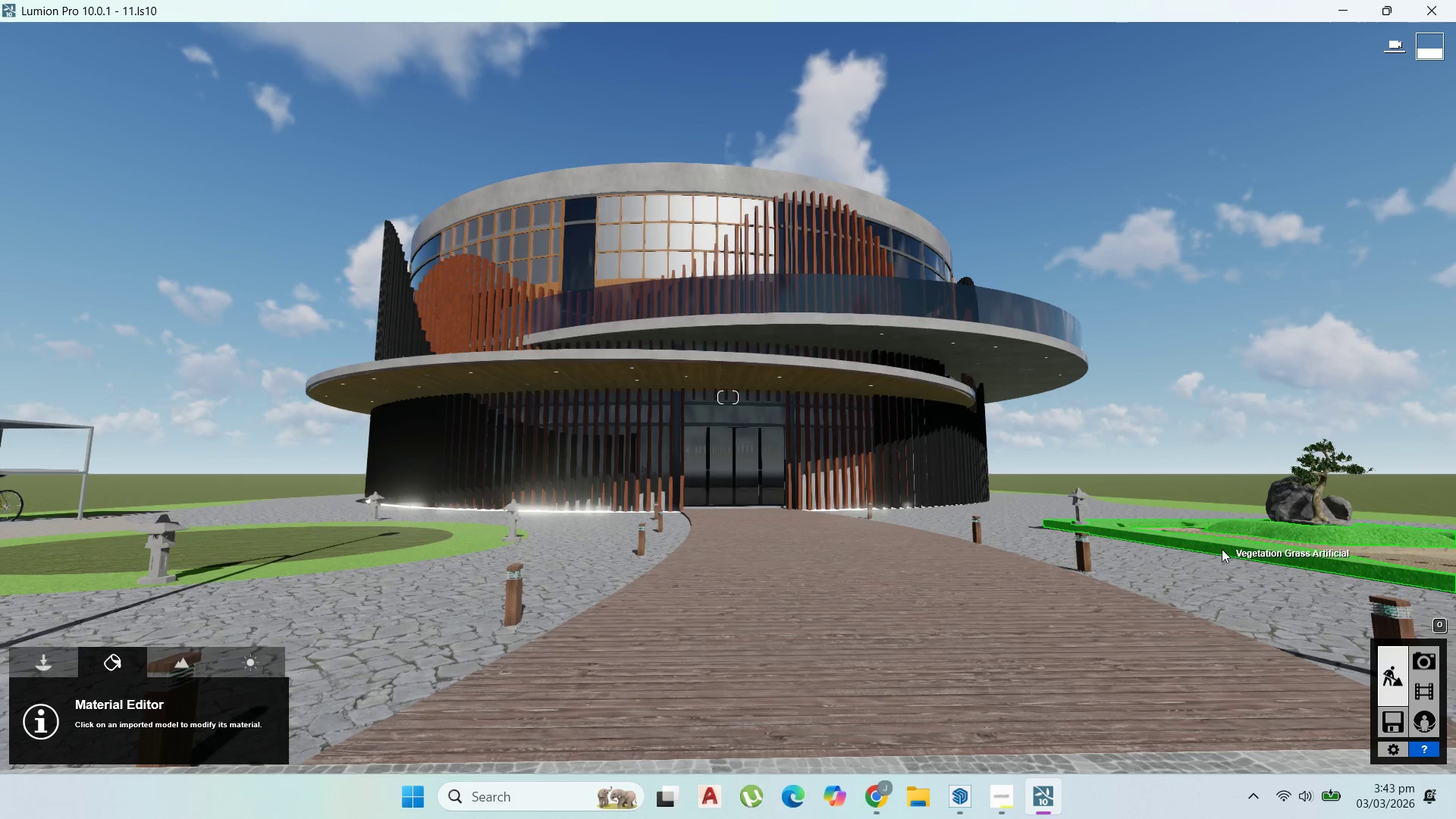 
left_click([1224, 548])
 